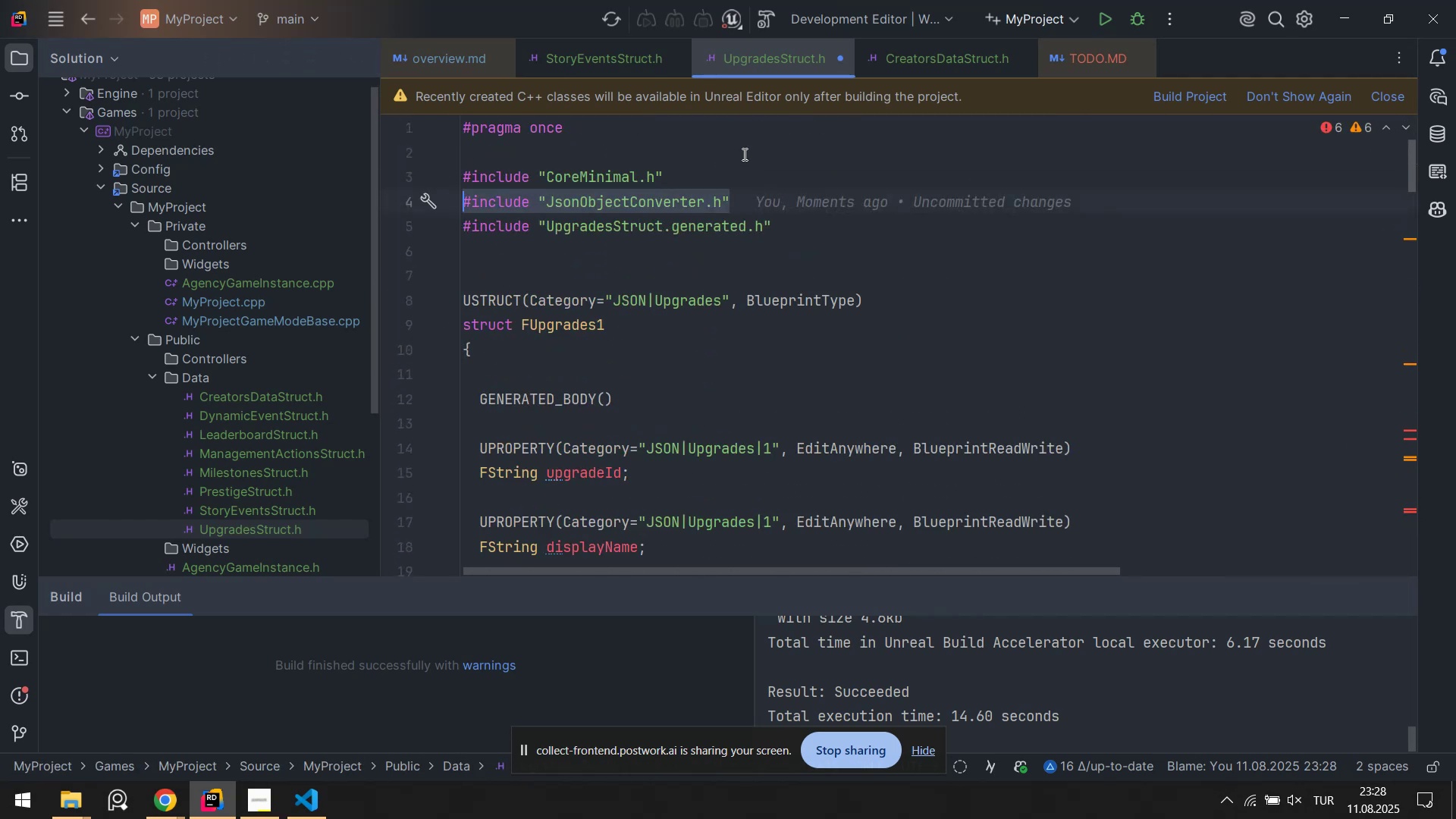 
left_click([800, 184])
 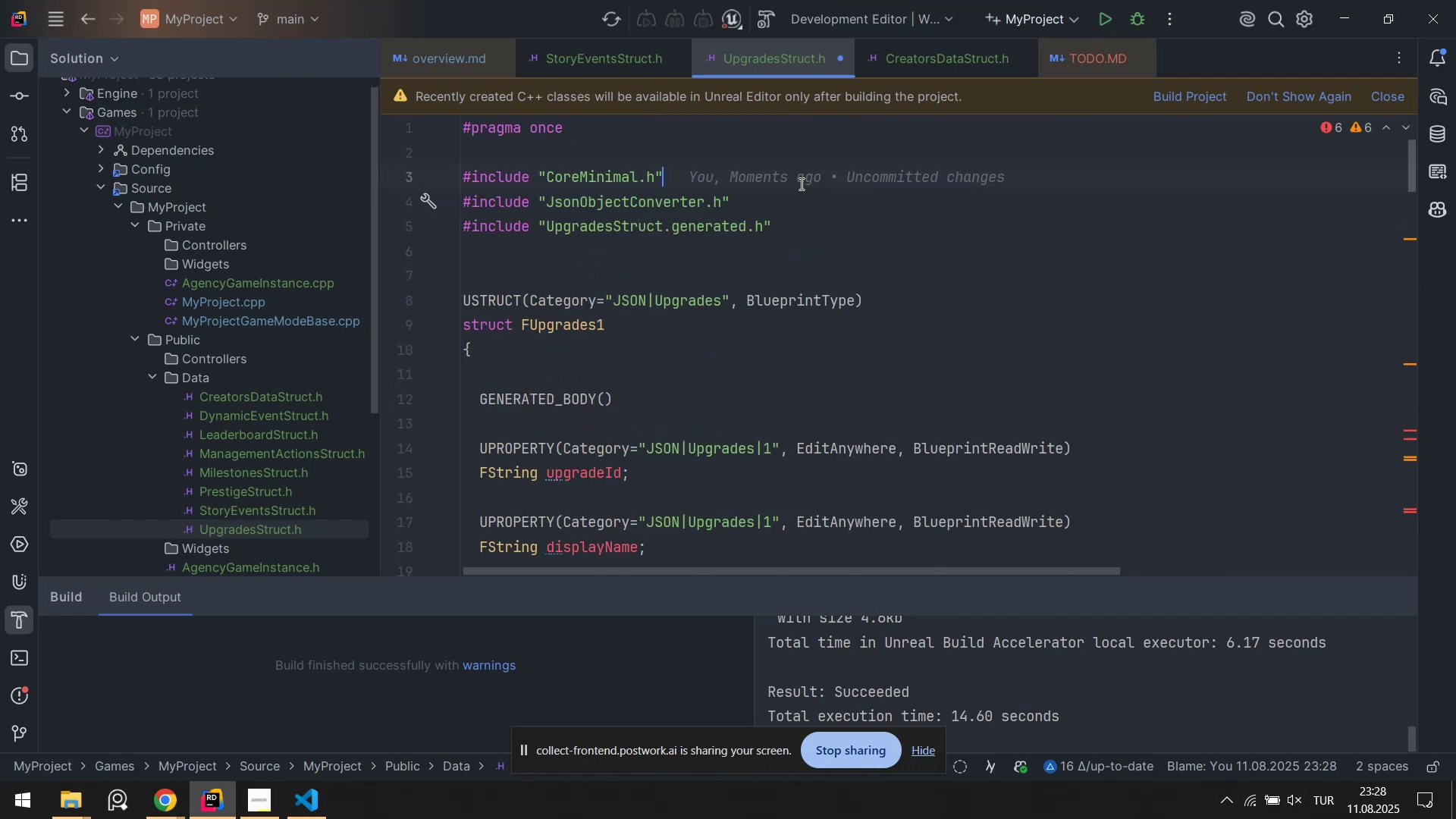 
key(Control+ControlLeft)
 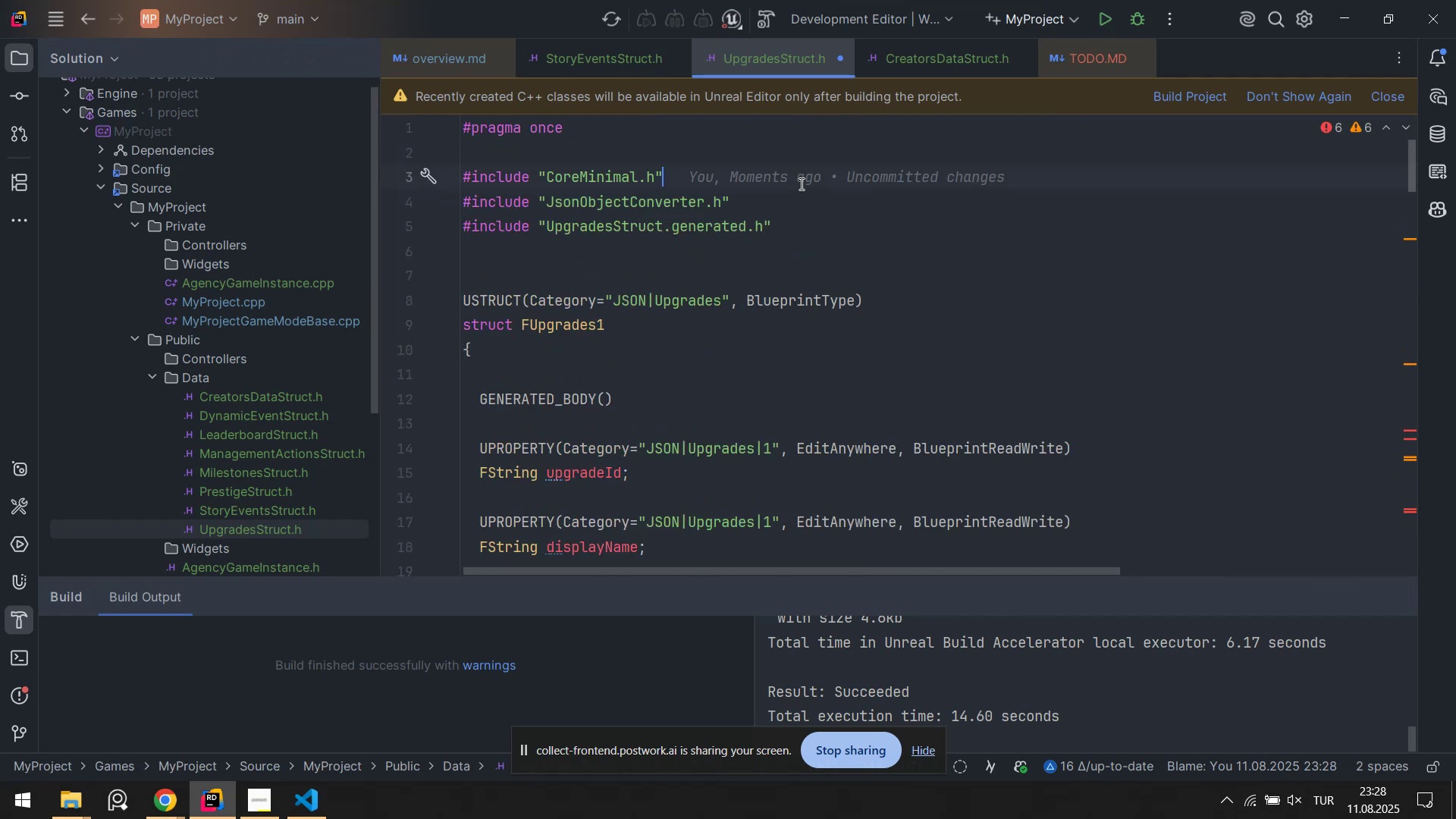 
key(Control+S)
 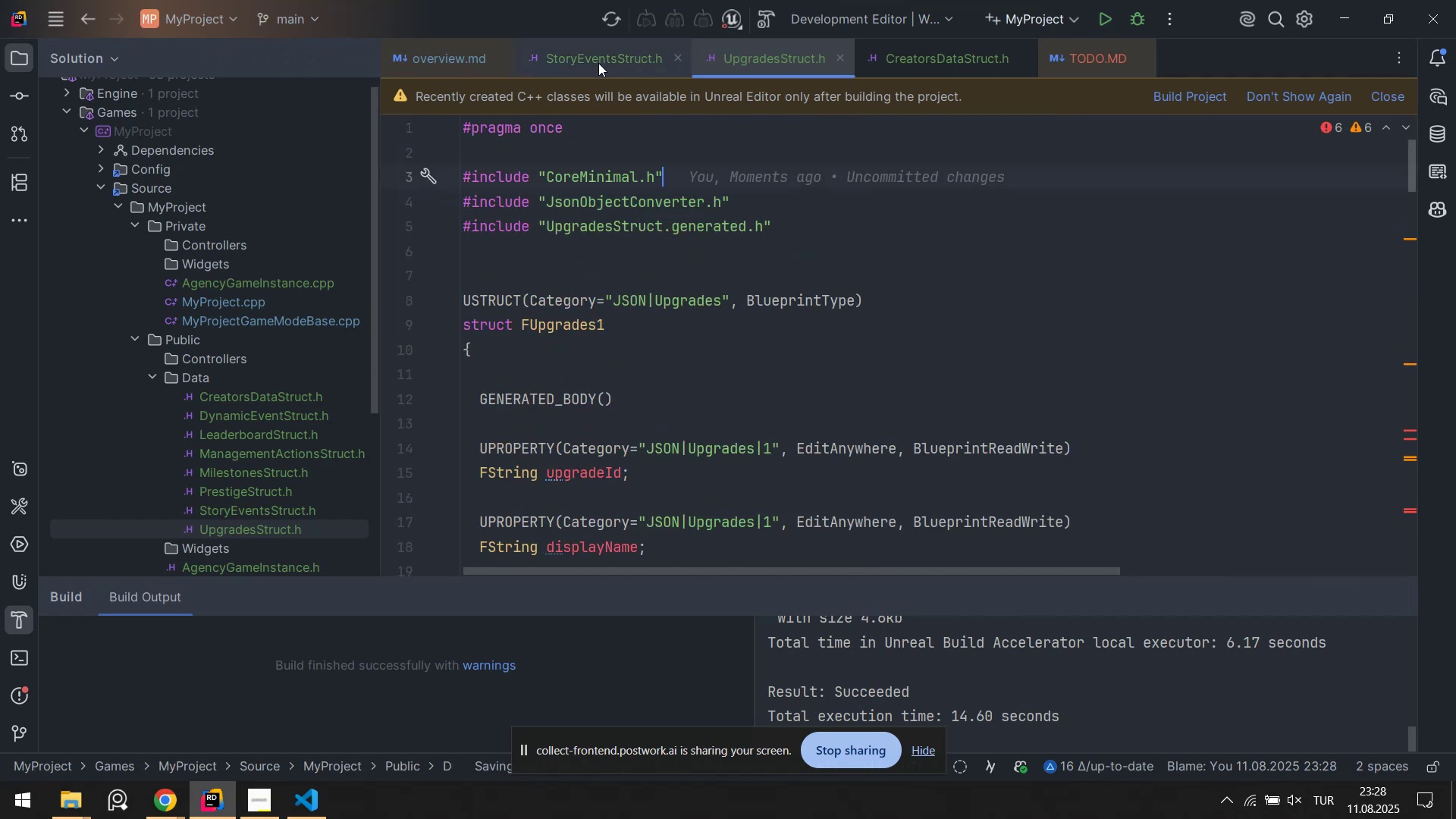 
left_click([598, 63])
 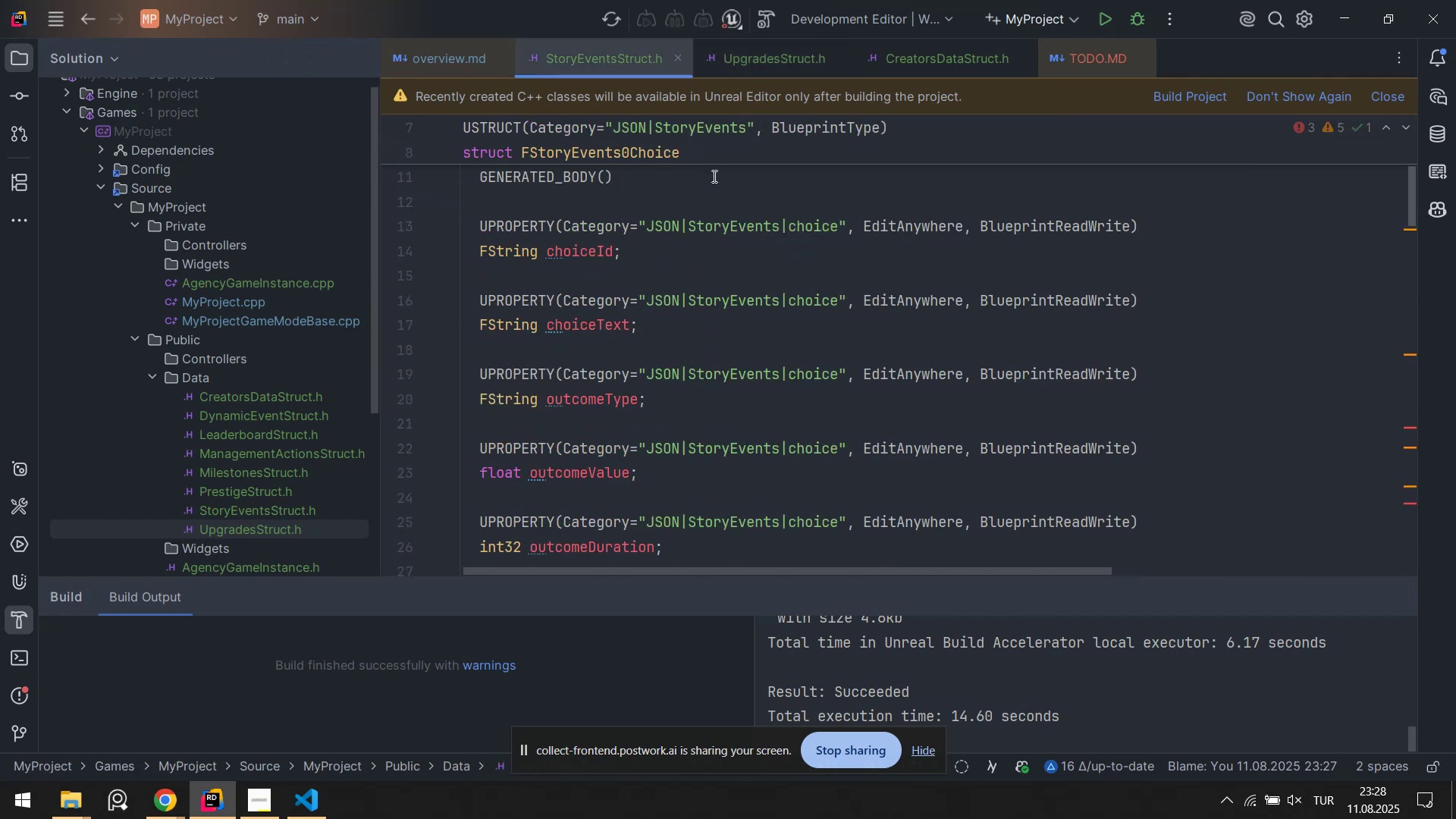 
scroll: coordinate [1054, 220], scroll_direction: up, amount: 9.0
 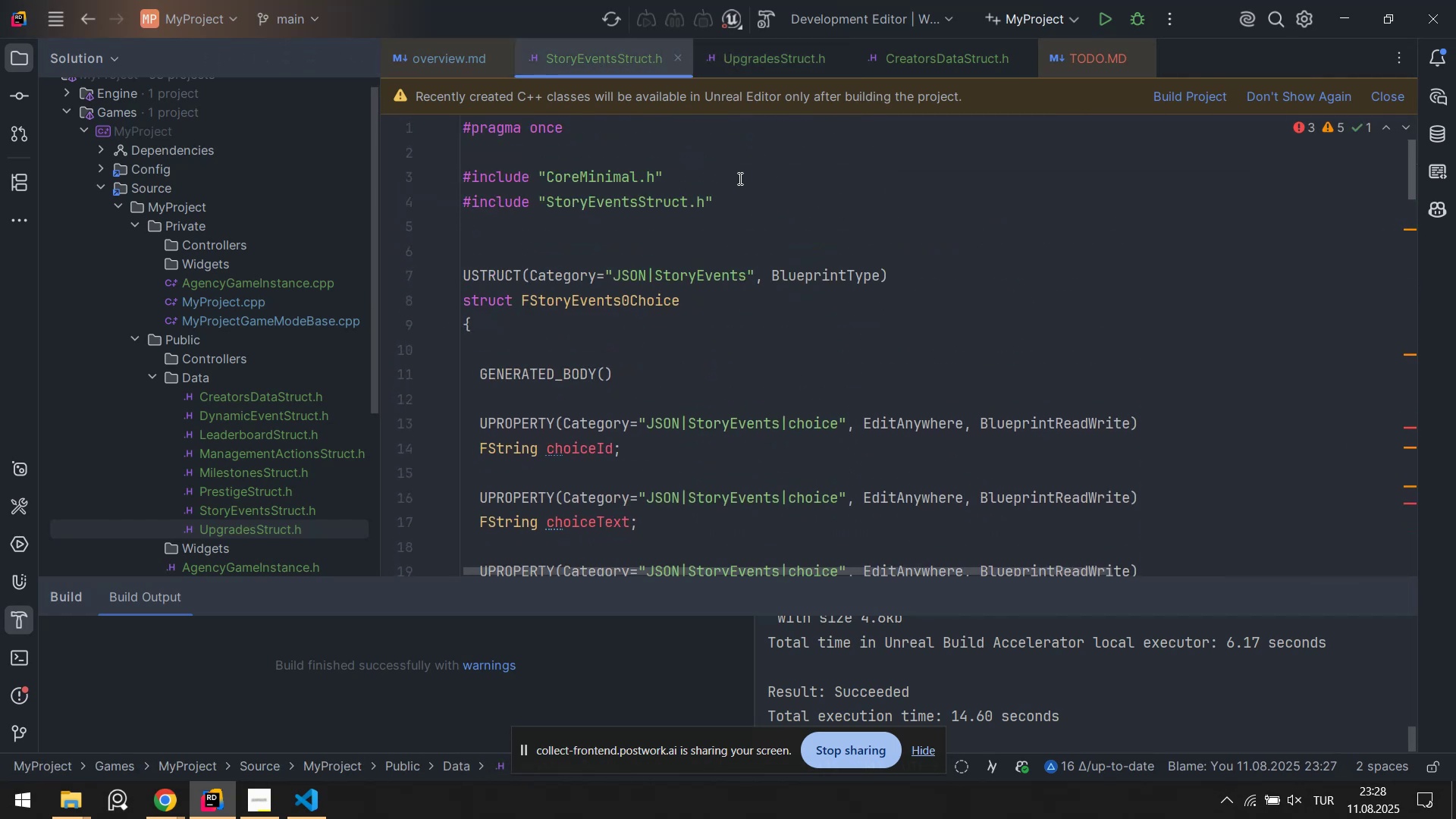 
left_click([739, 177])
 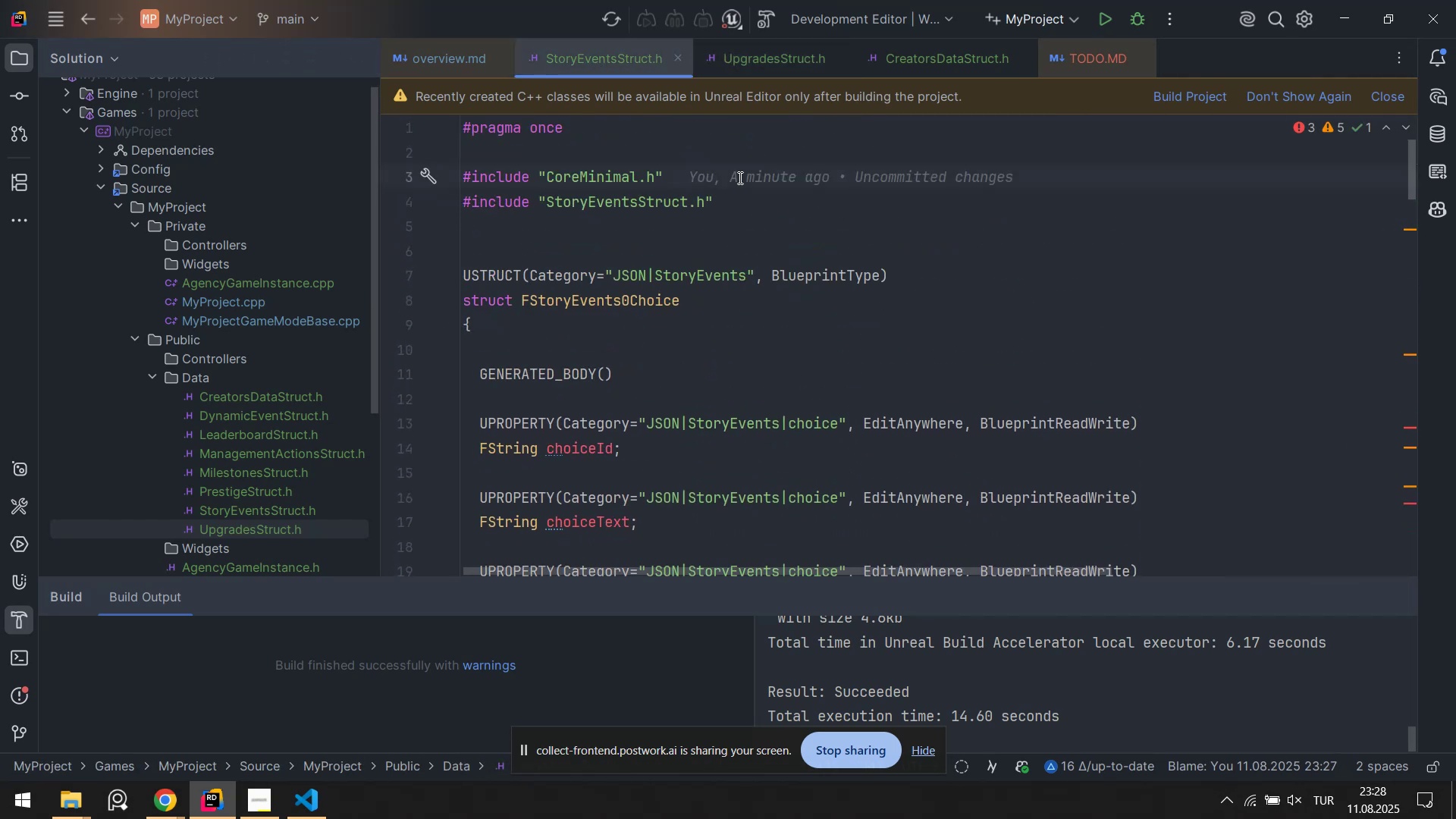 
key(NumpadEnter)
 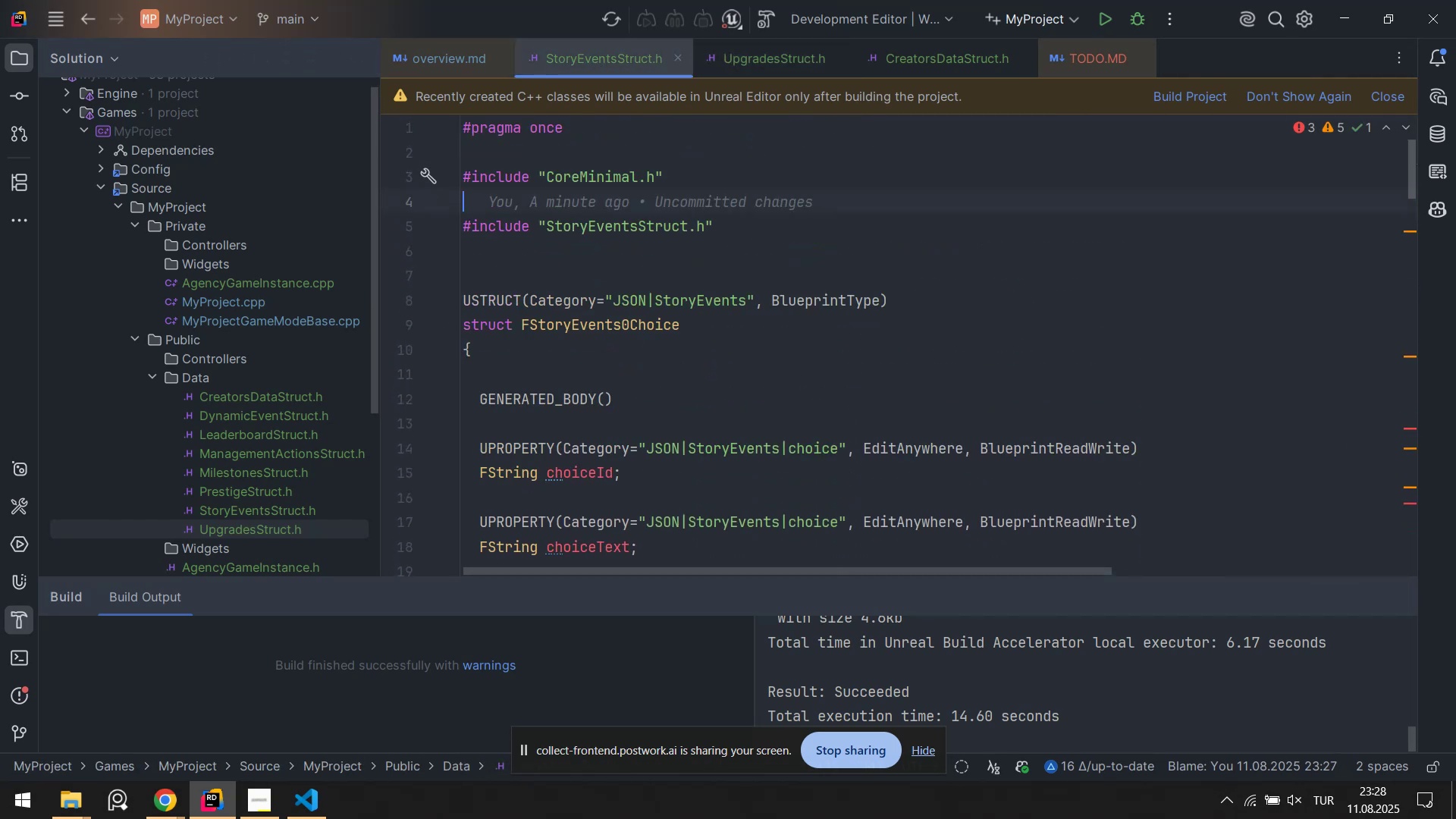 
key(Control+V)
 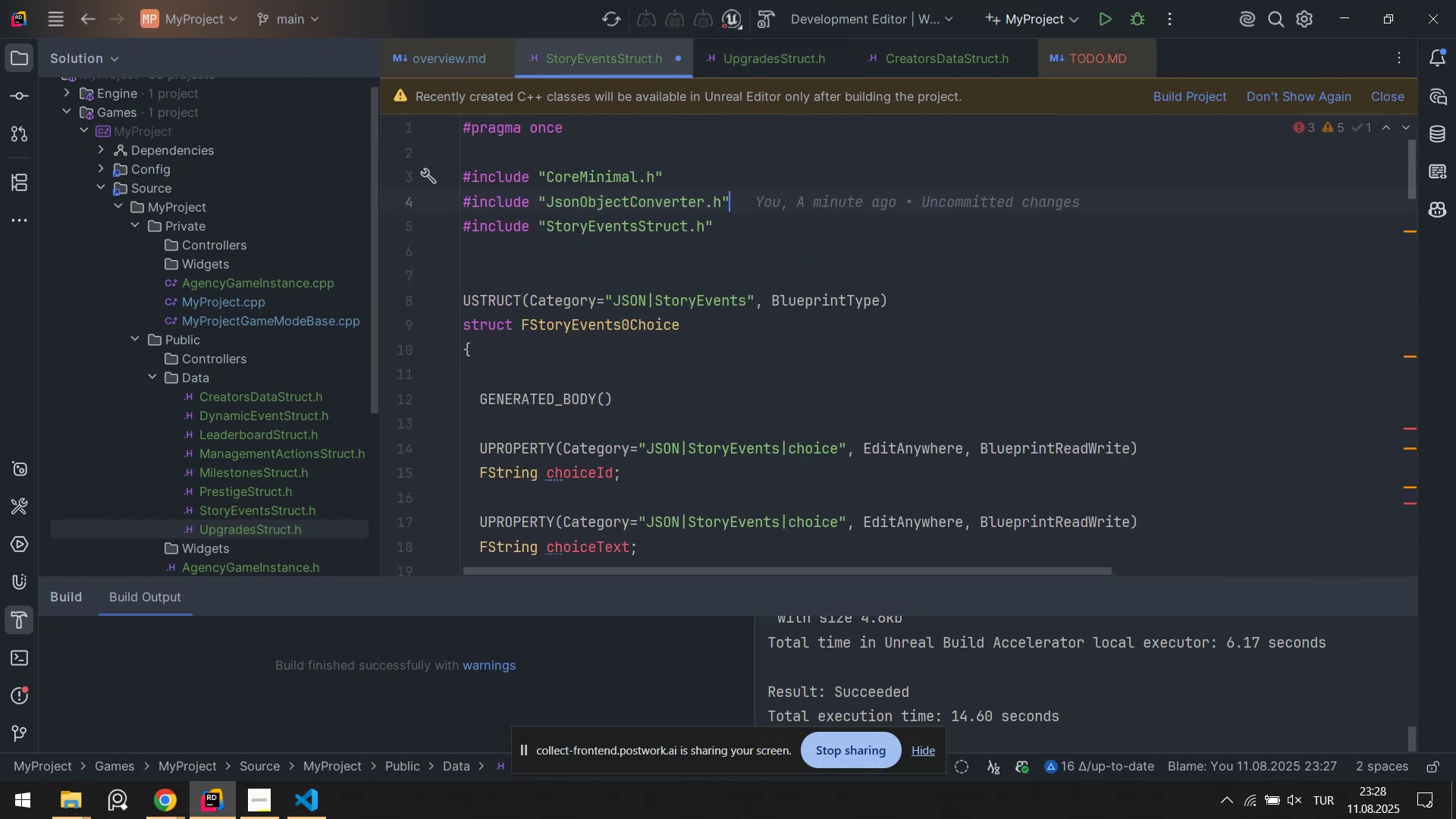 
key(Control+S)
 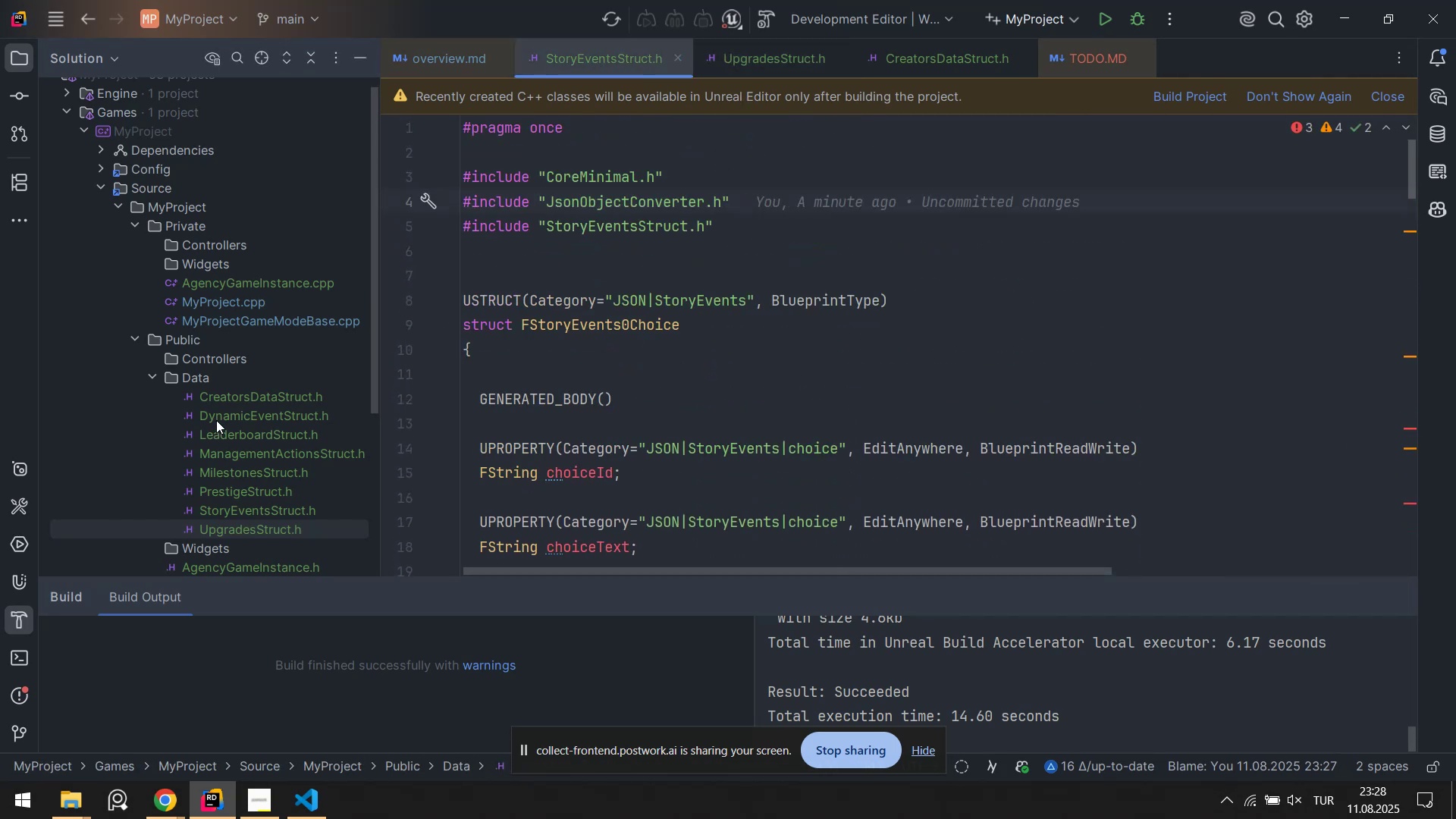 
double_click([241, 397])
 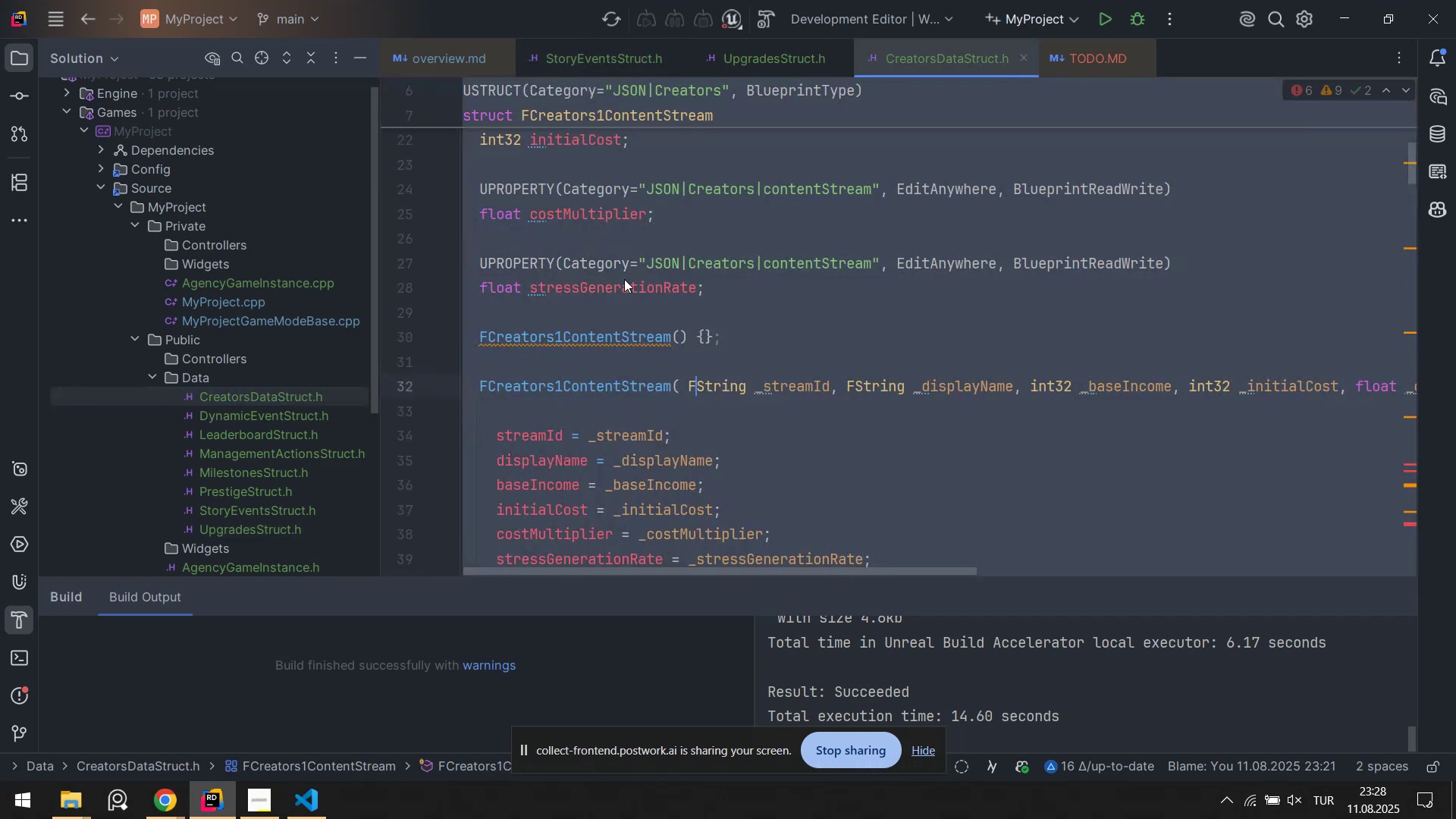 
left_click([792, 233])
 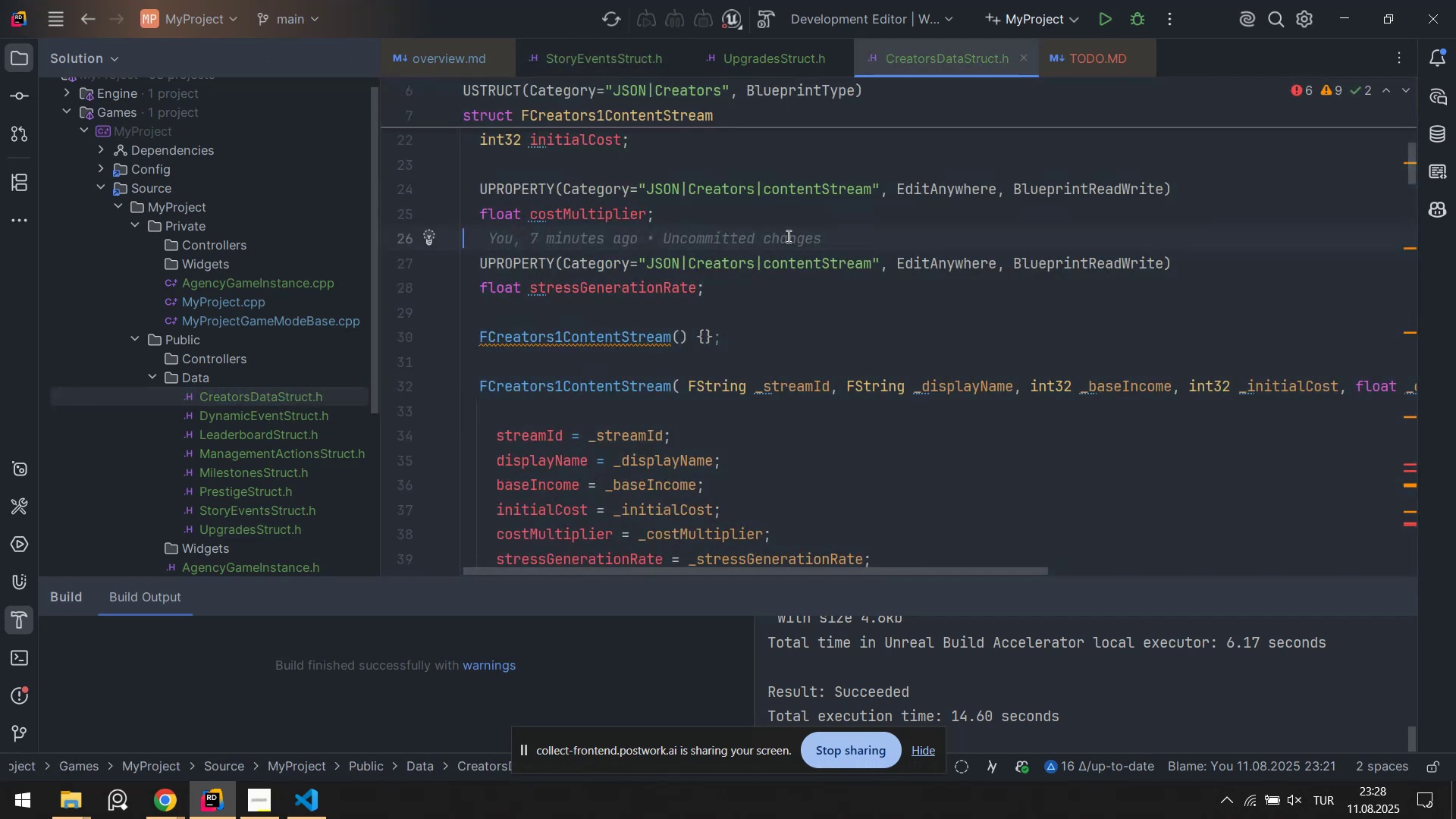 
scroll: coordinate [775, 259], scroll_direction: up, amount: 10.0
 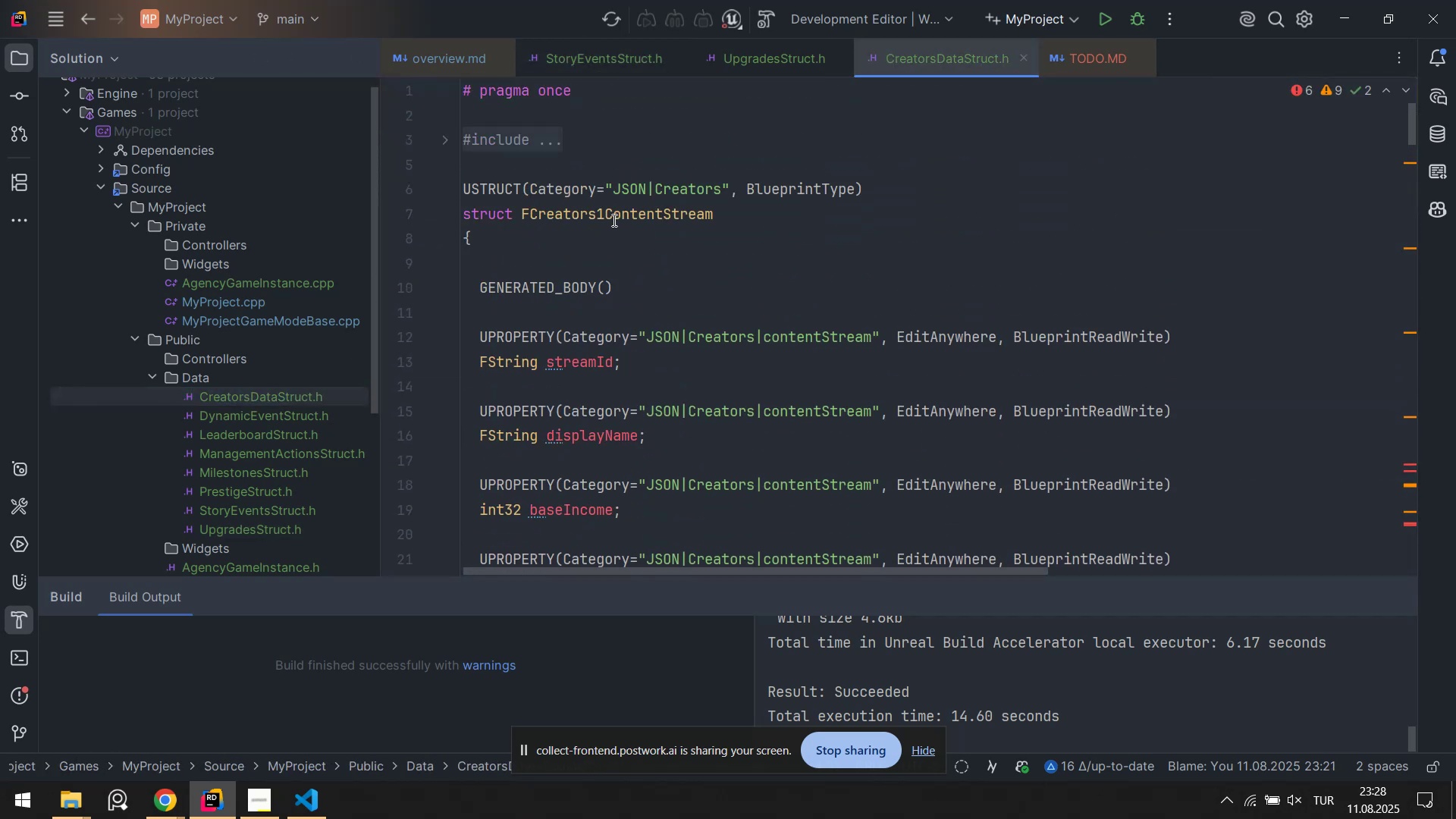 
left_click([606, 218])
 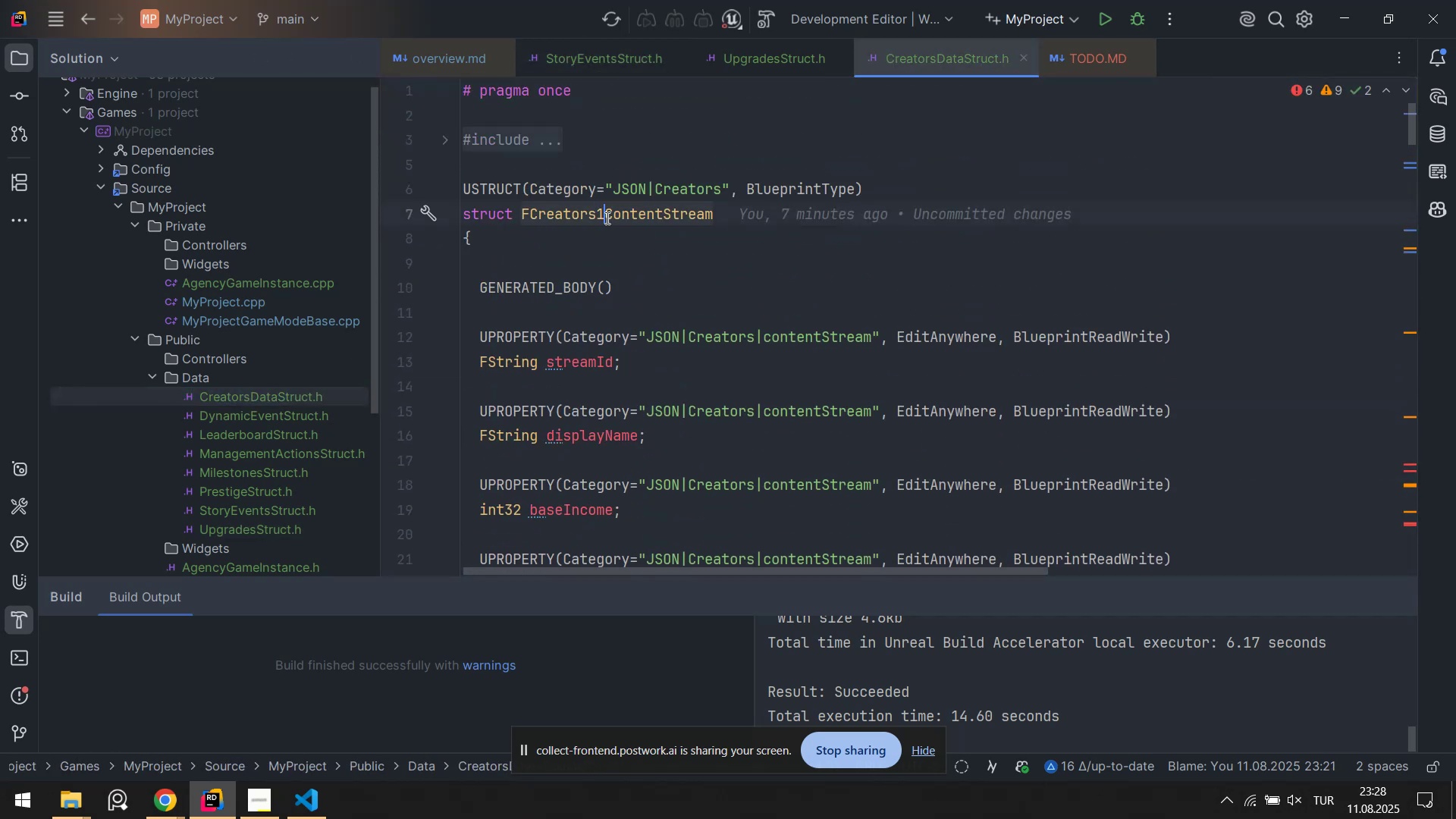 
left_click_drag(start_coordinate=[606, 218], to_coordinate=[524, 211])
 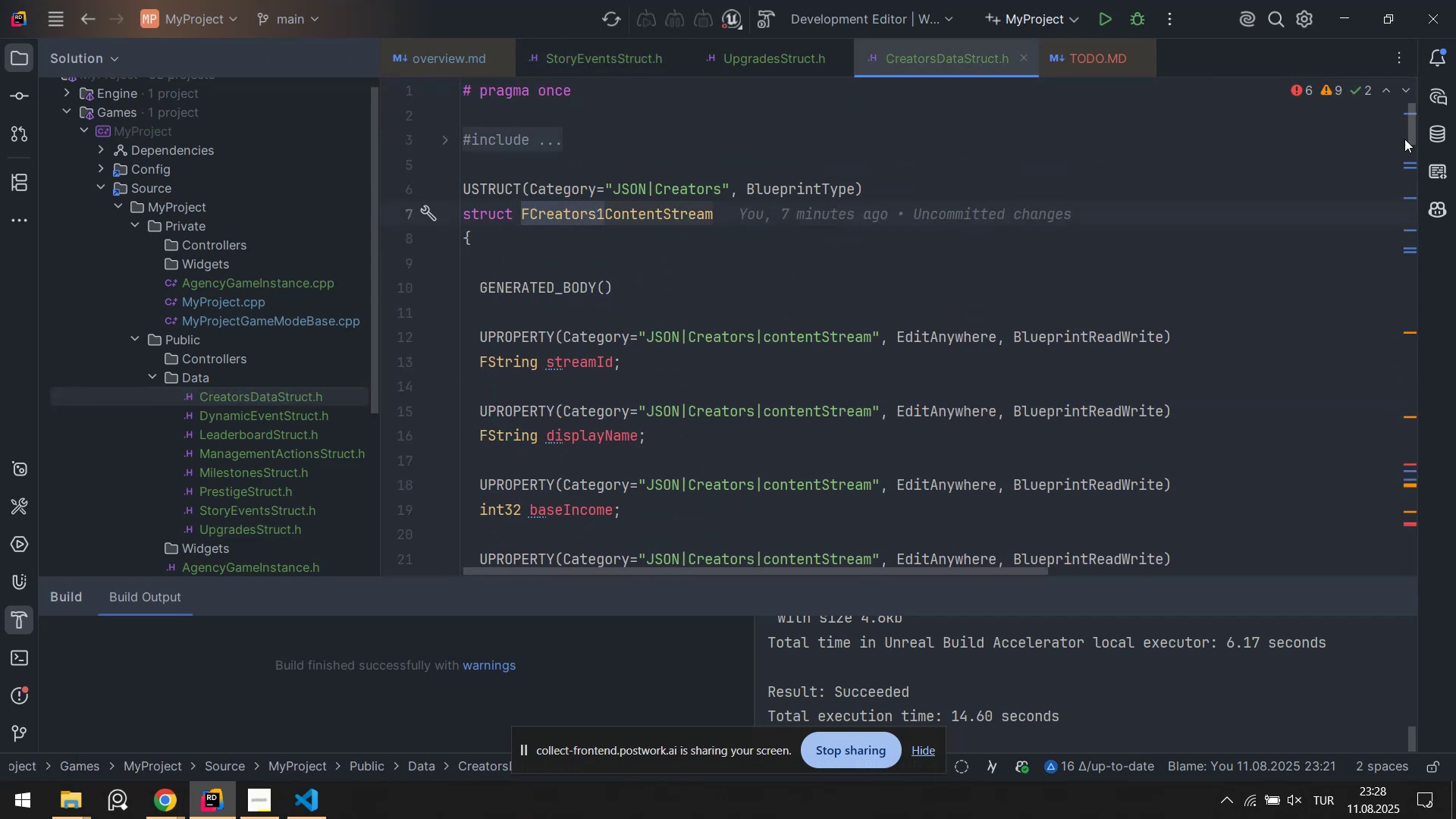 
left_click_drag(start_coordinate=[1408, 136], to_coordinate=[1418, 489])
 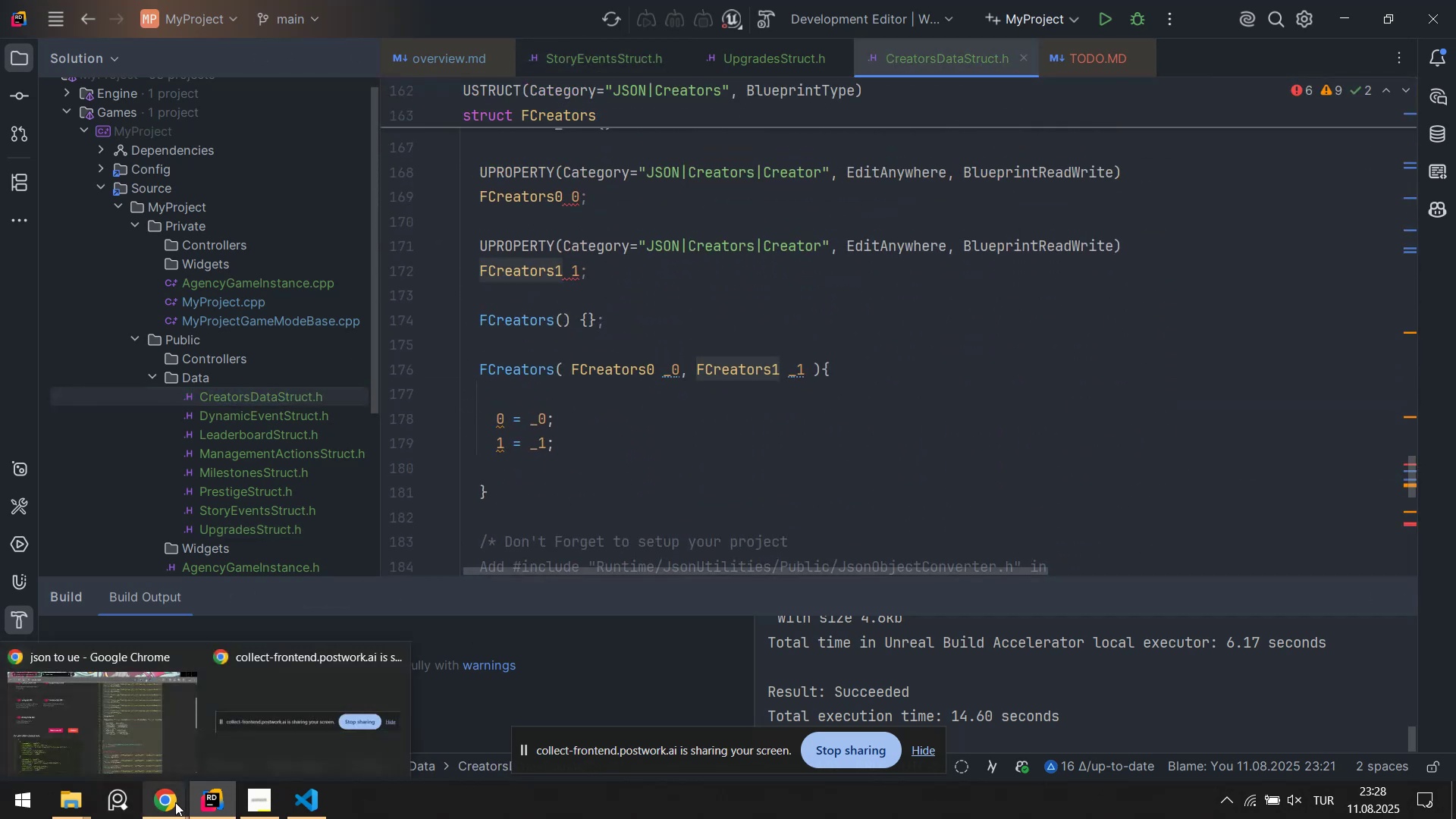 
left_click([125, 731])
 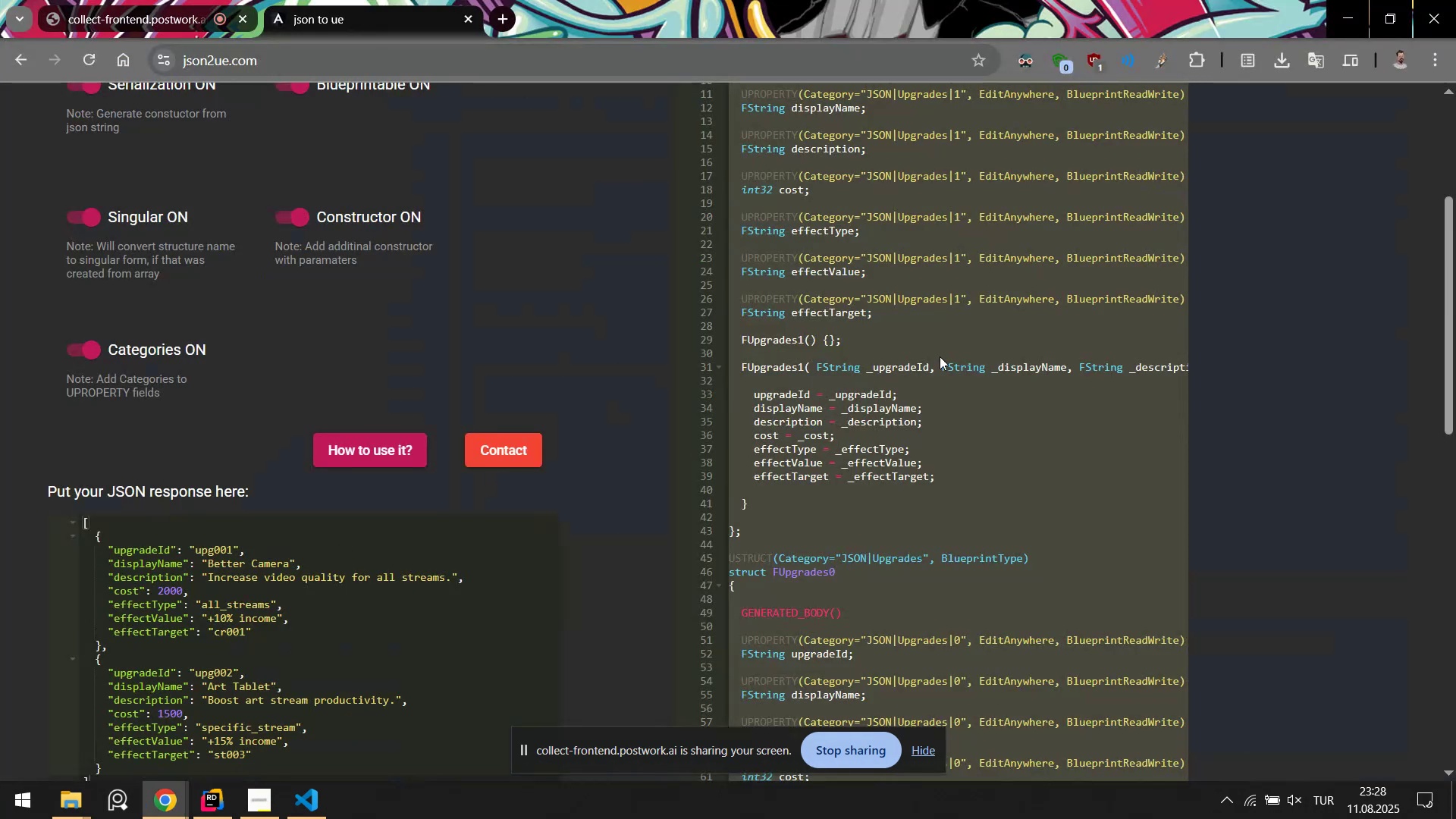 
scroll: coordinate [969, 378], scroll_direction: up, amount: 6.0
 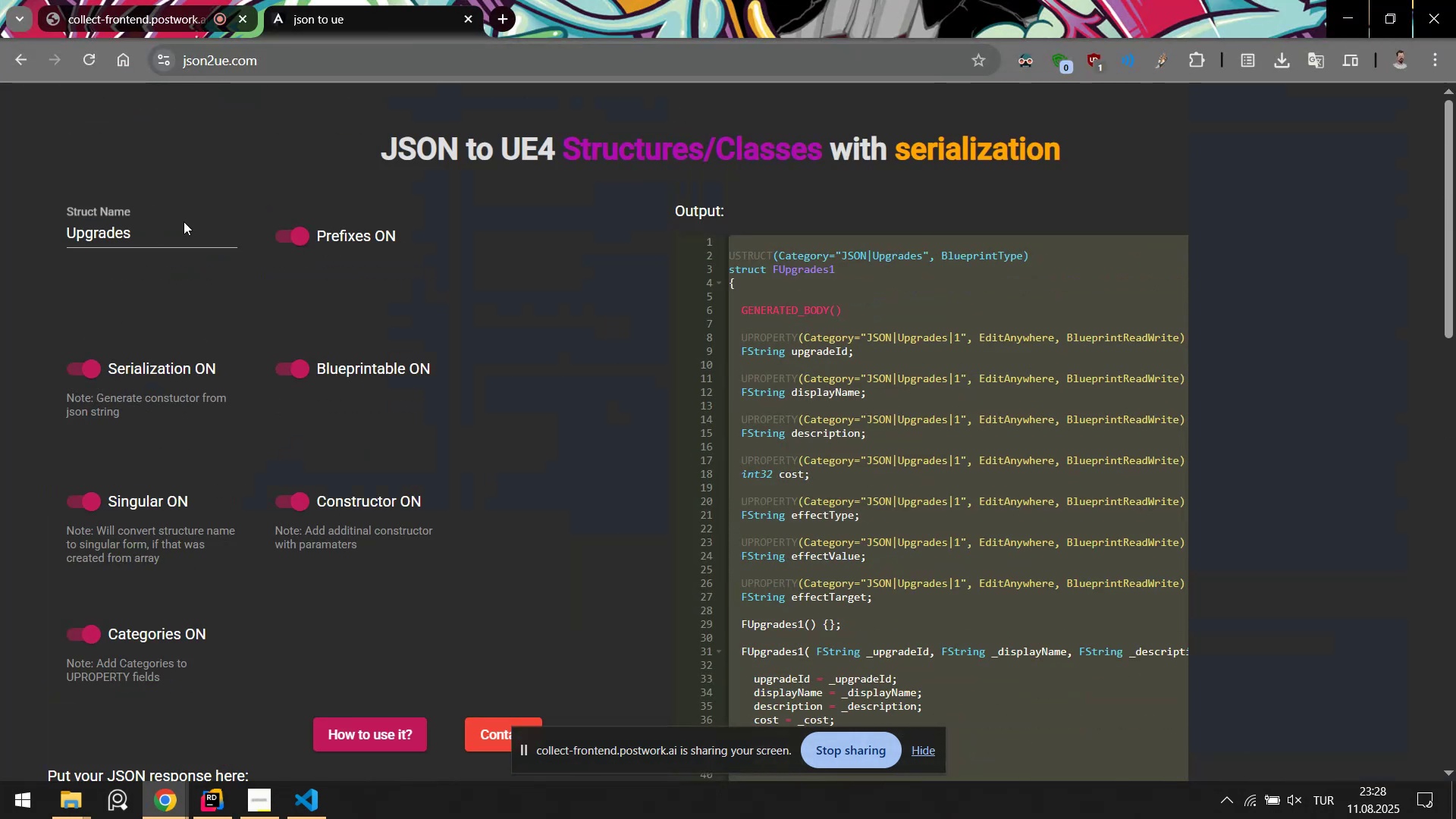 
left_click_drag(start_coordinate=[162, 237], to_coordinate=[0, 234])
 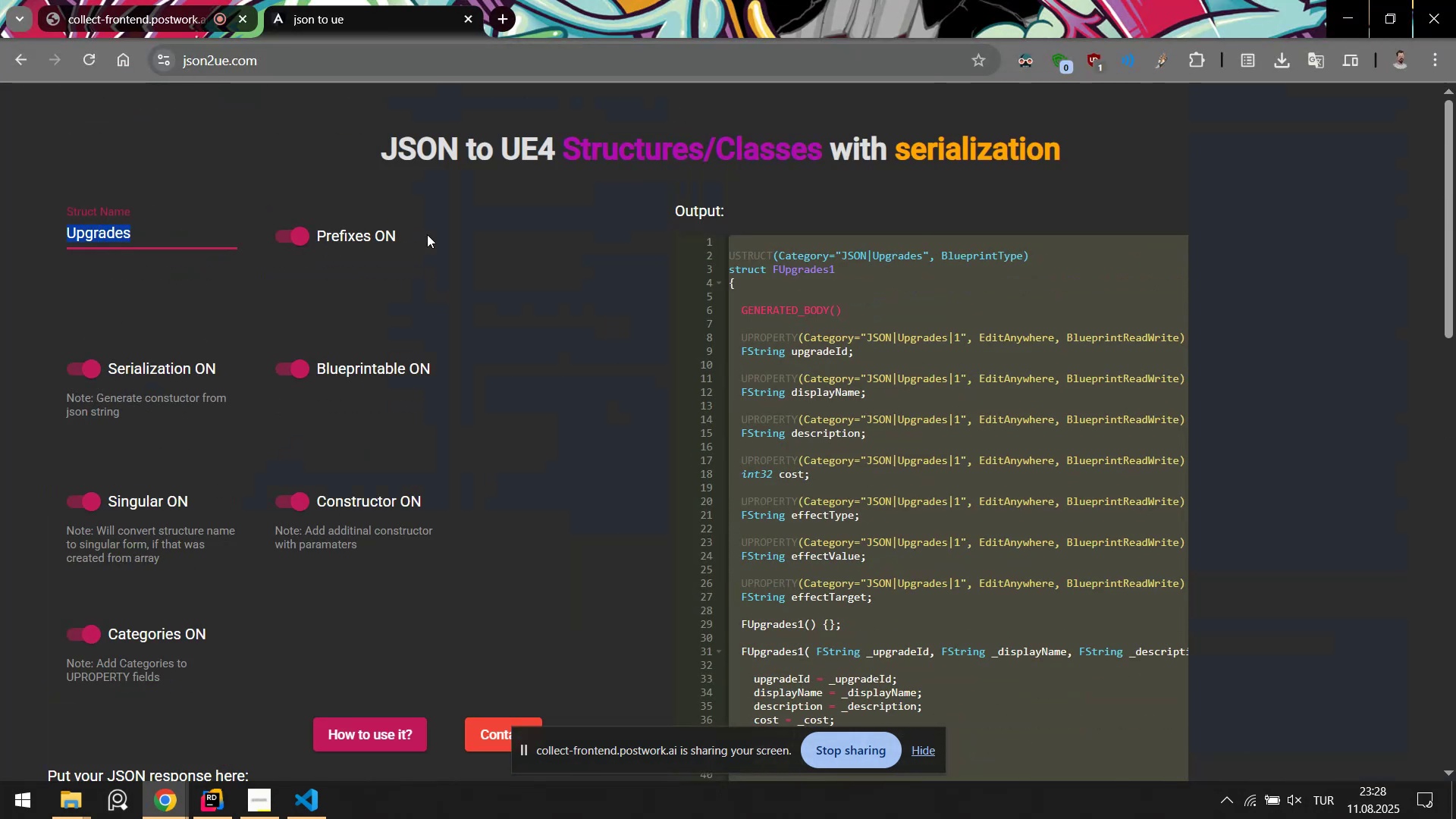 
key(Backspace)
 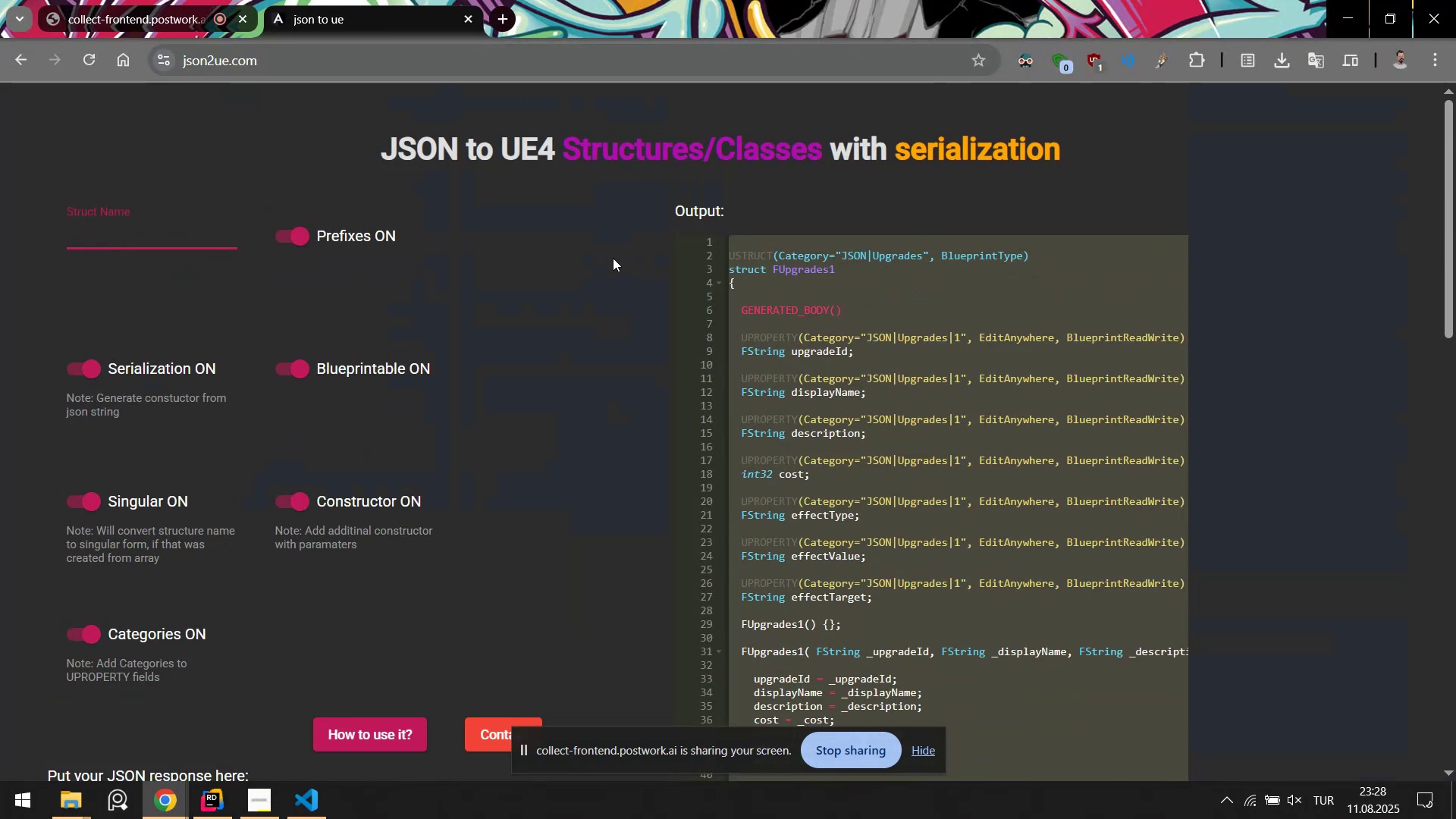 
left_click([613, 258])
 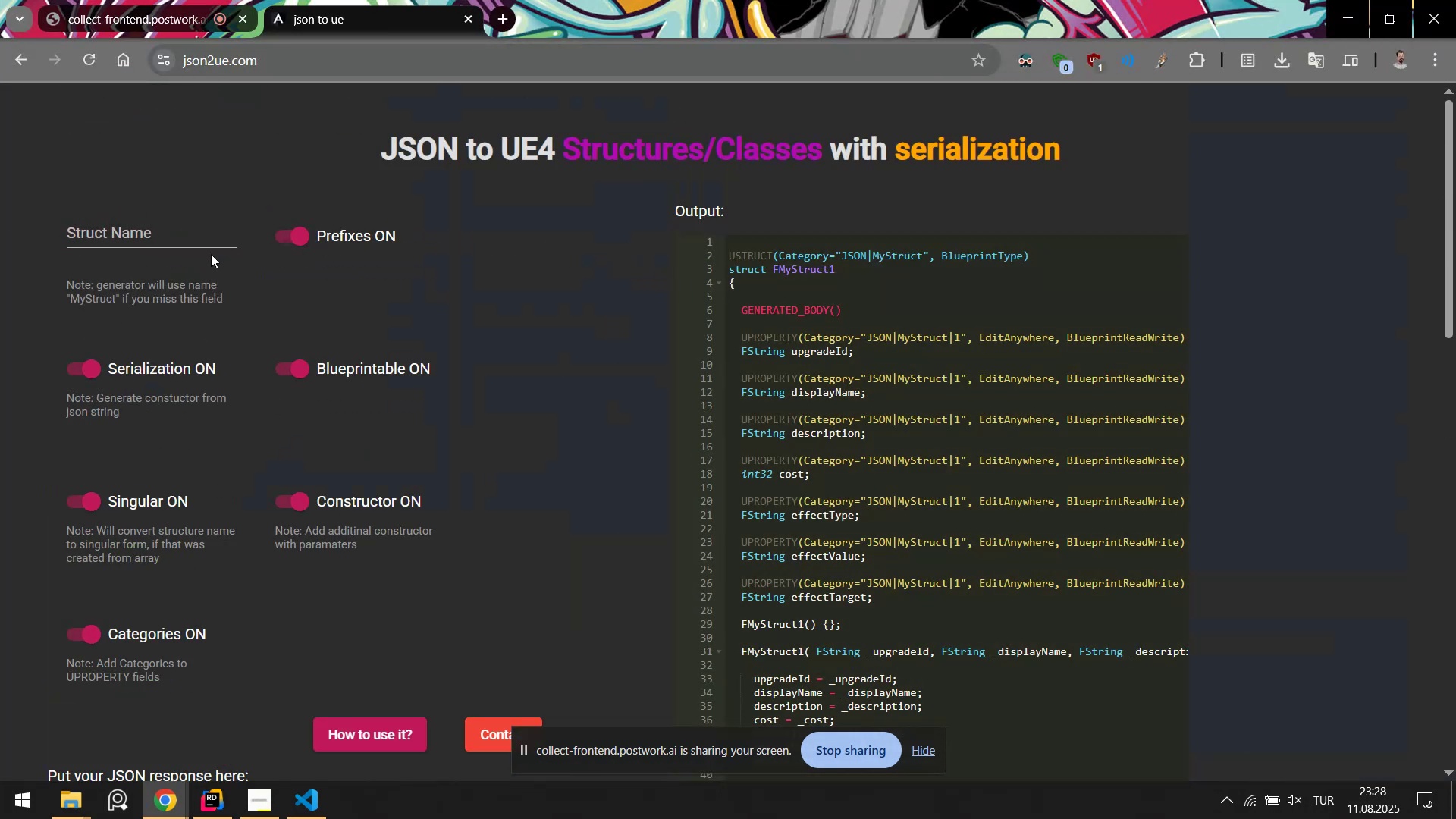 
left_click([188, 234])
 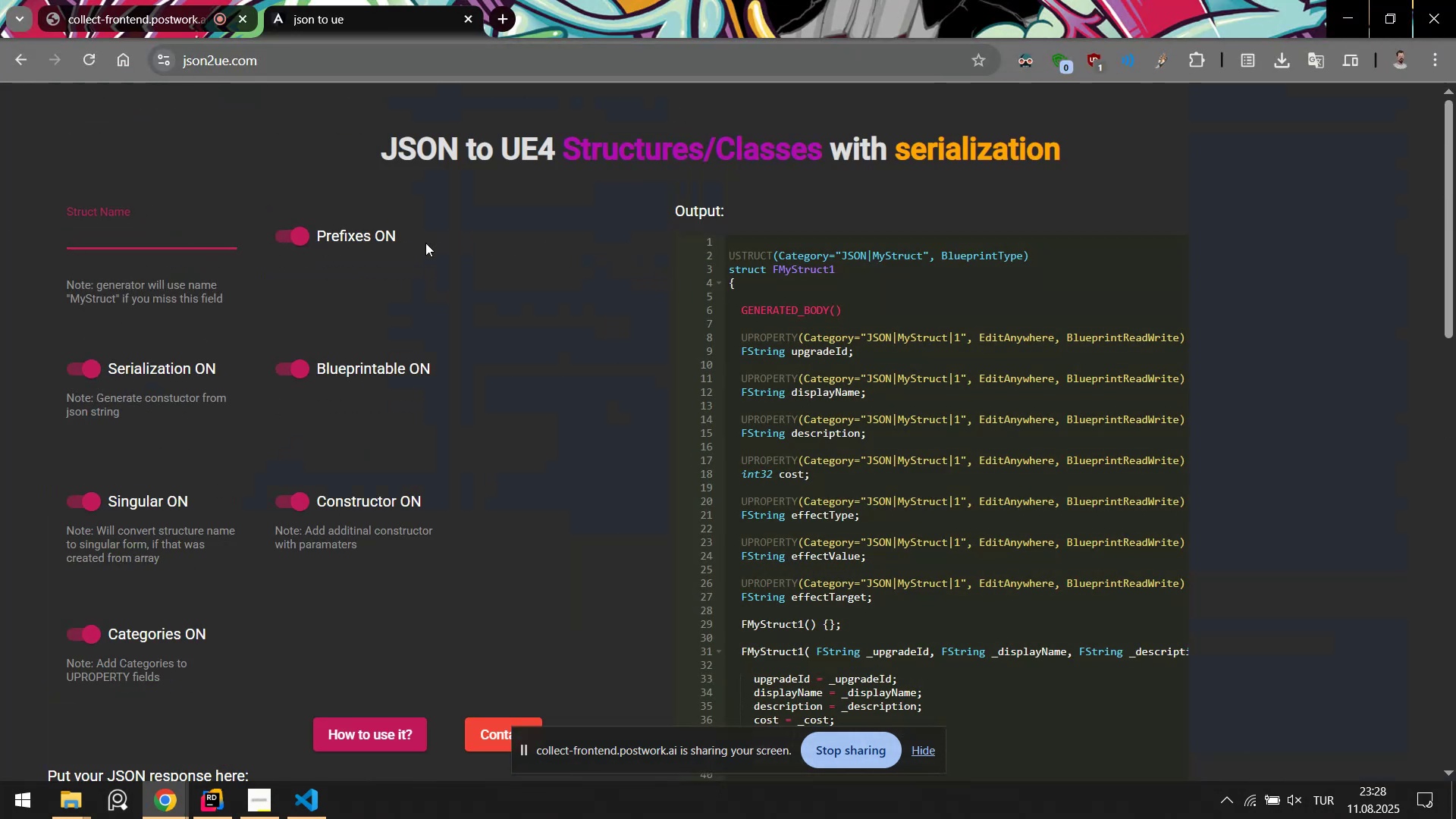 
scroll: coordinate [439, 268], scroll_direction: down, amount: 1.0
 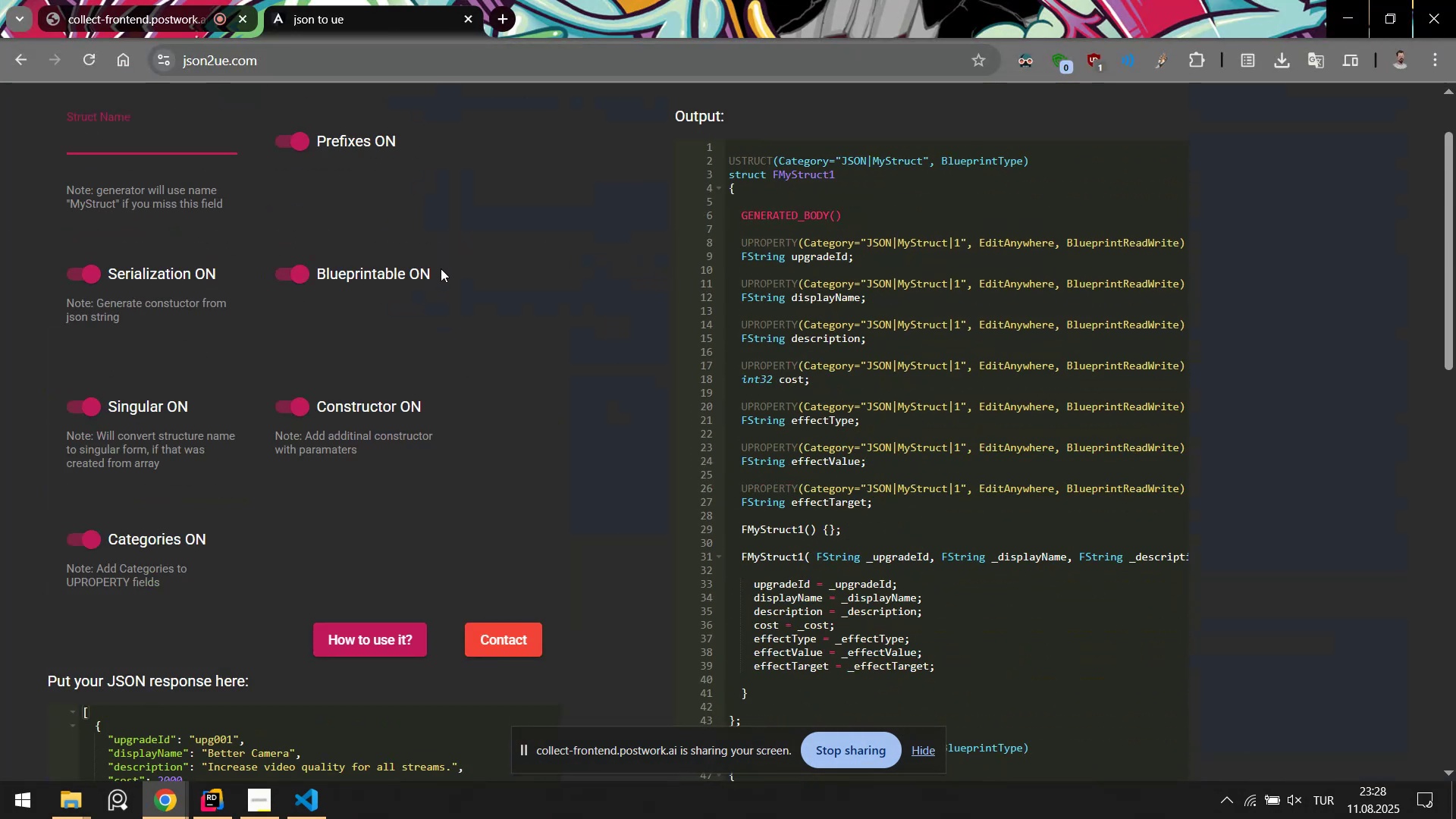 
type(Upgrades)
 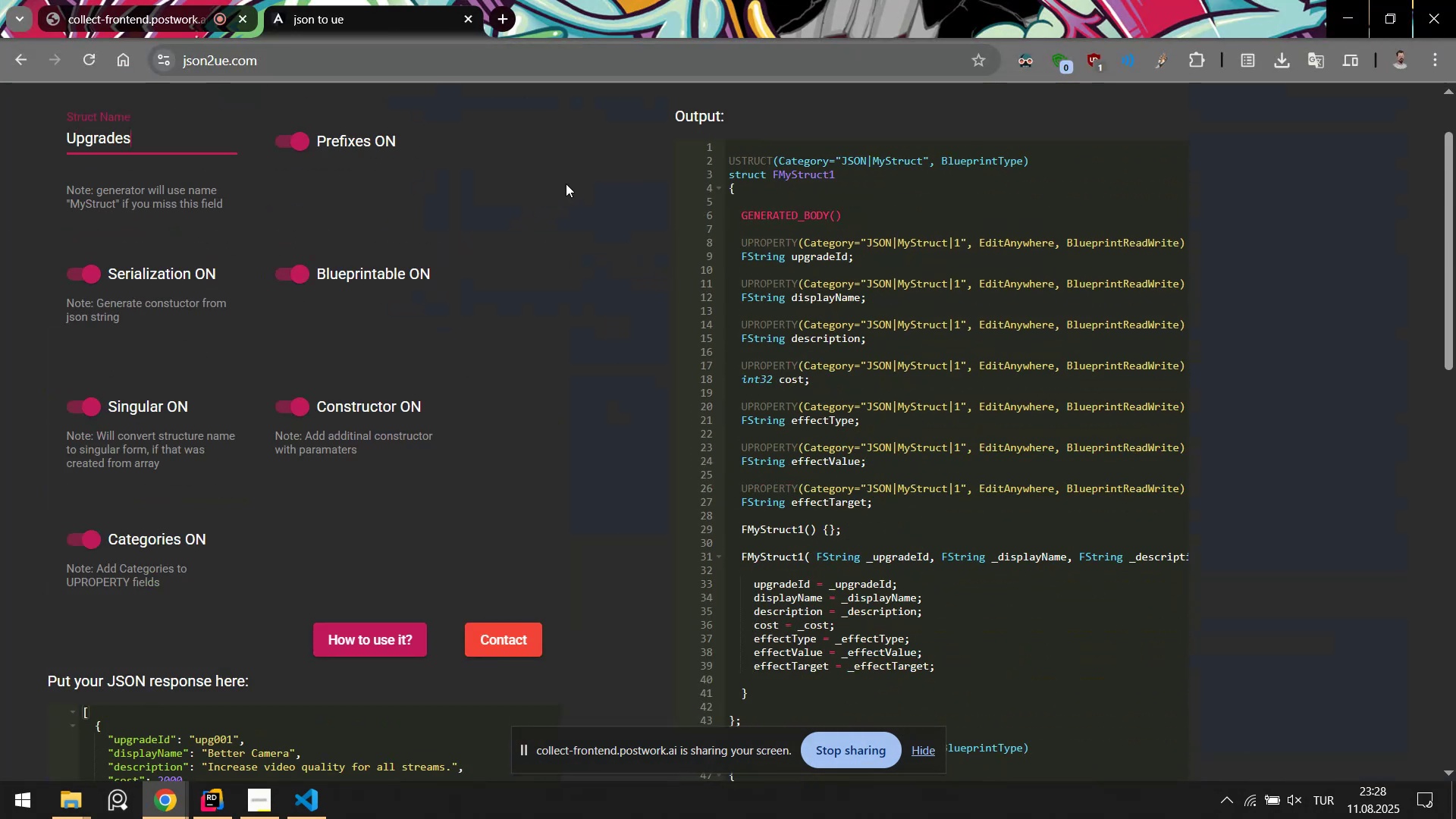 
left_click([582, 177])
 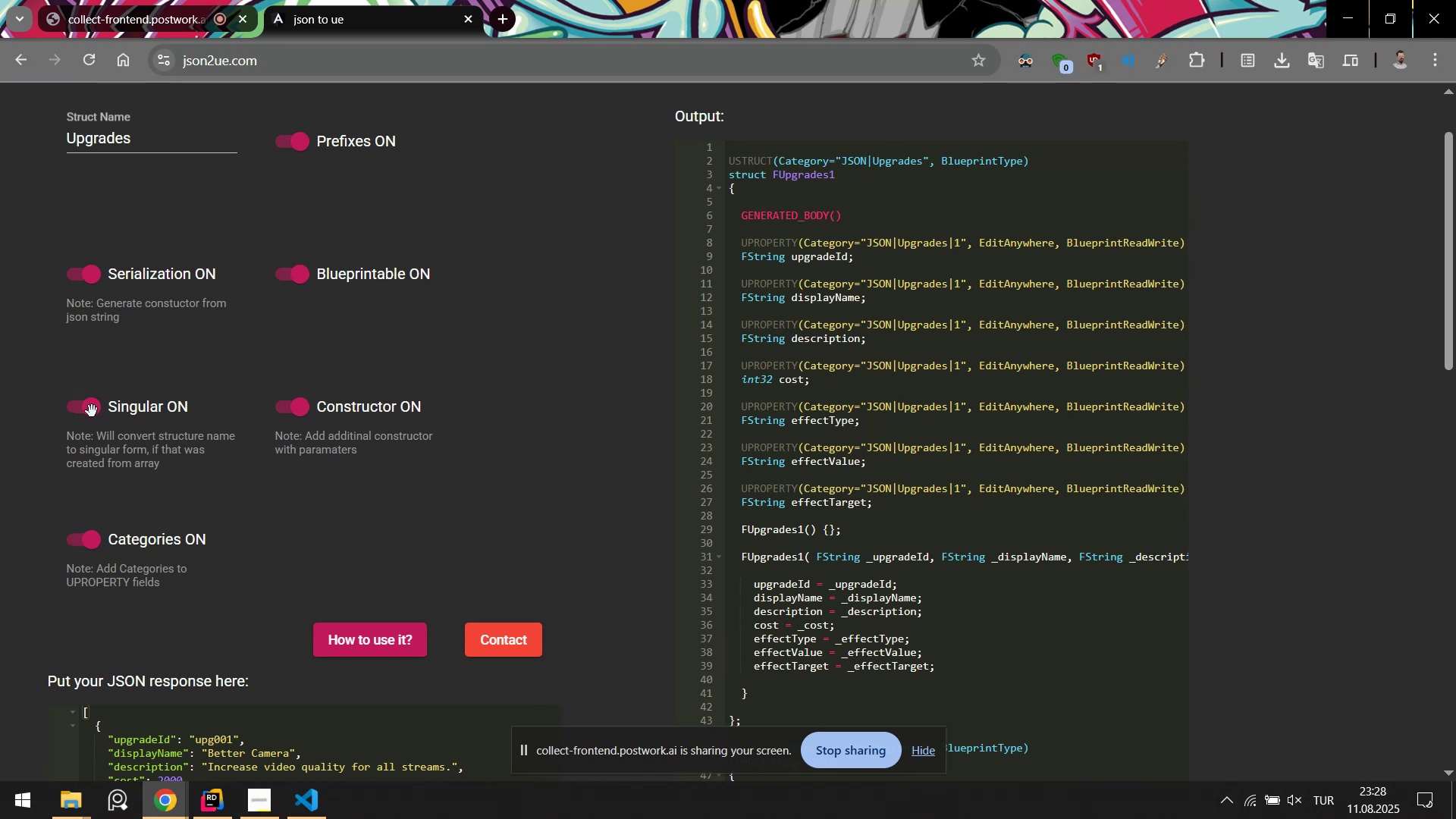 
left_click([89, 410])
 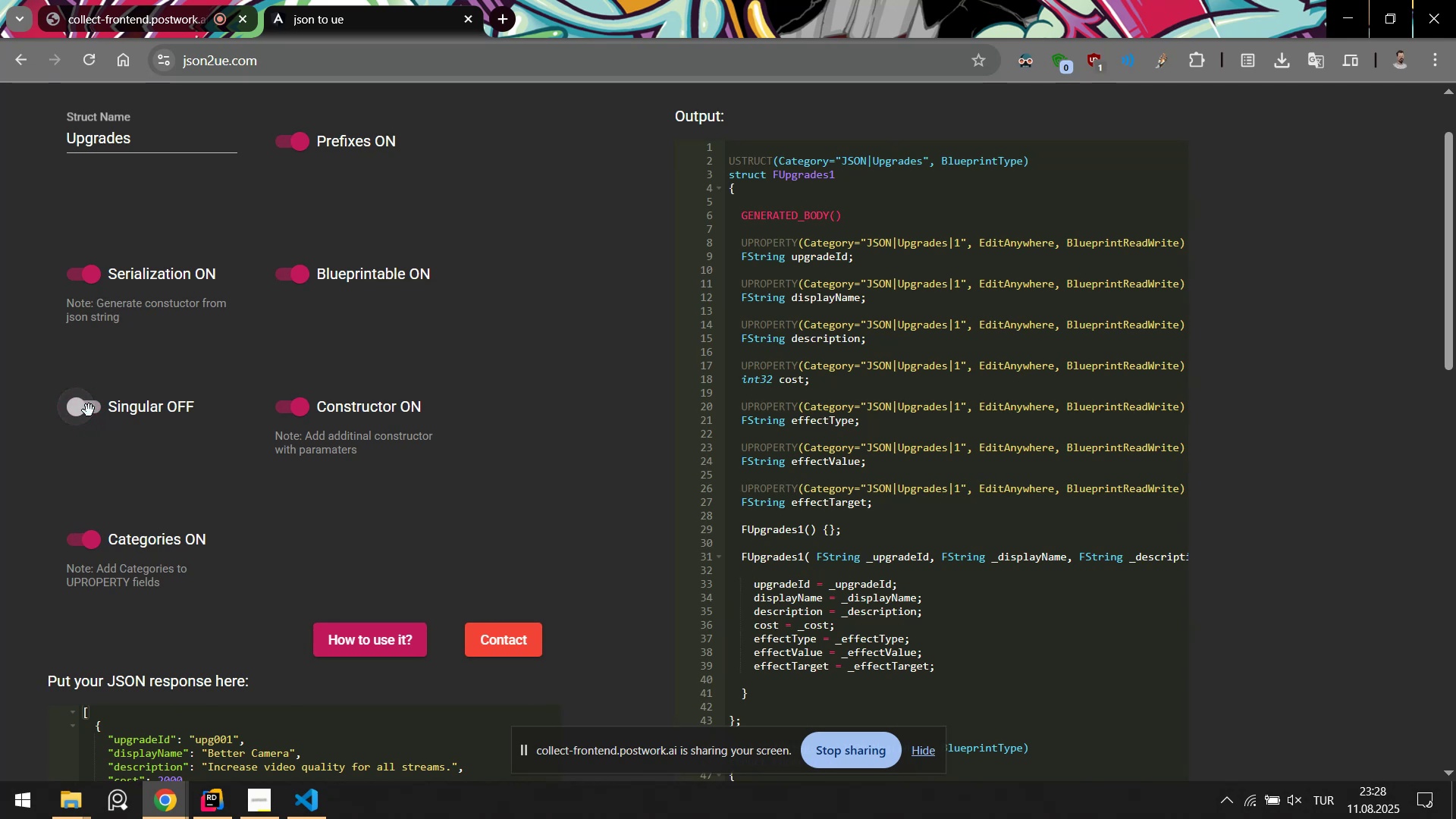 
left_click([89, 410])
 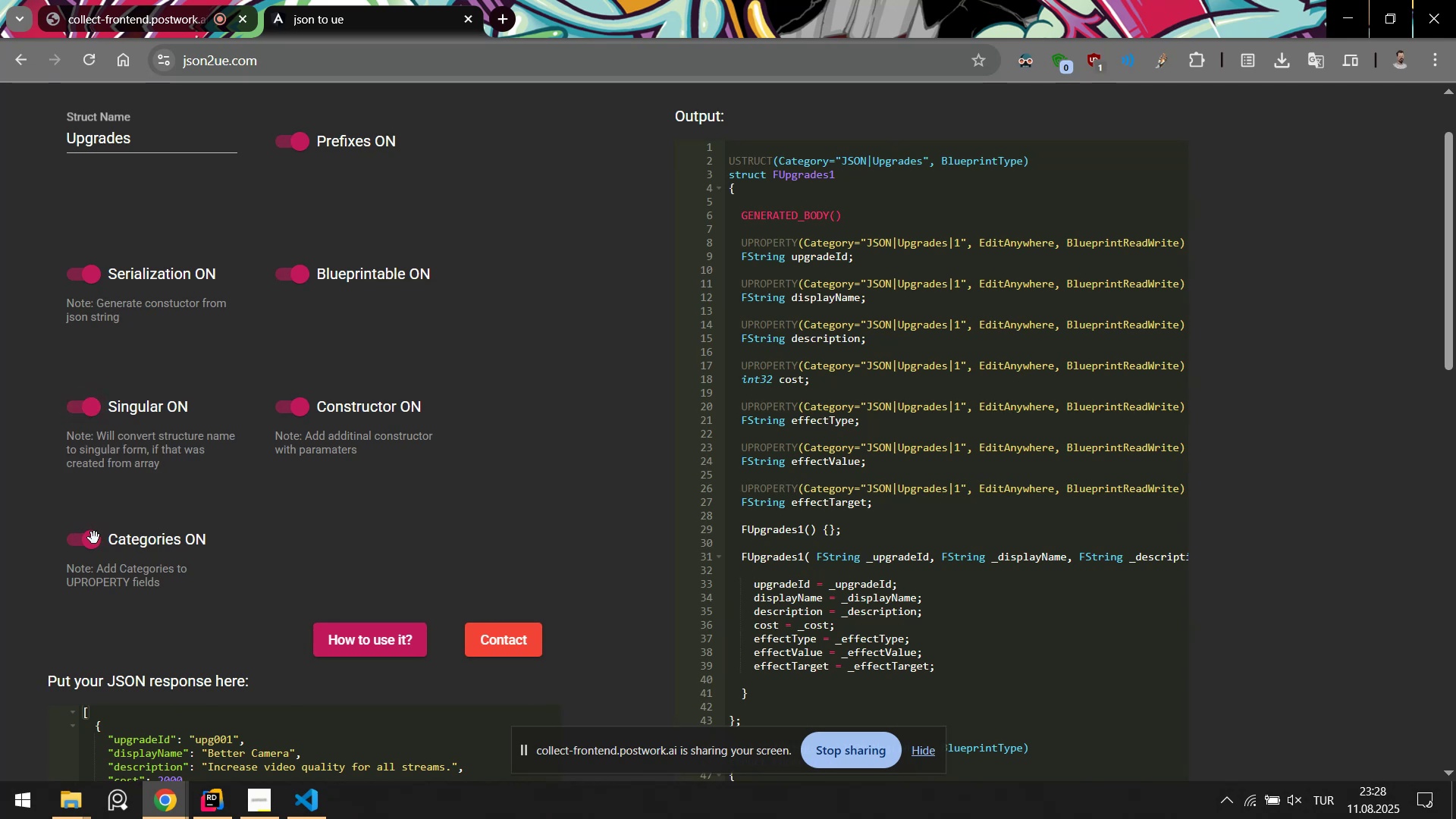 
left_click([94, 538])
 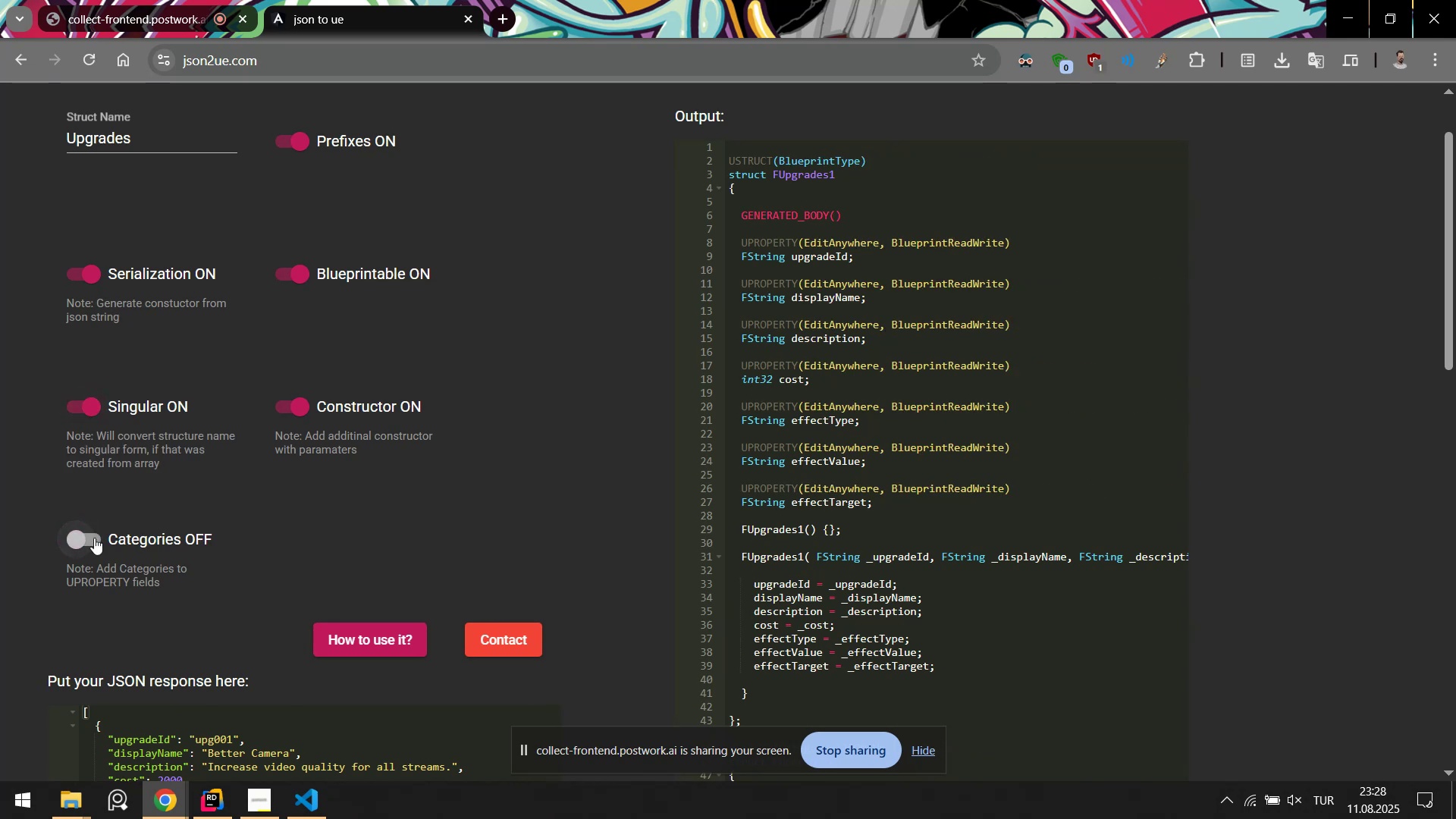 
left_click([94, 538])
 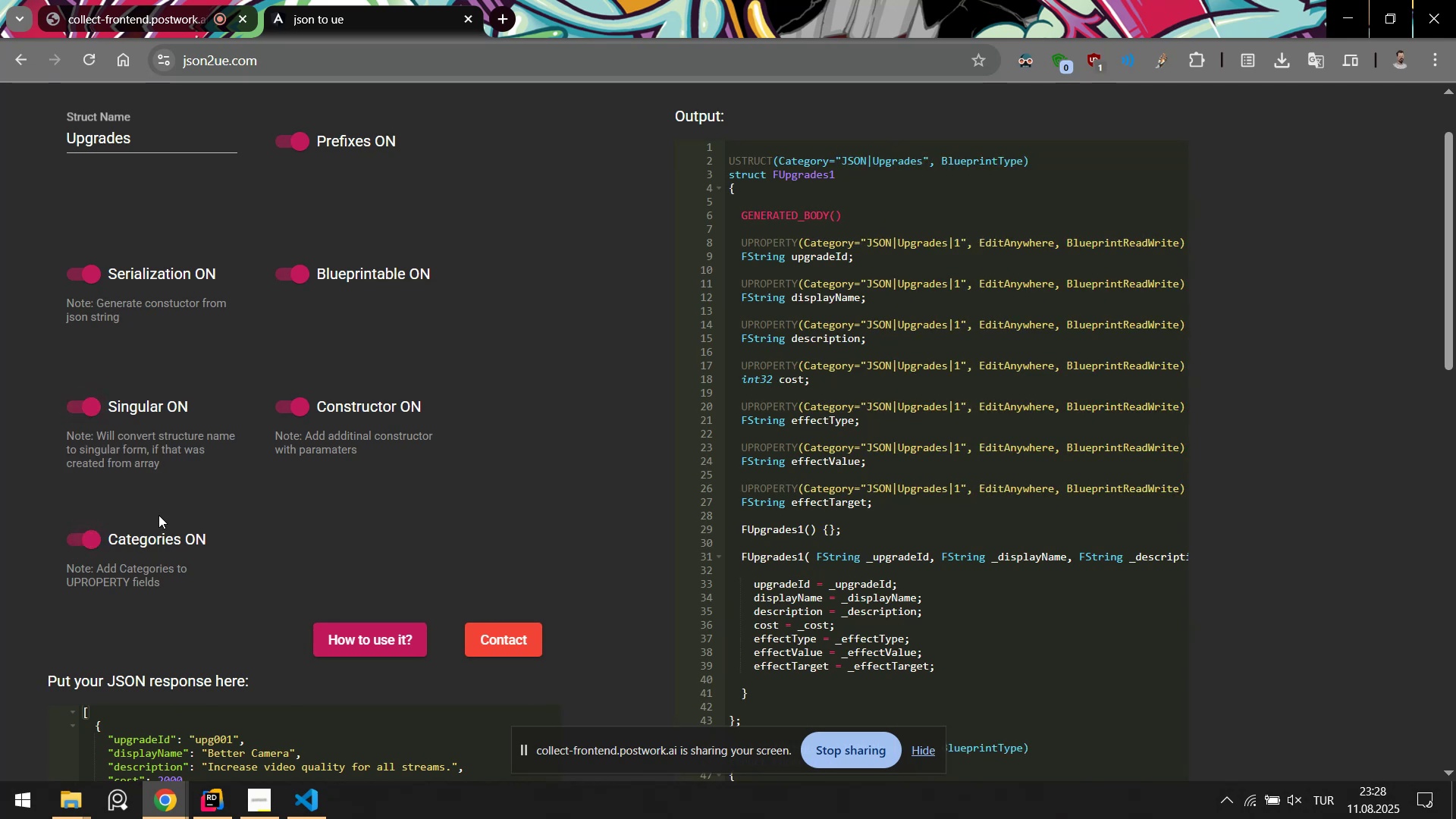 
left_click([297, 408])
 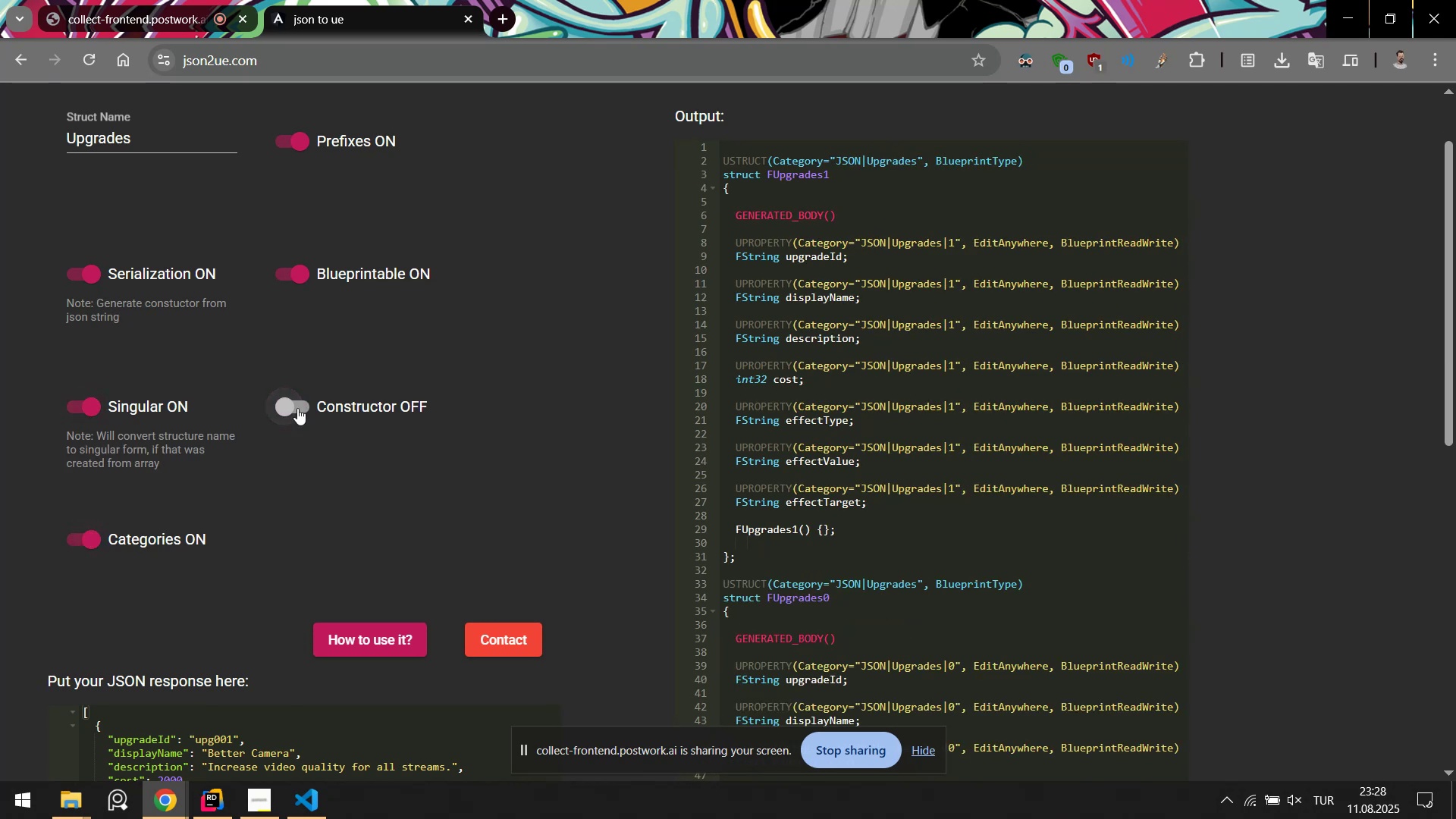 
left_click([297, 408])
 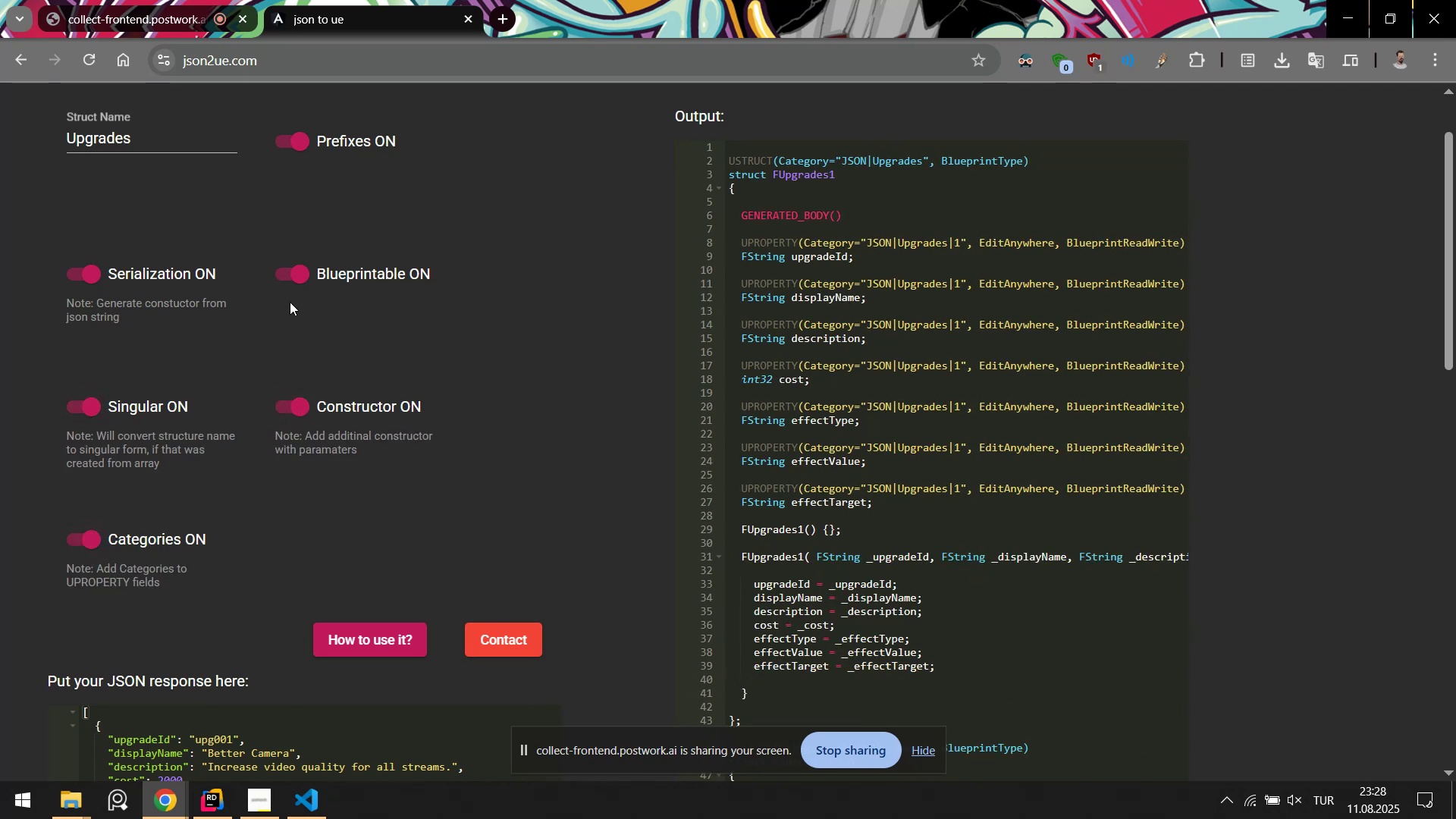 
left_click([285, 280])
 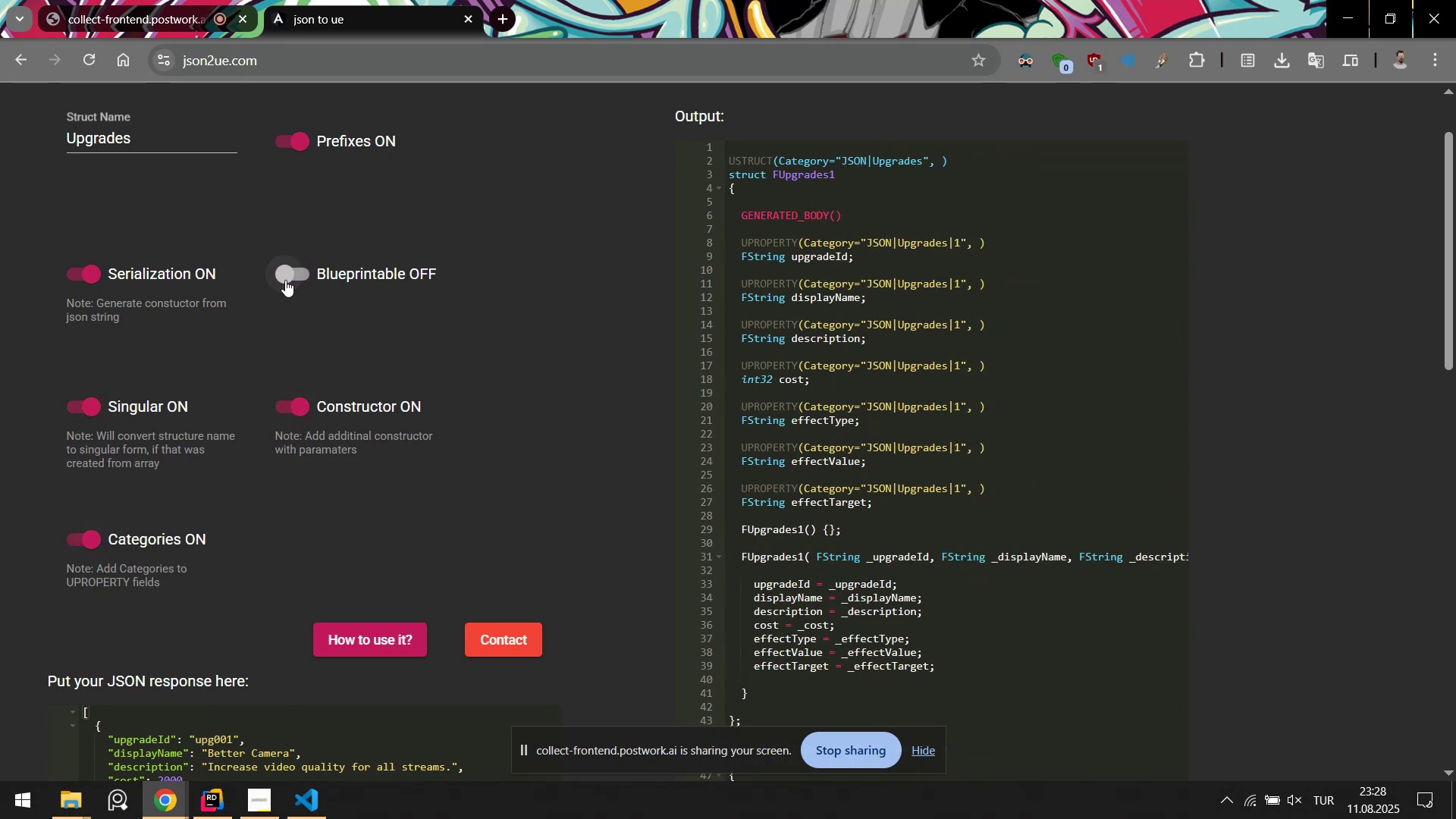 
left_click([285, 280])
 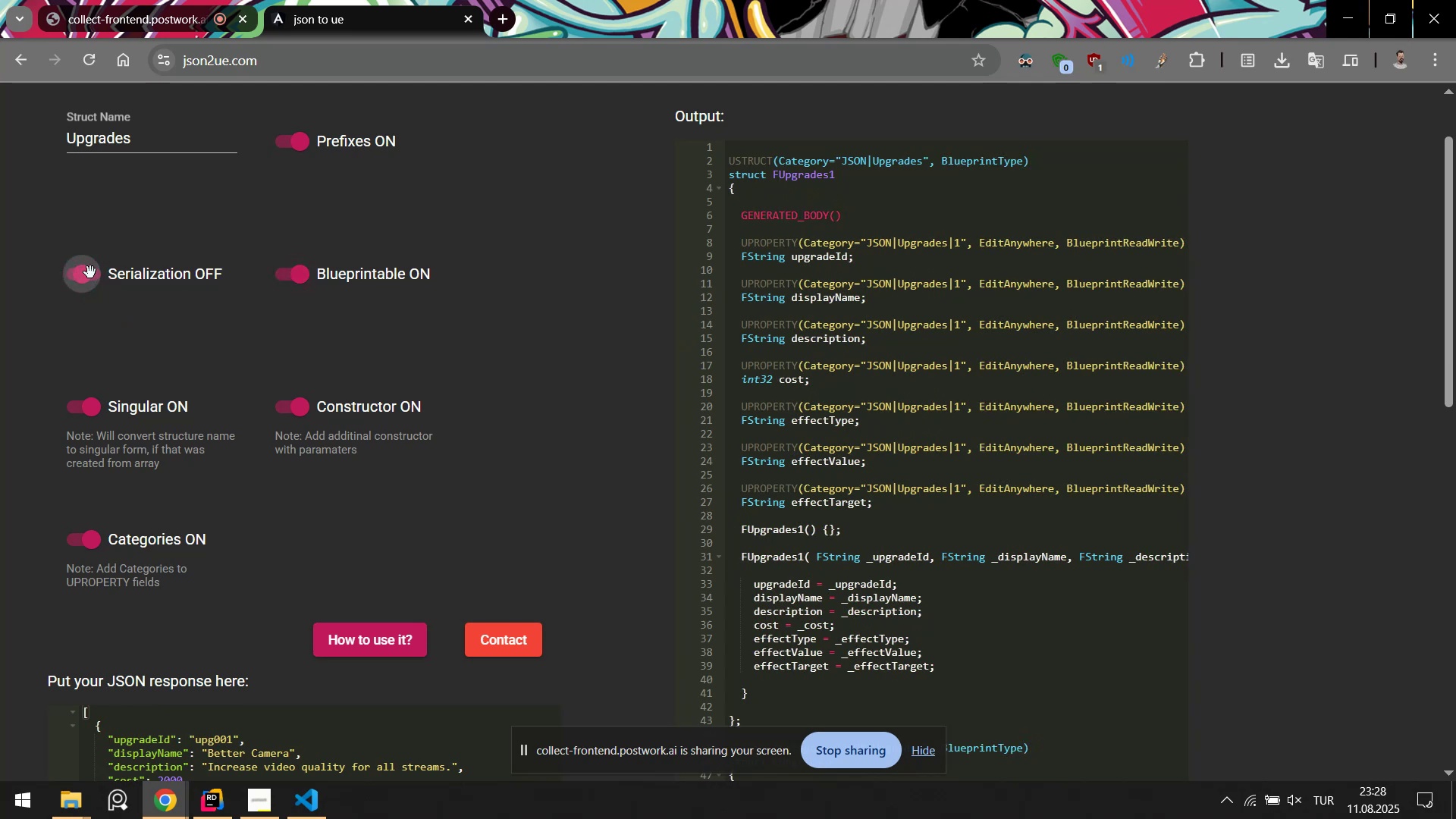 
double_click([90, 272])
 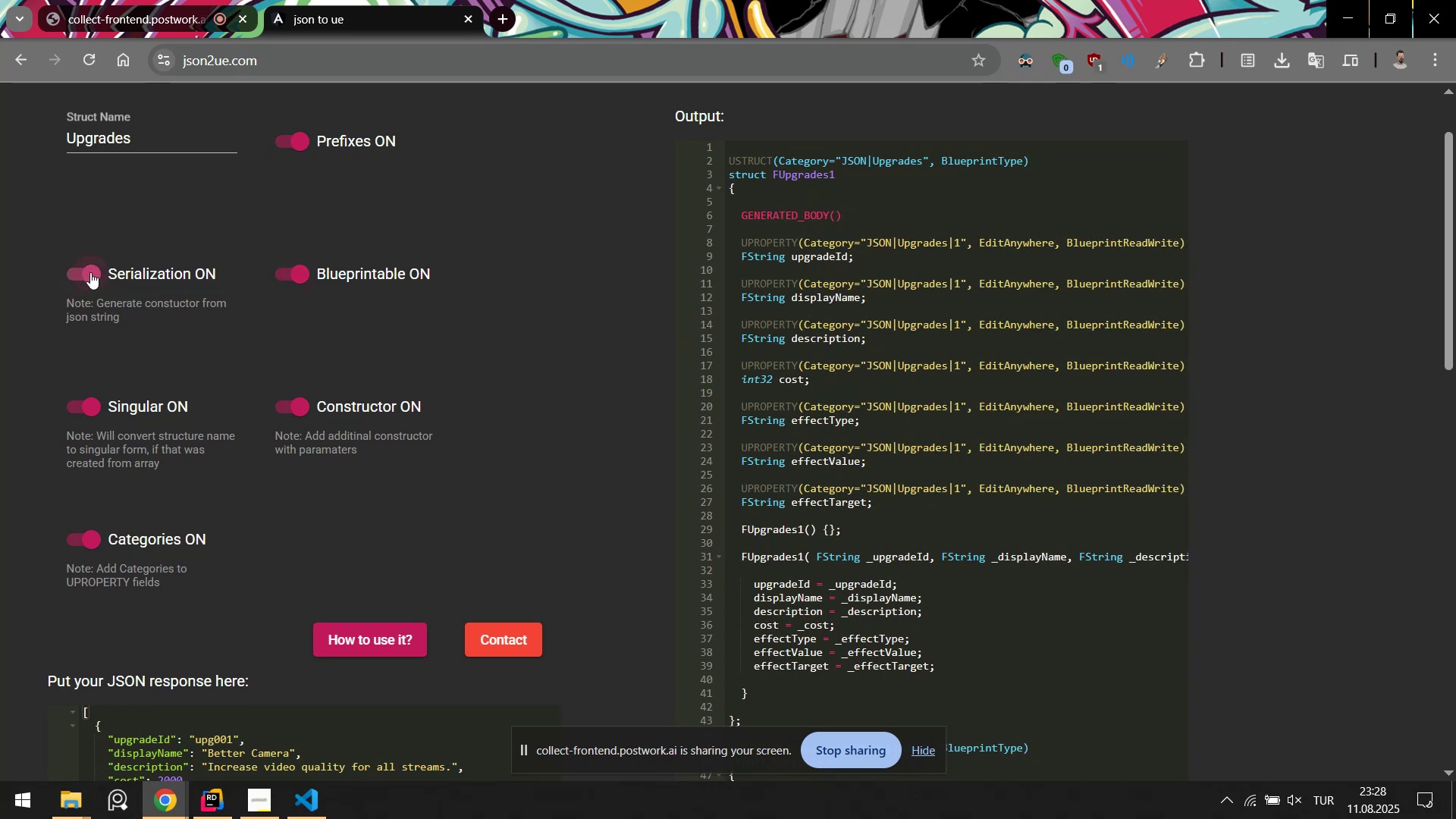 
scroll: coordinate [209, 249], scroll_direction: up, amount: 2.0
 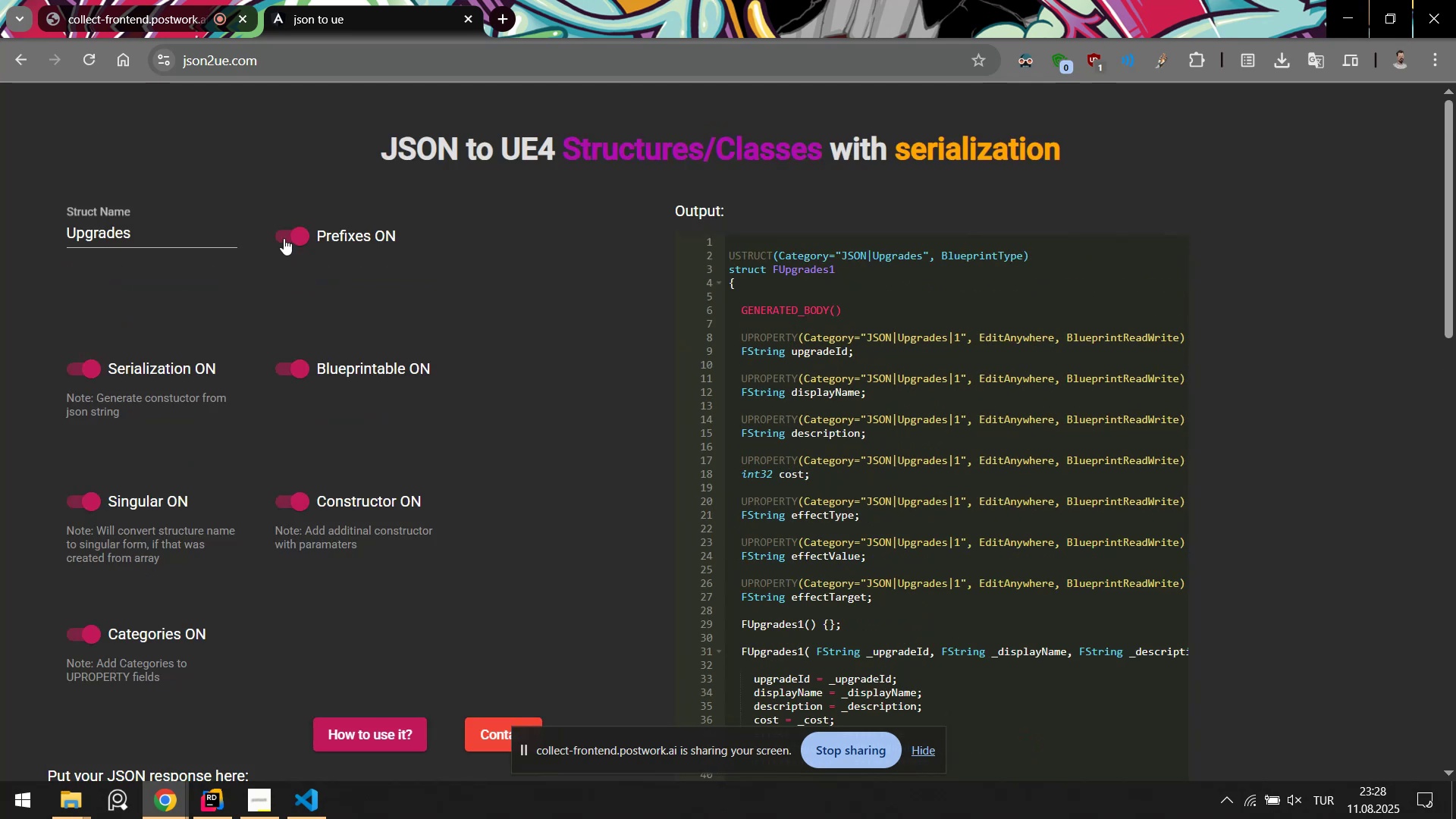 
left_click([284, 238])
 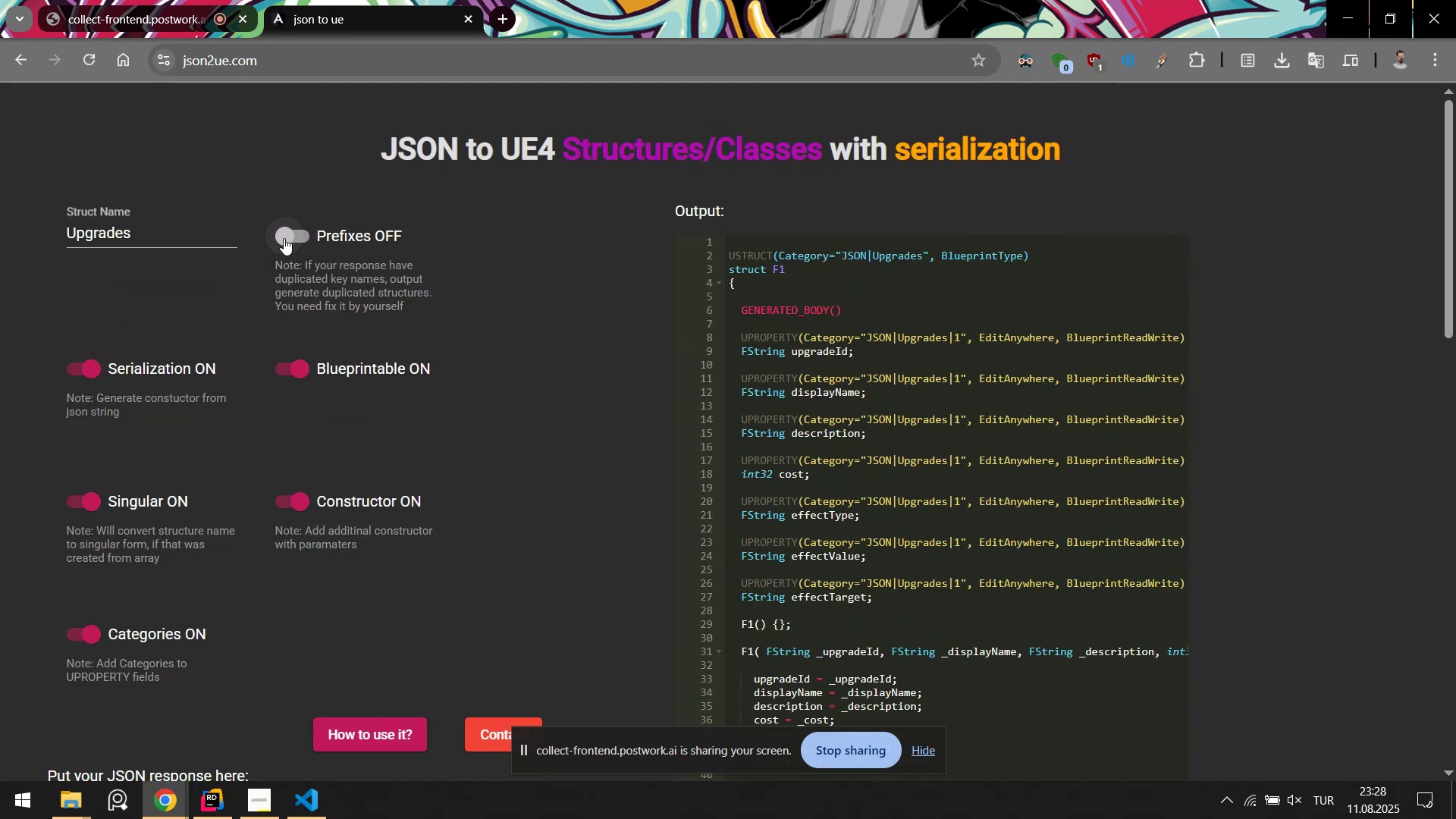 
left_click([284, 238])
 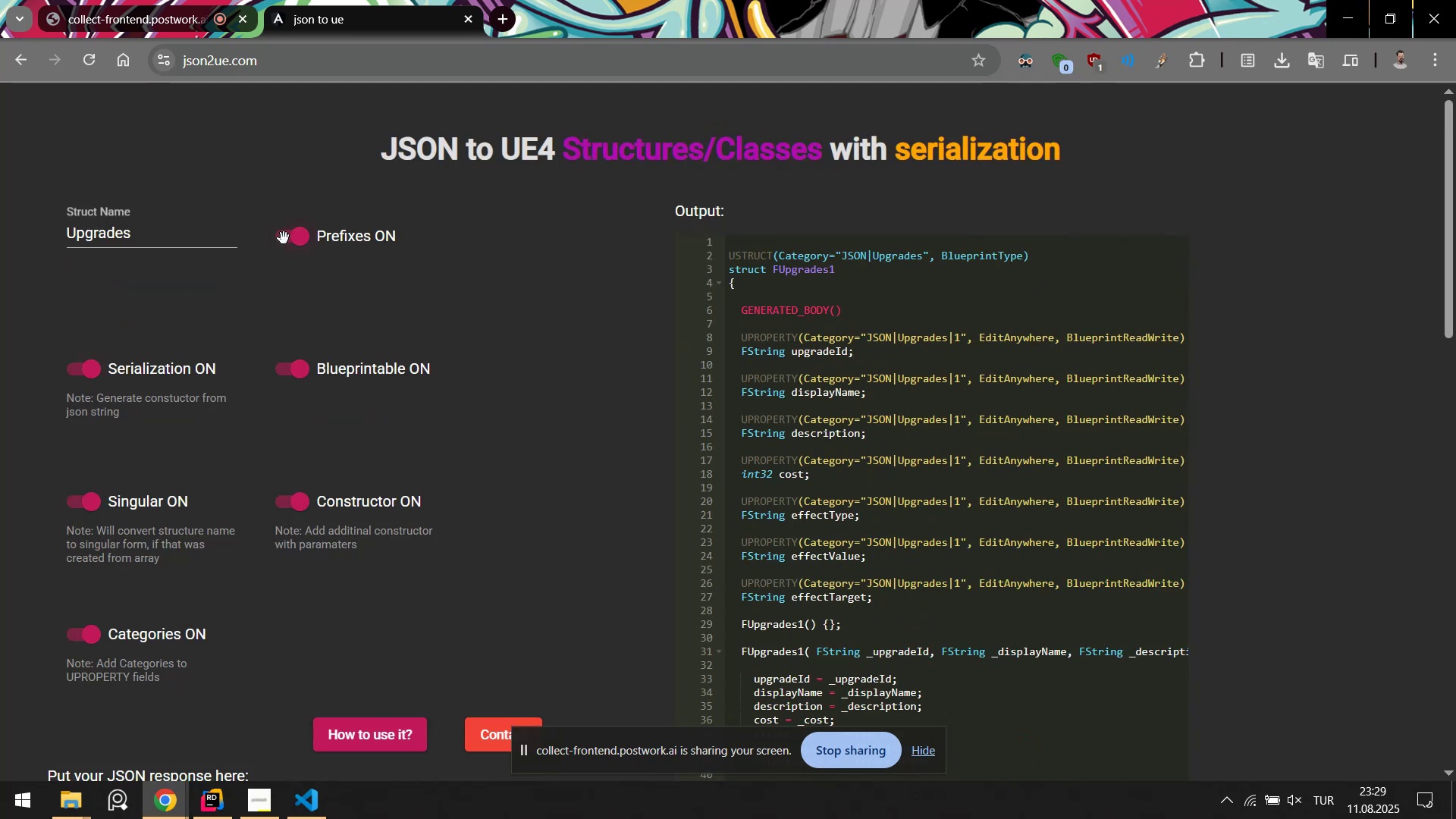 
left_click([284, 238])
 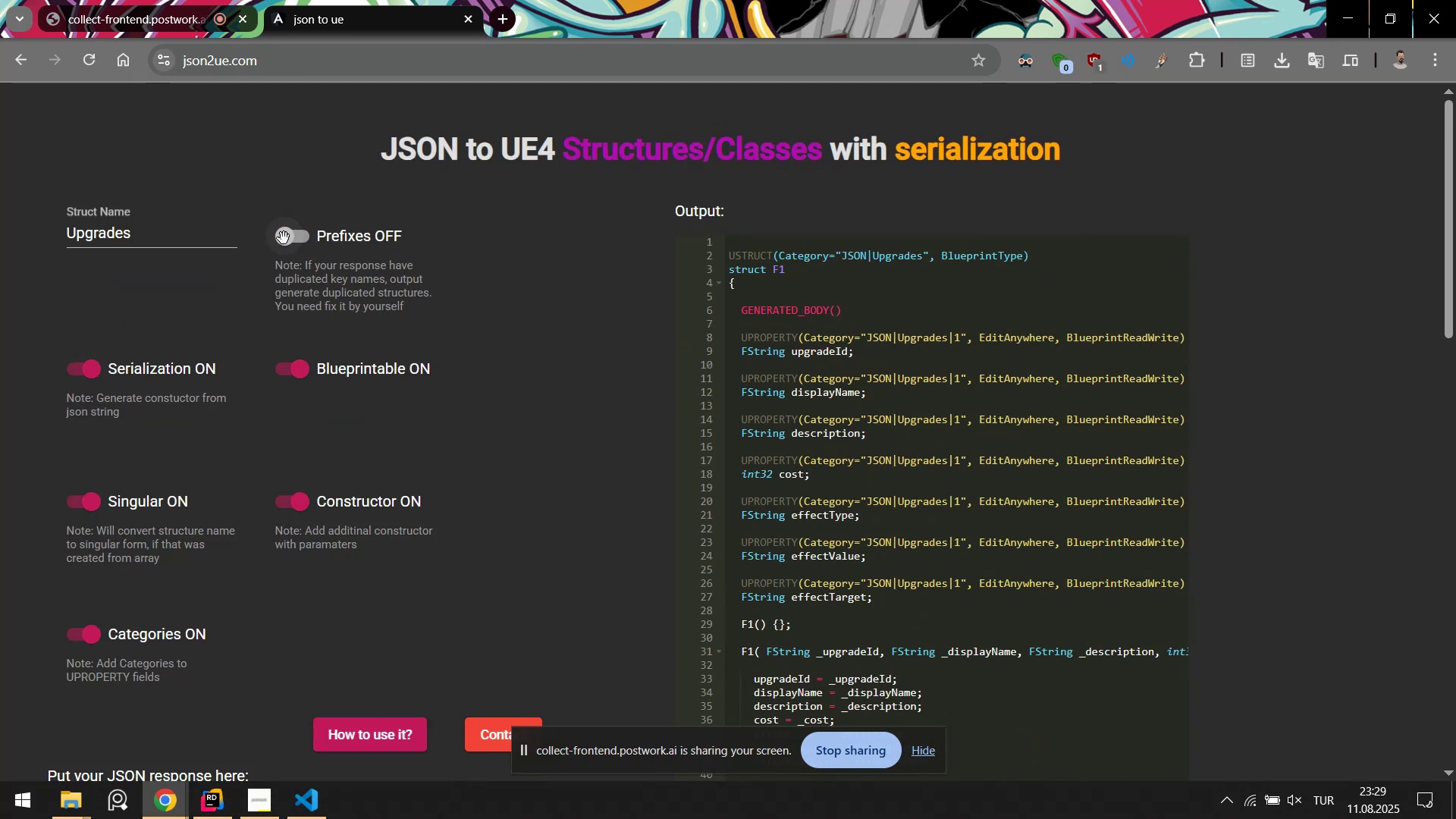 
scroll: coordinate [304, 246], scroll_direction: none, amount: 0.0
 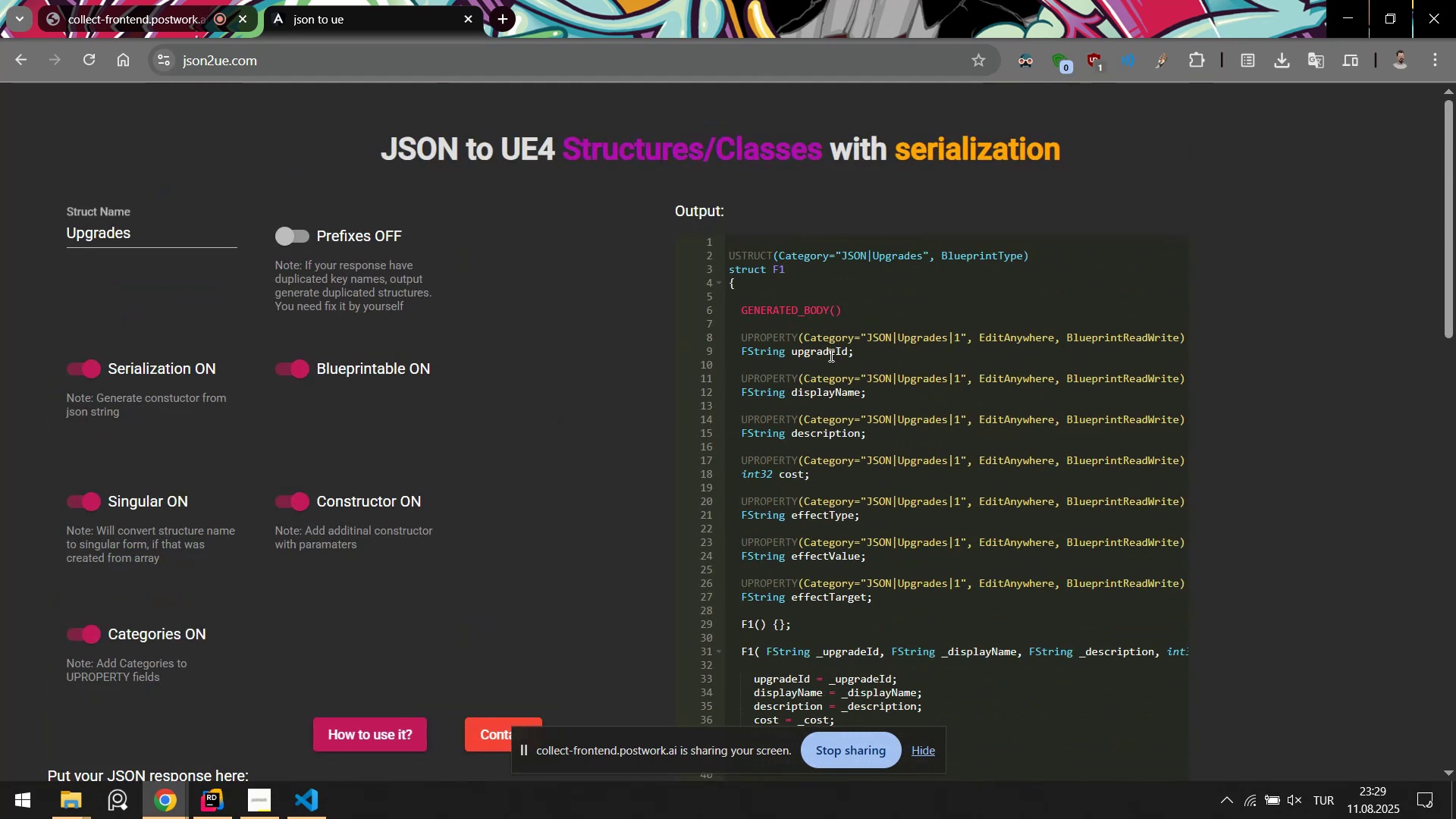 
scroll: coordinate [835, 297], scroll_direction: down, amount: 7.0
 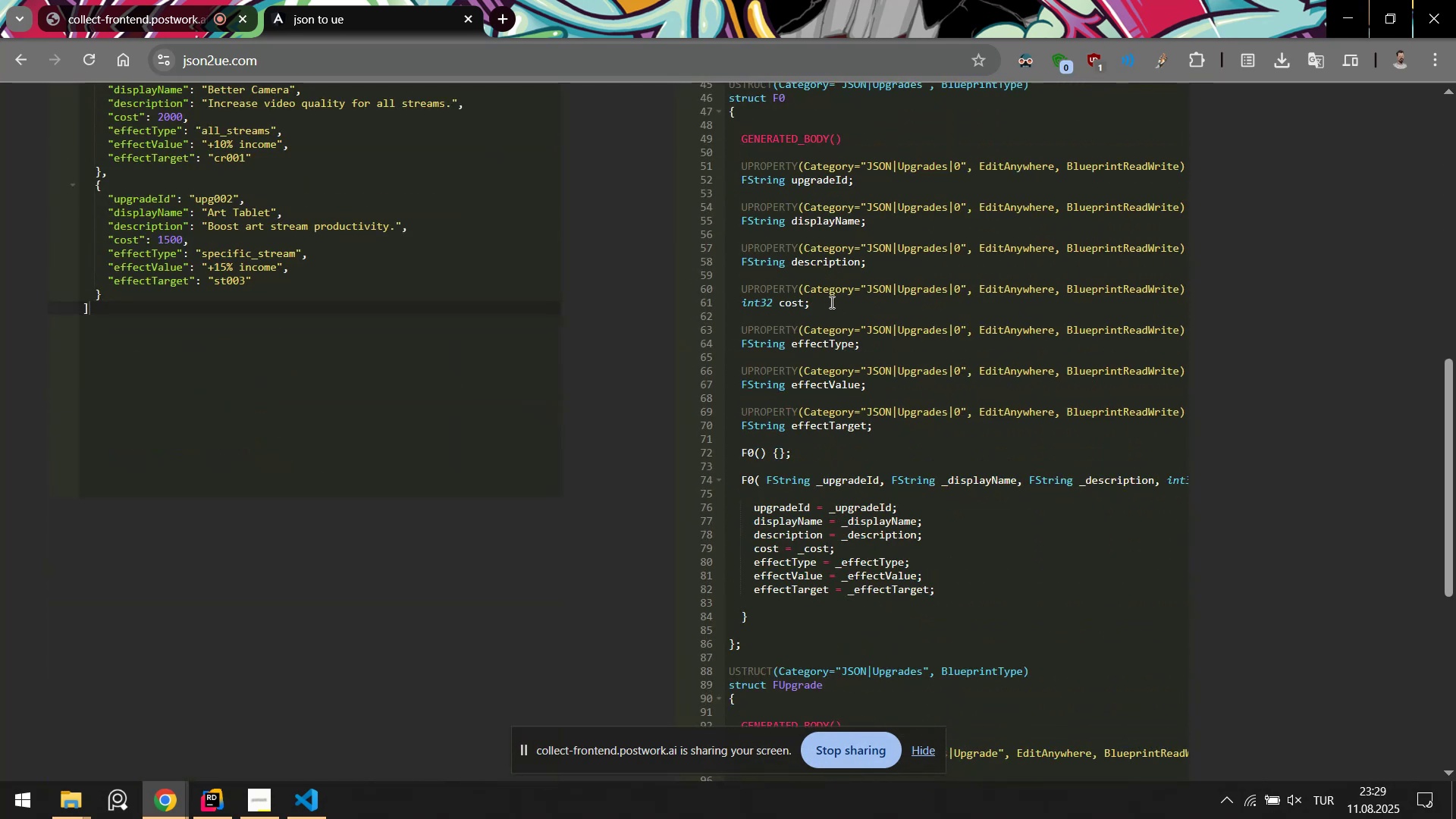 
scroll: coordinate [333, 174], scroll_direction: up, amount: 7.0
 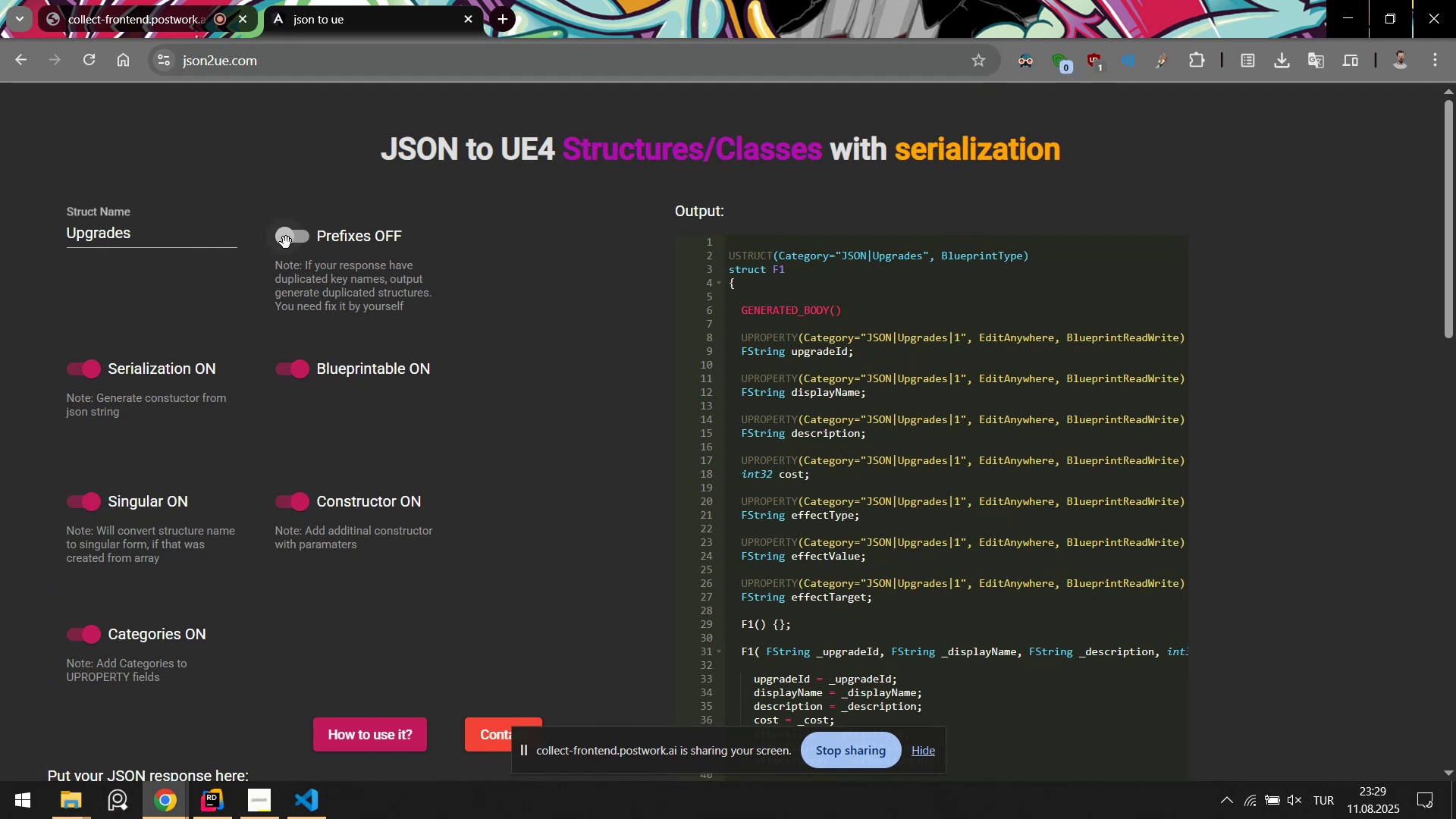 
left_click([287, 238])
 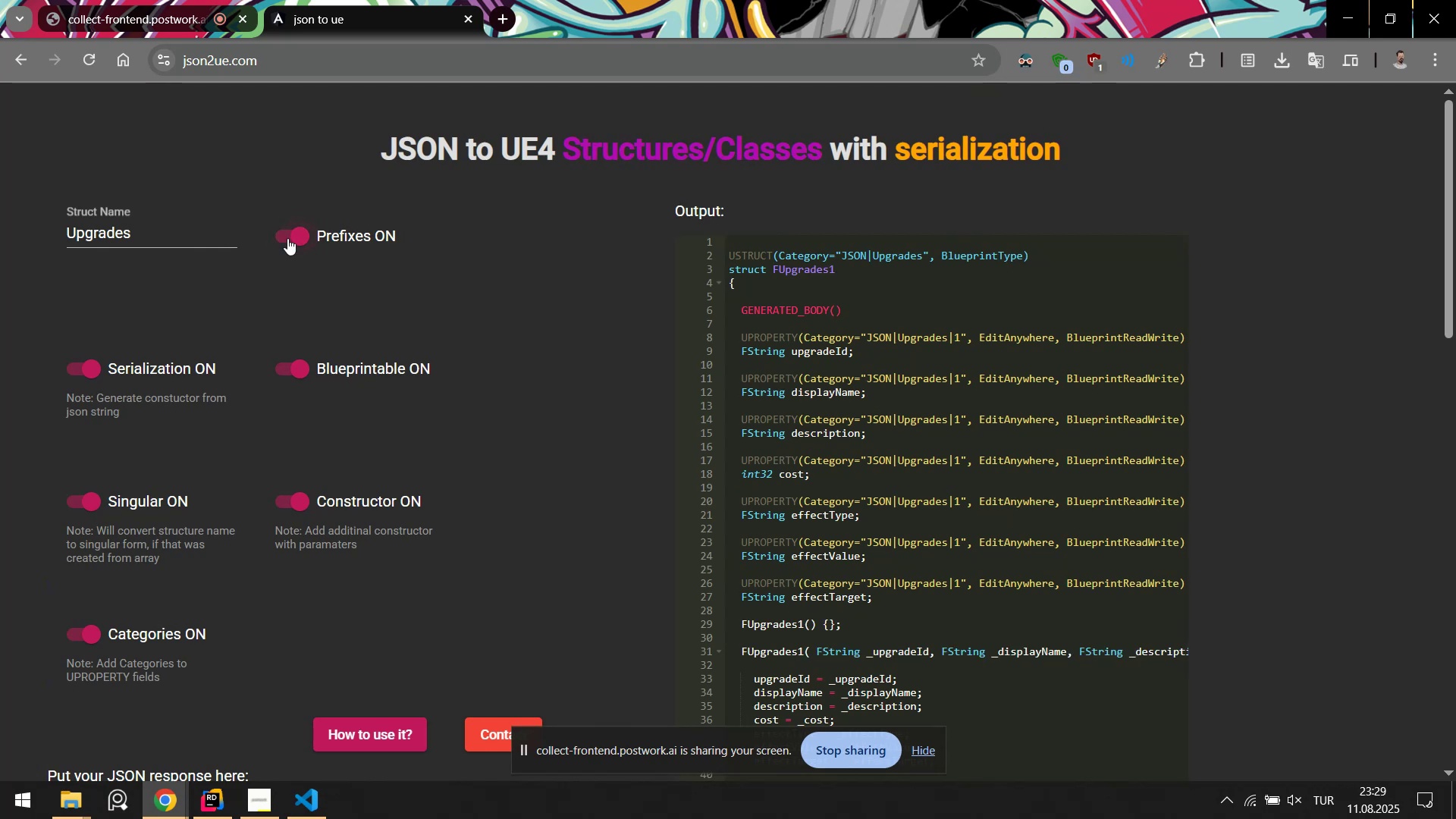 
scroll: coordinate [334, 323], scroll_direction: down, amount: 4.0
 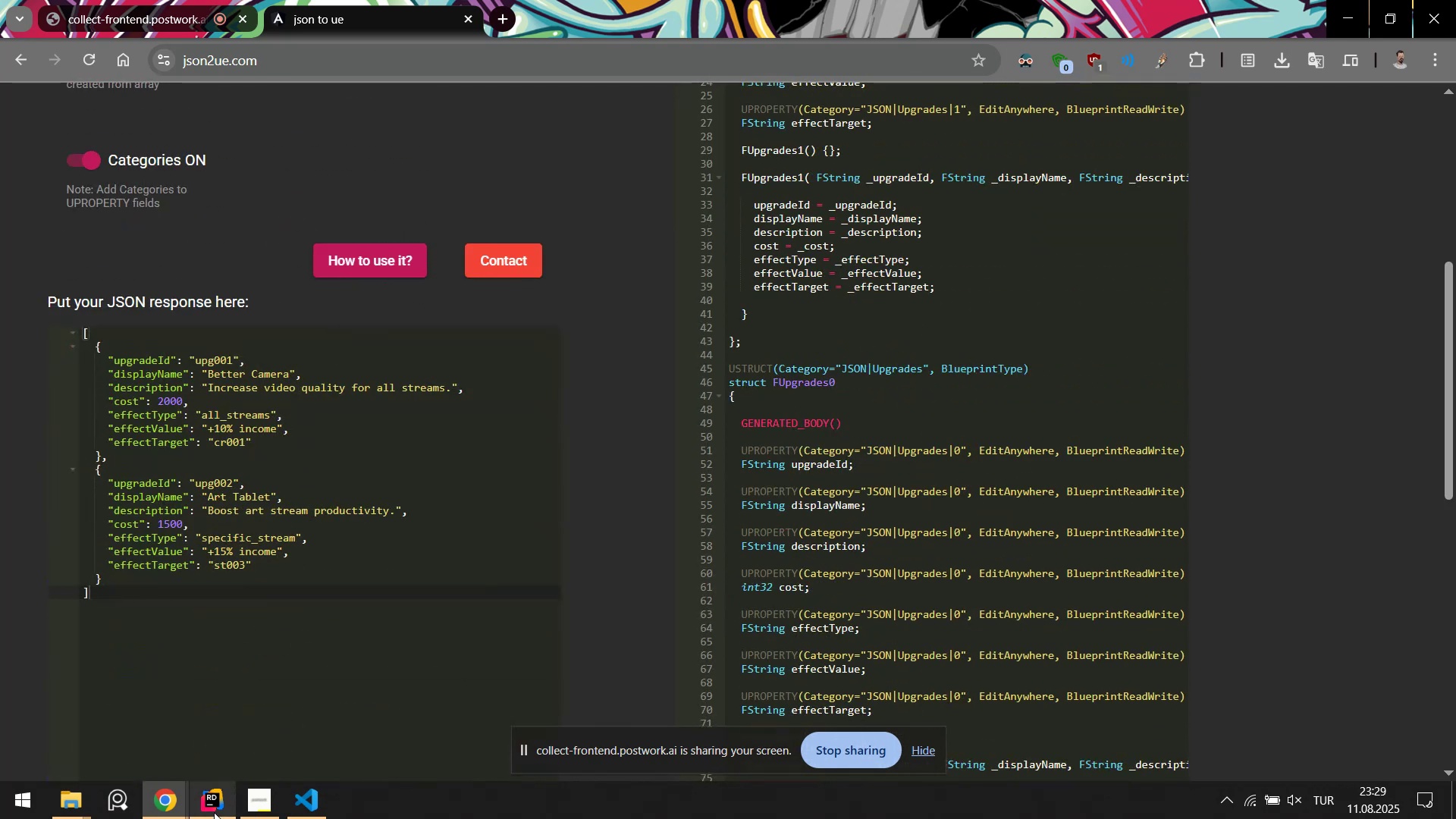 
left_click([212, 814])
 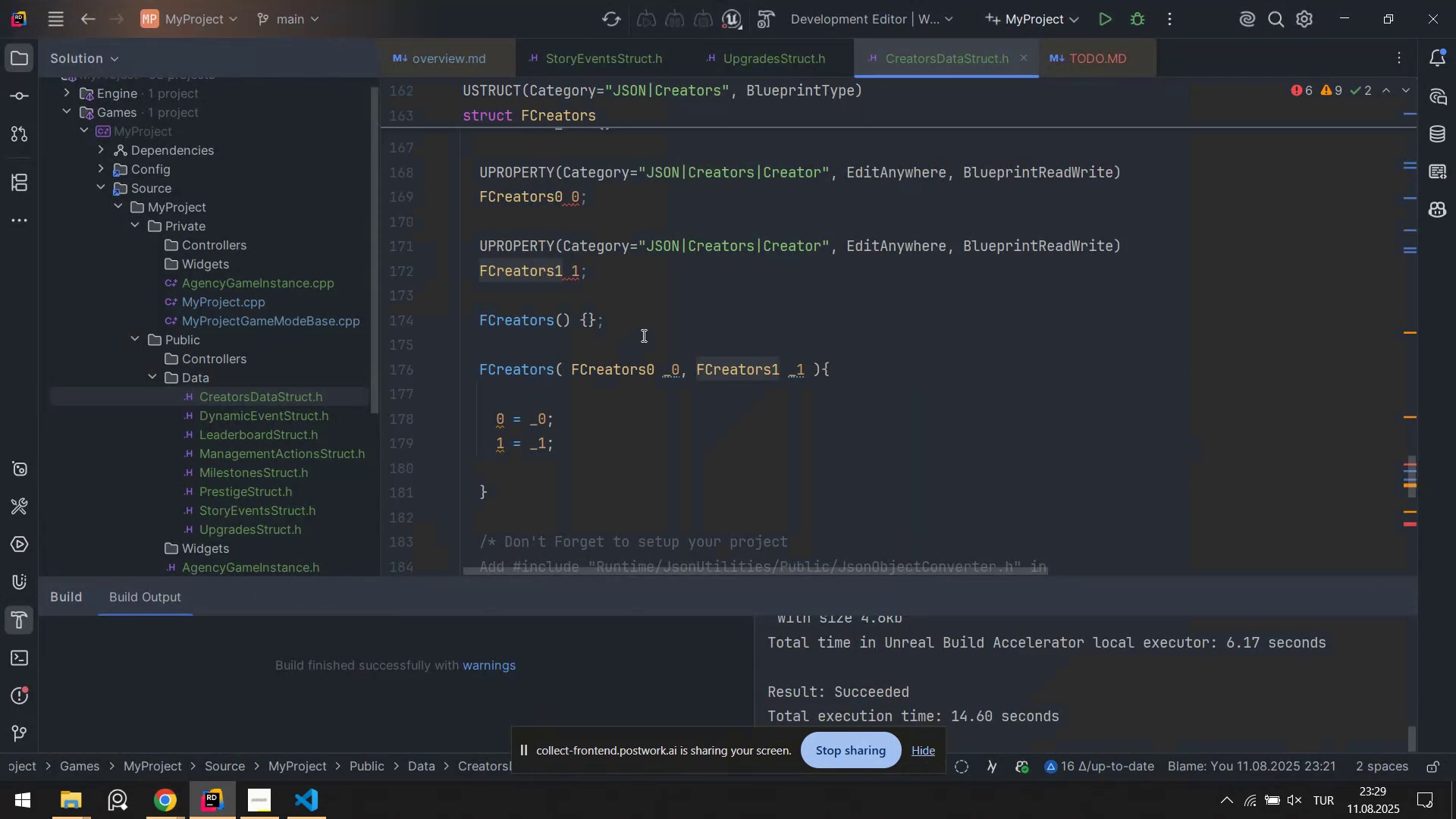 
scroll: coordinate [700, 336], scroll_direction: down, amount: 6.0
 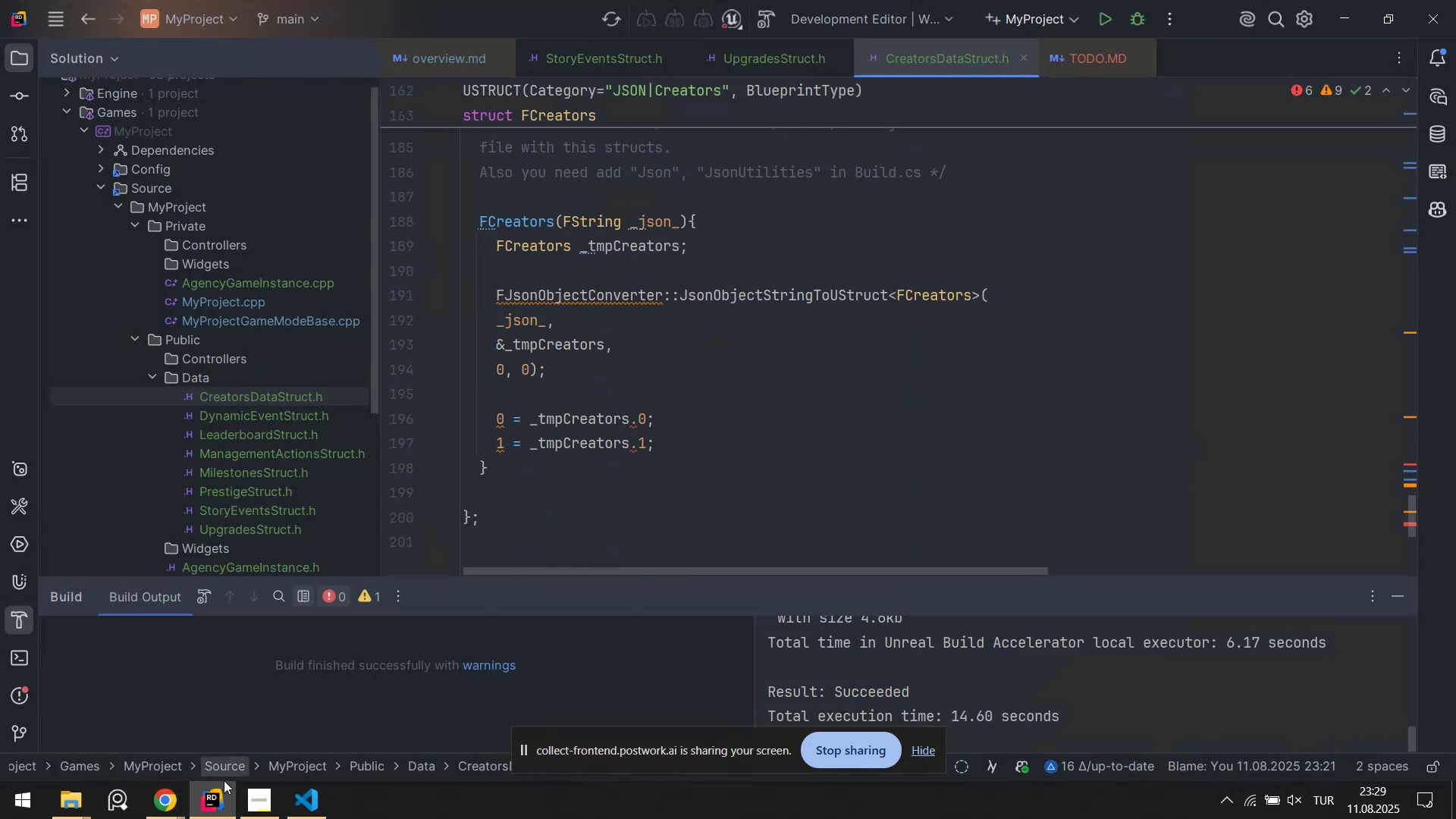 
left_click([204, 799])
 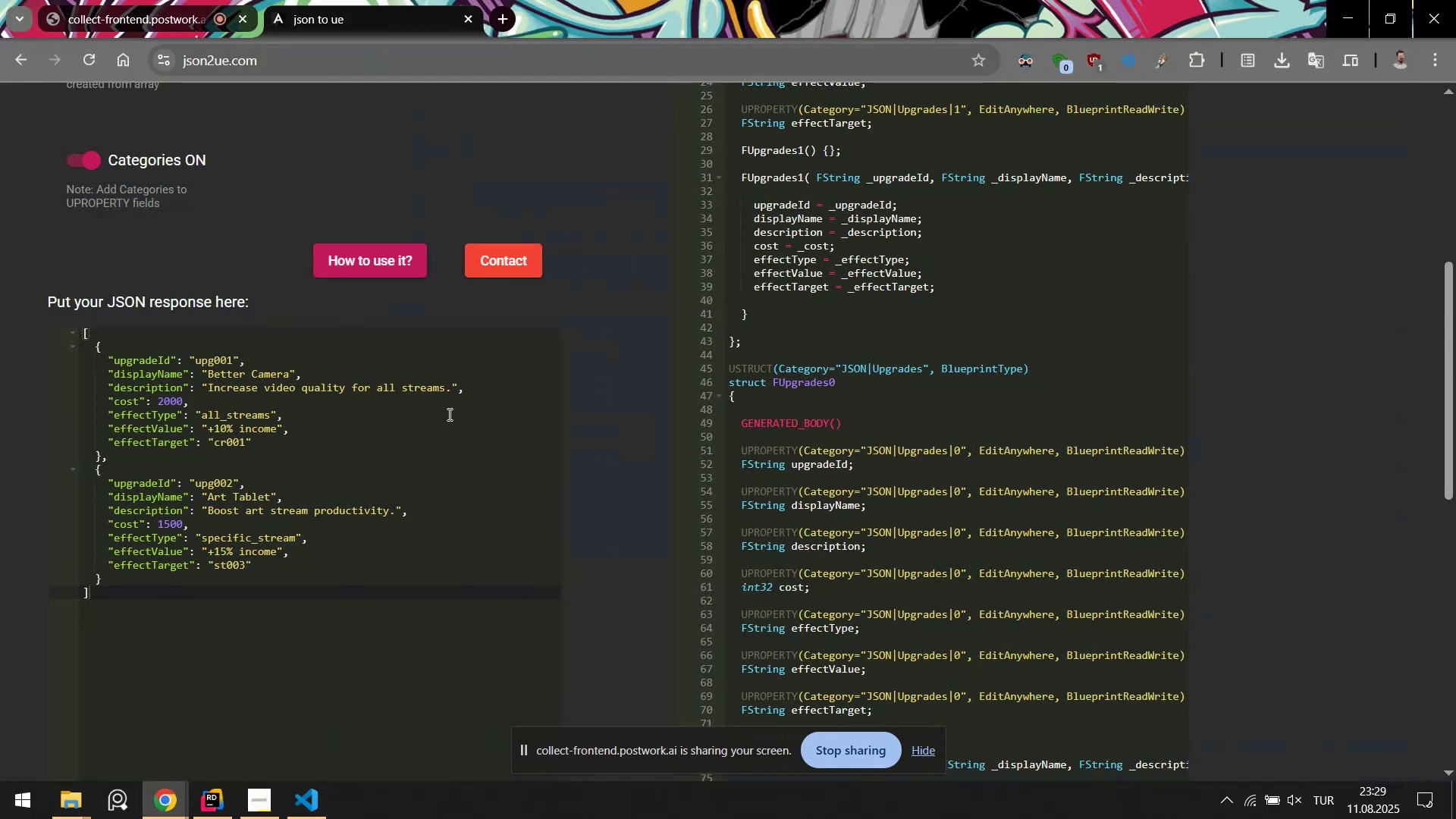 
scroll: coordinate [466, 397], scroll_direction: up, amount: 4.0
 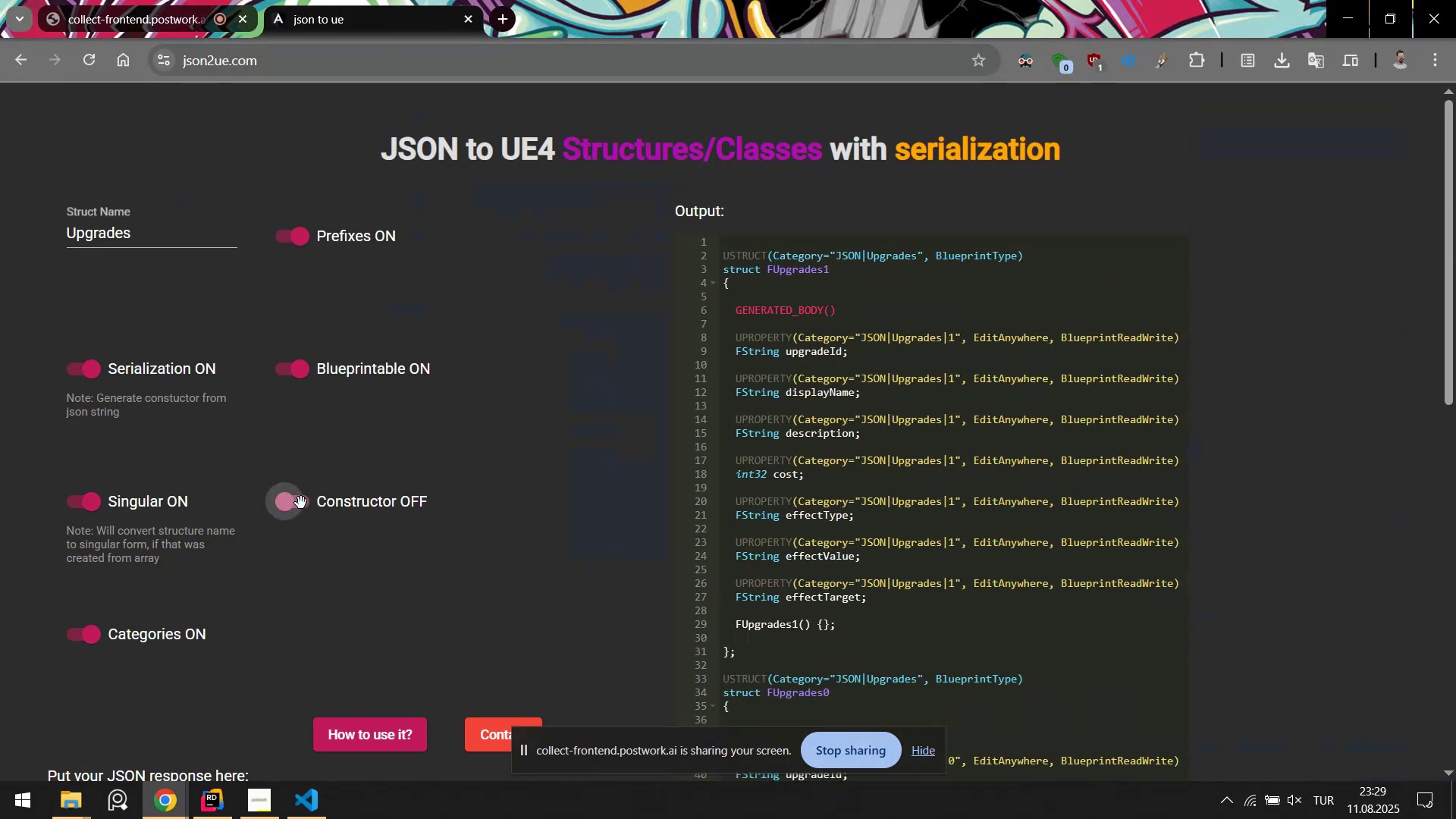 
double_click([301, 503])
 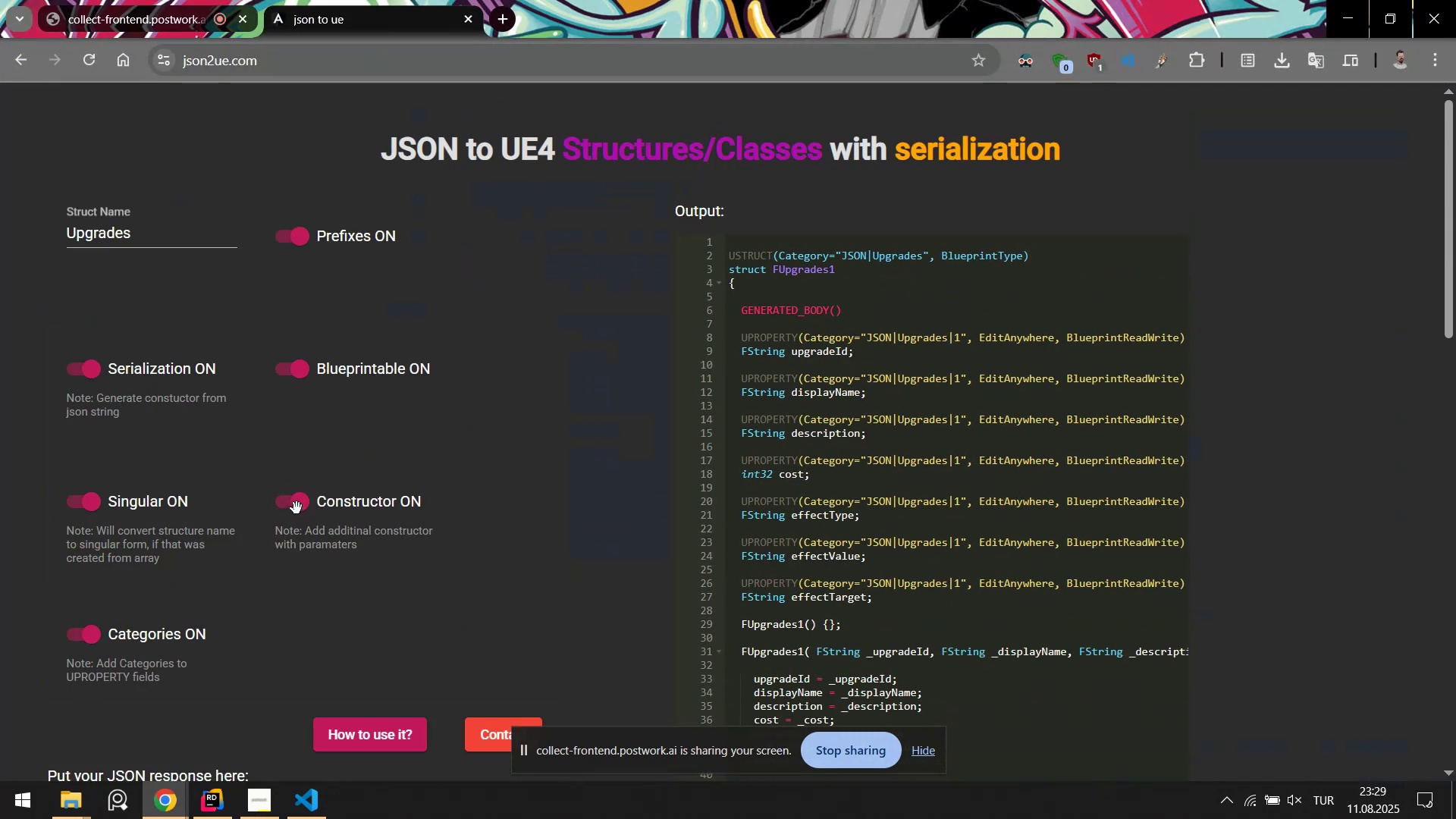 
left_click([297, 503])
 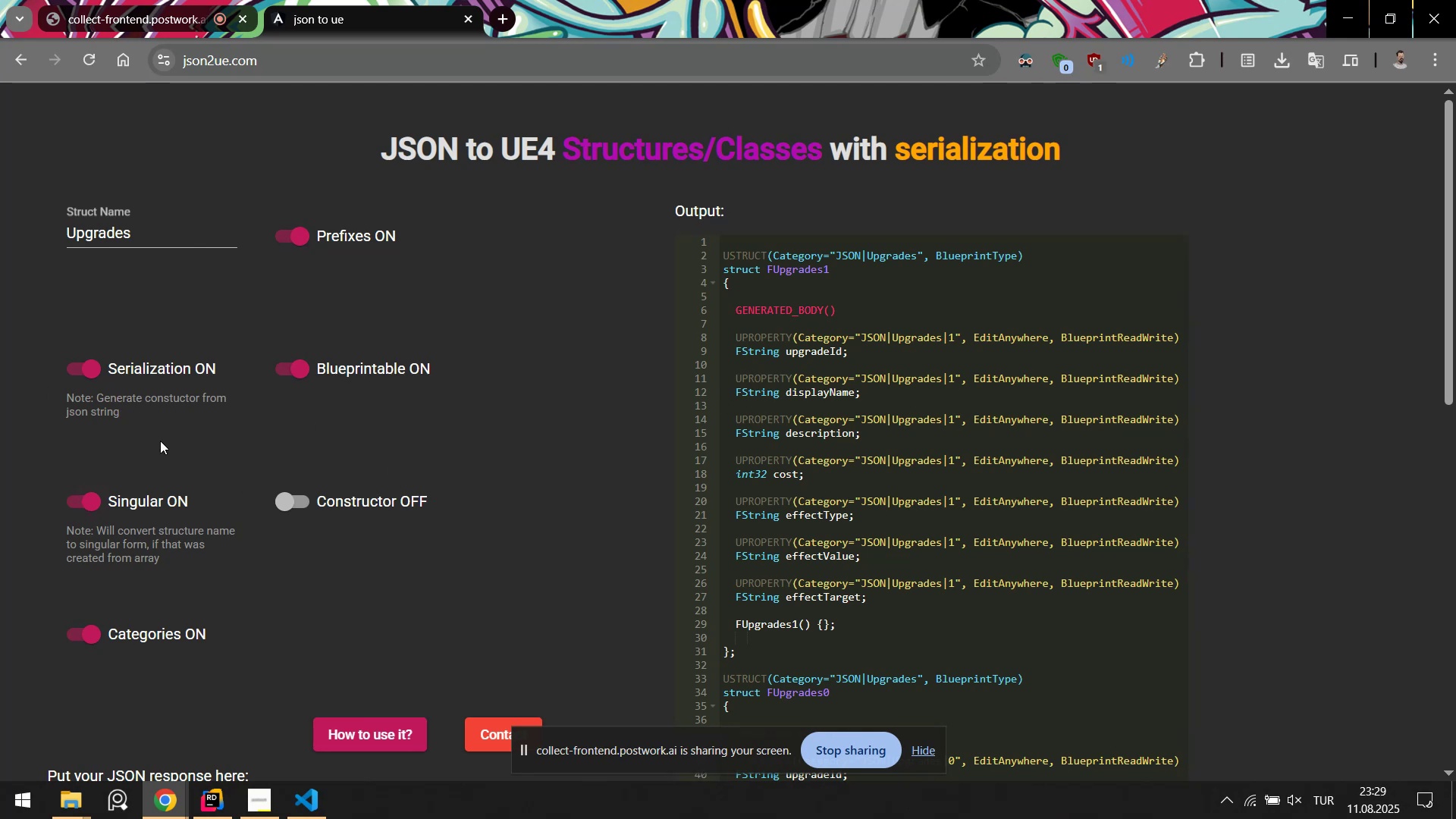 
wait(7.88)
 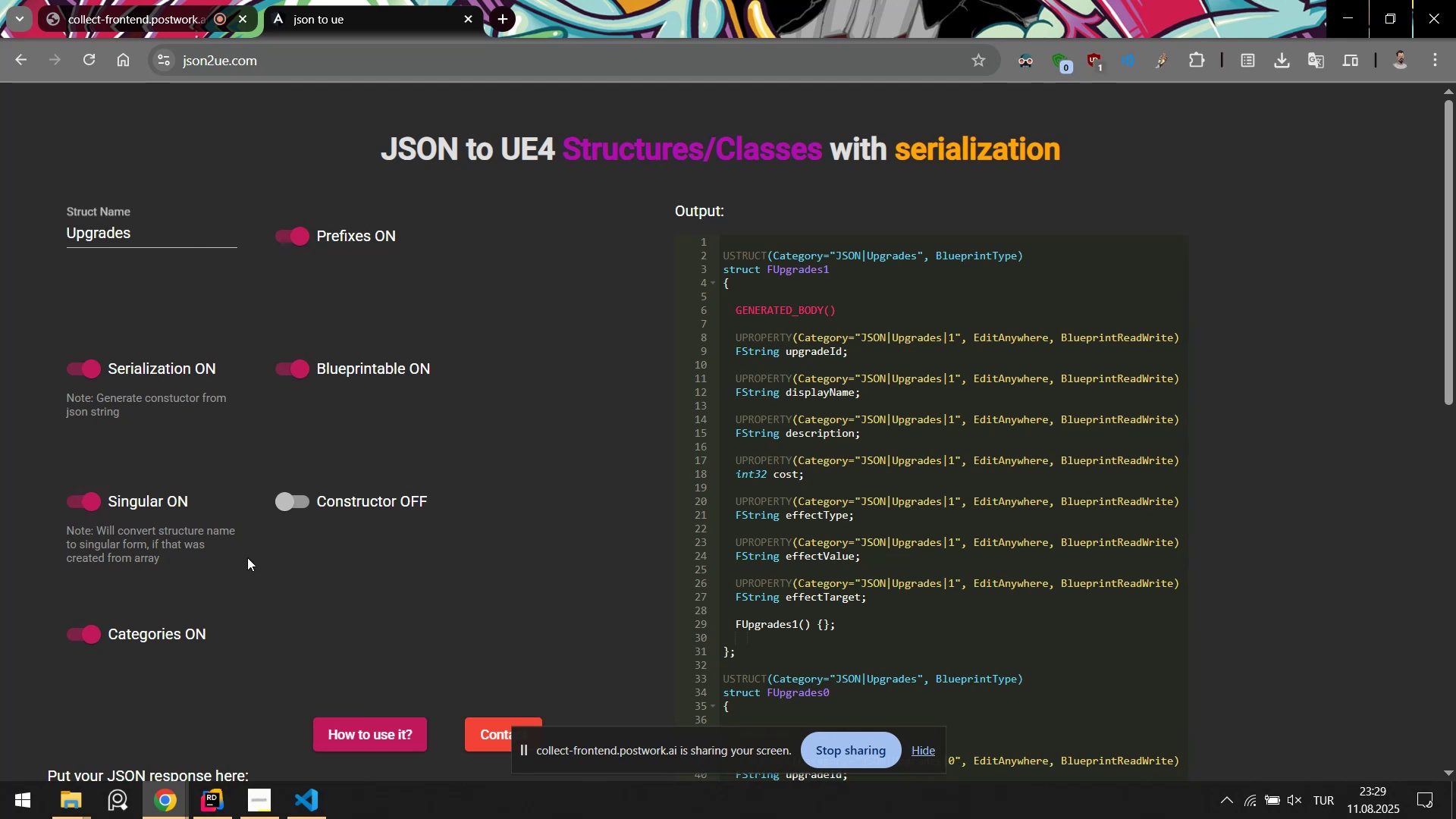 
scroll: coordinate [121, 475], scroll_direction: none, amount: 0.0
 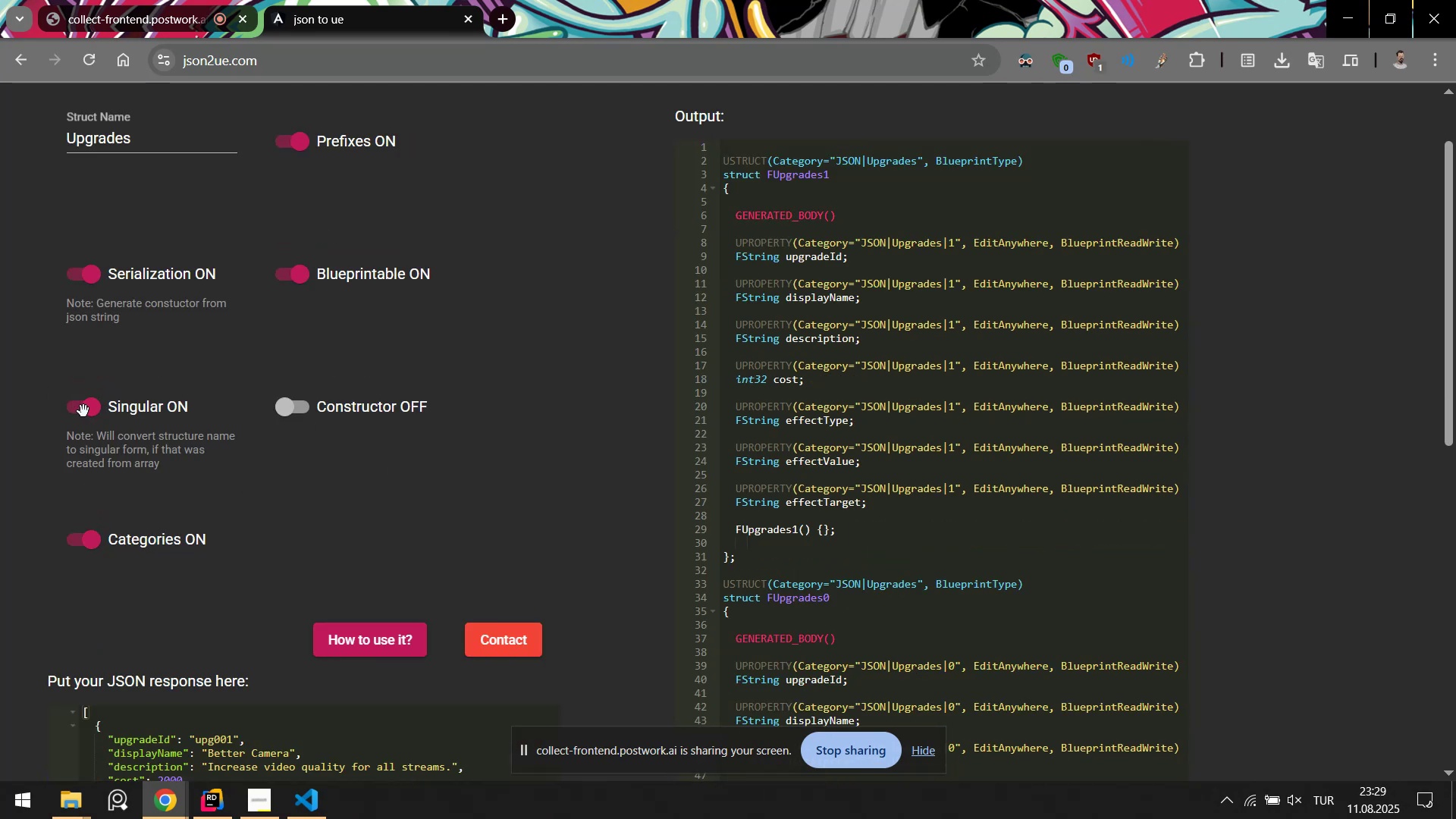 
scroll: coordinate [577, 416], scroll_direction: down, amount: 9.0
 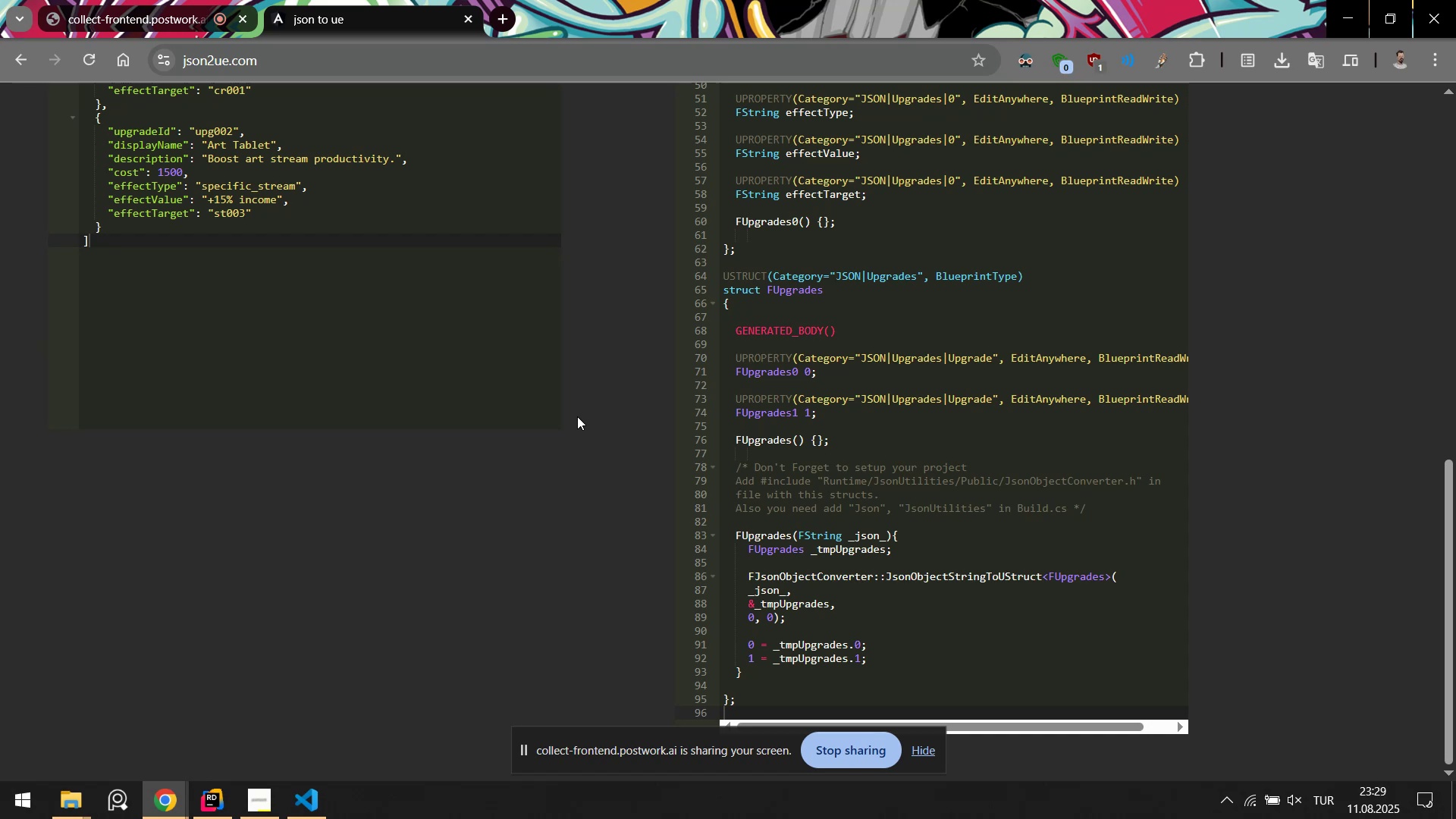 
scroll: coordinate [571, 416], scroll_direction: up, amount: 7.0
 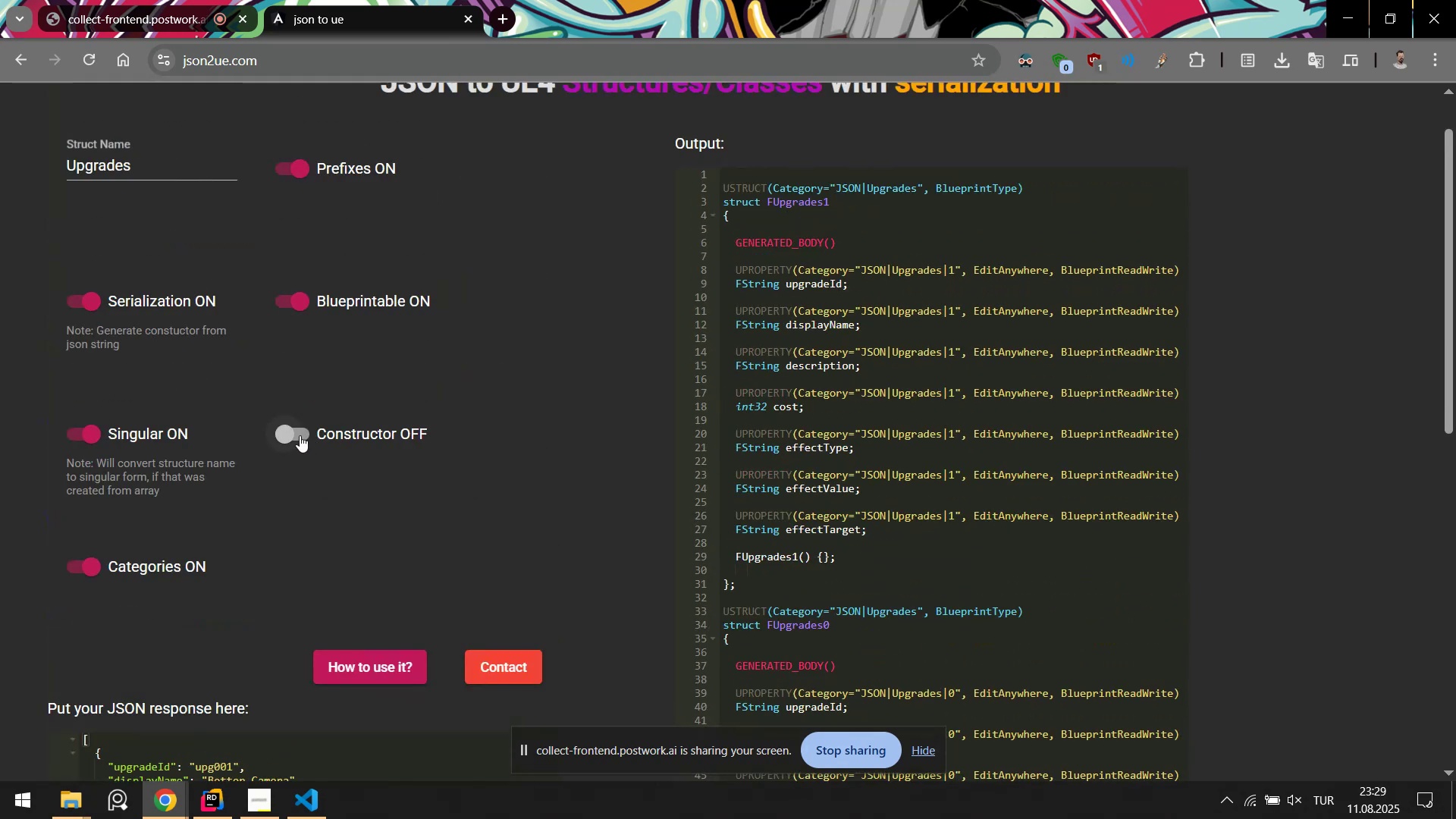 
scroll: coordinate [311, 423], scroll_direction: down, amount: 5.0
 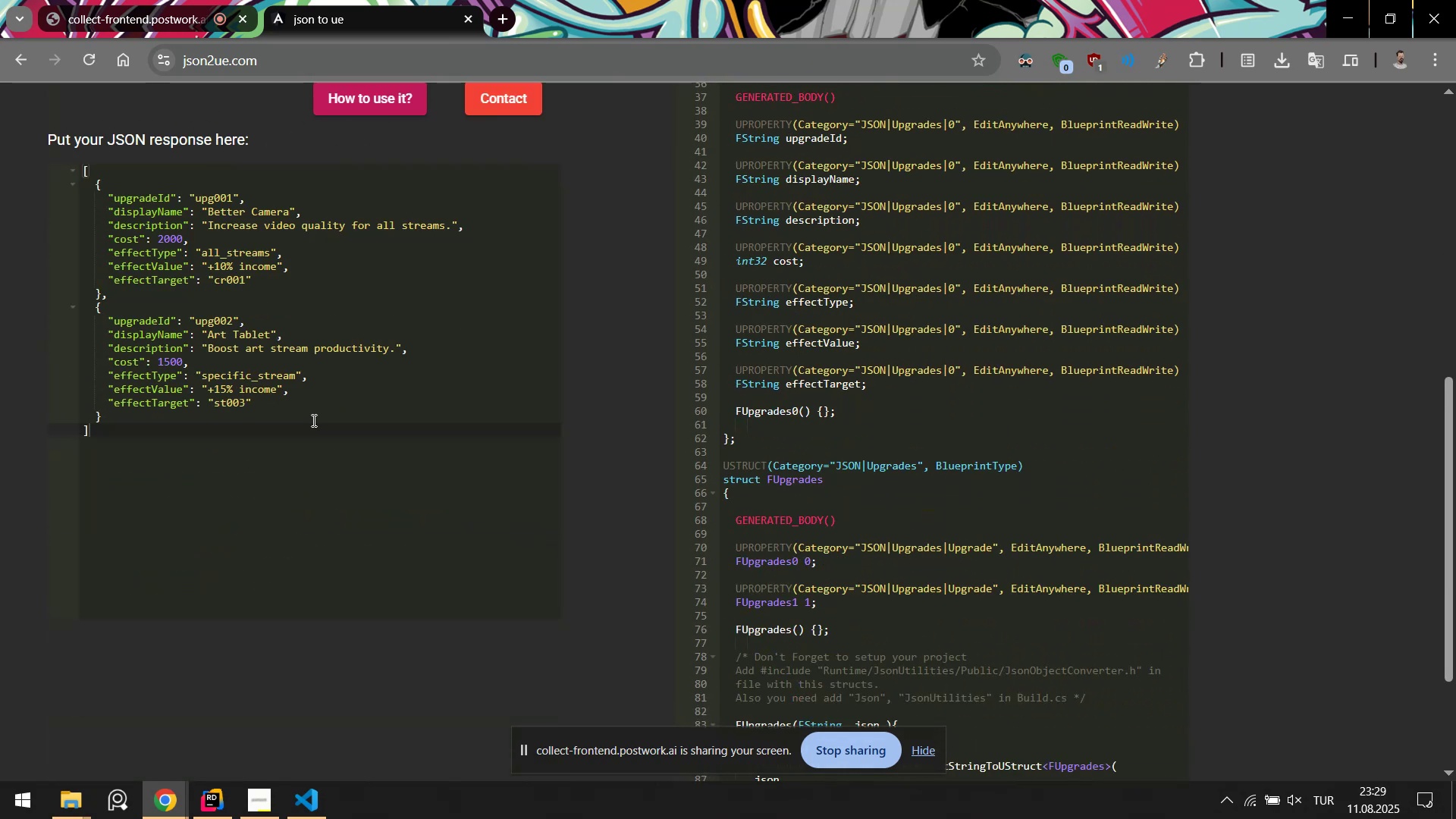 
scroll: coordinate [327, 404], scroll_direction: up, amount: 4.0
 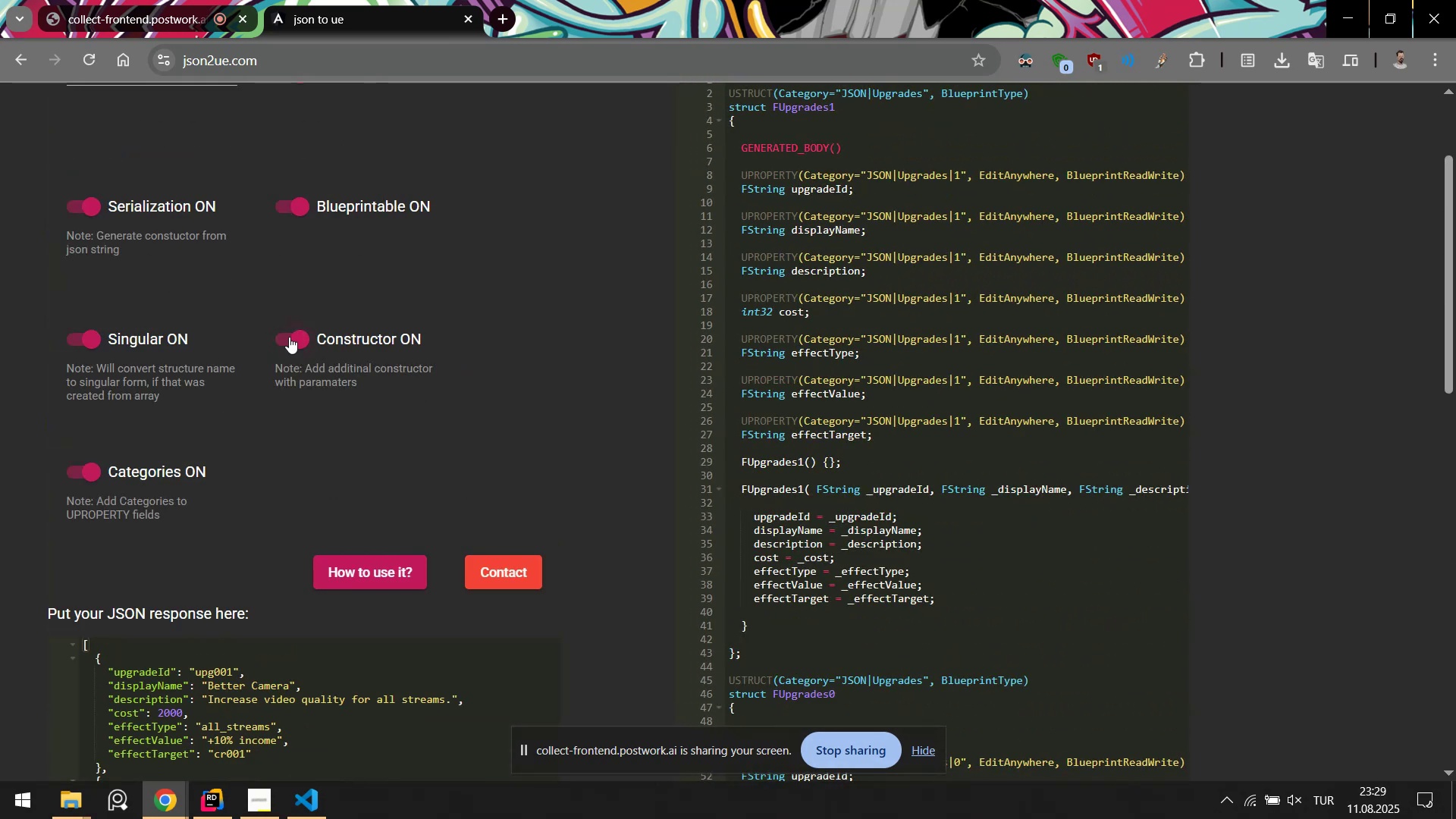 
scroll: coordinate [642, 364], scroll_direction: down, amount: 8.0
 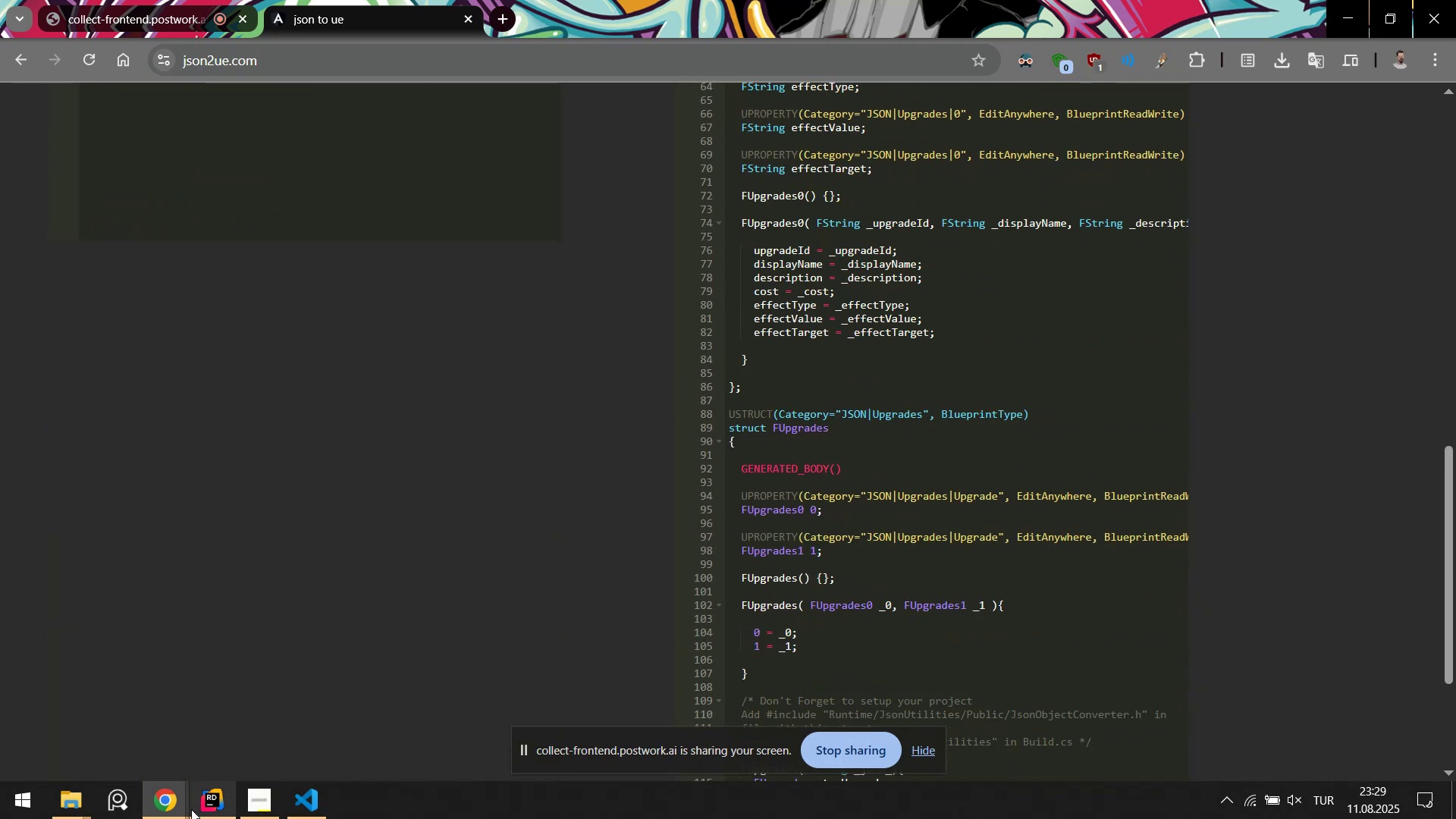 
left_click([212, 799])
 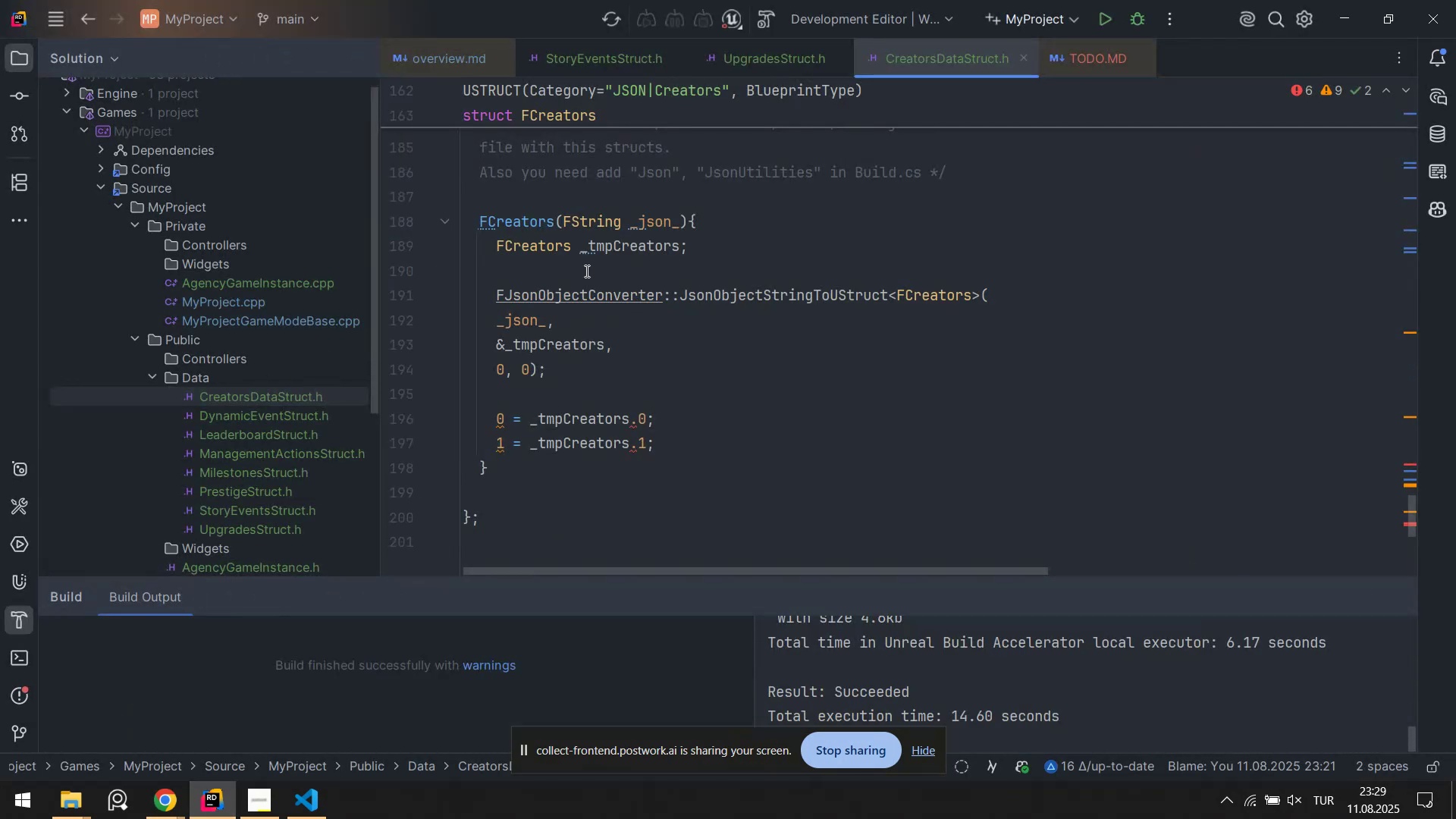 
left_click([607, 300])
 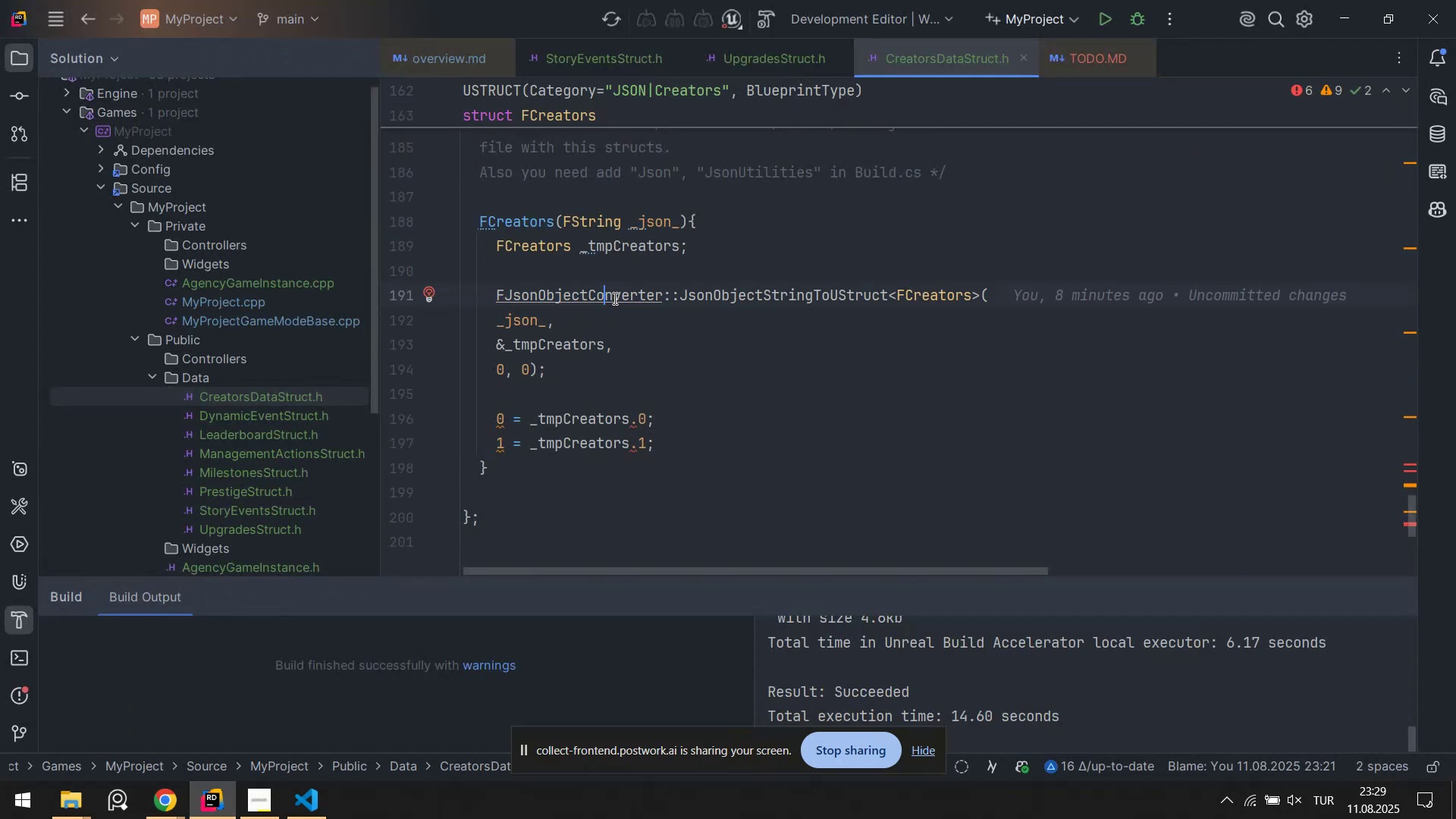 
scroll: coordinate [695, 252], scroll_direction: up, amount: 23.0
 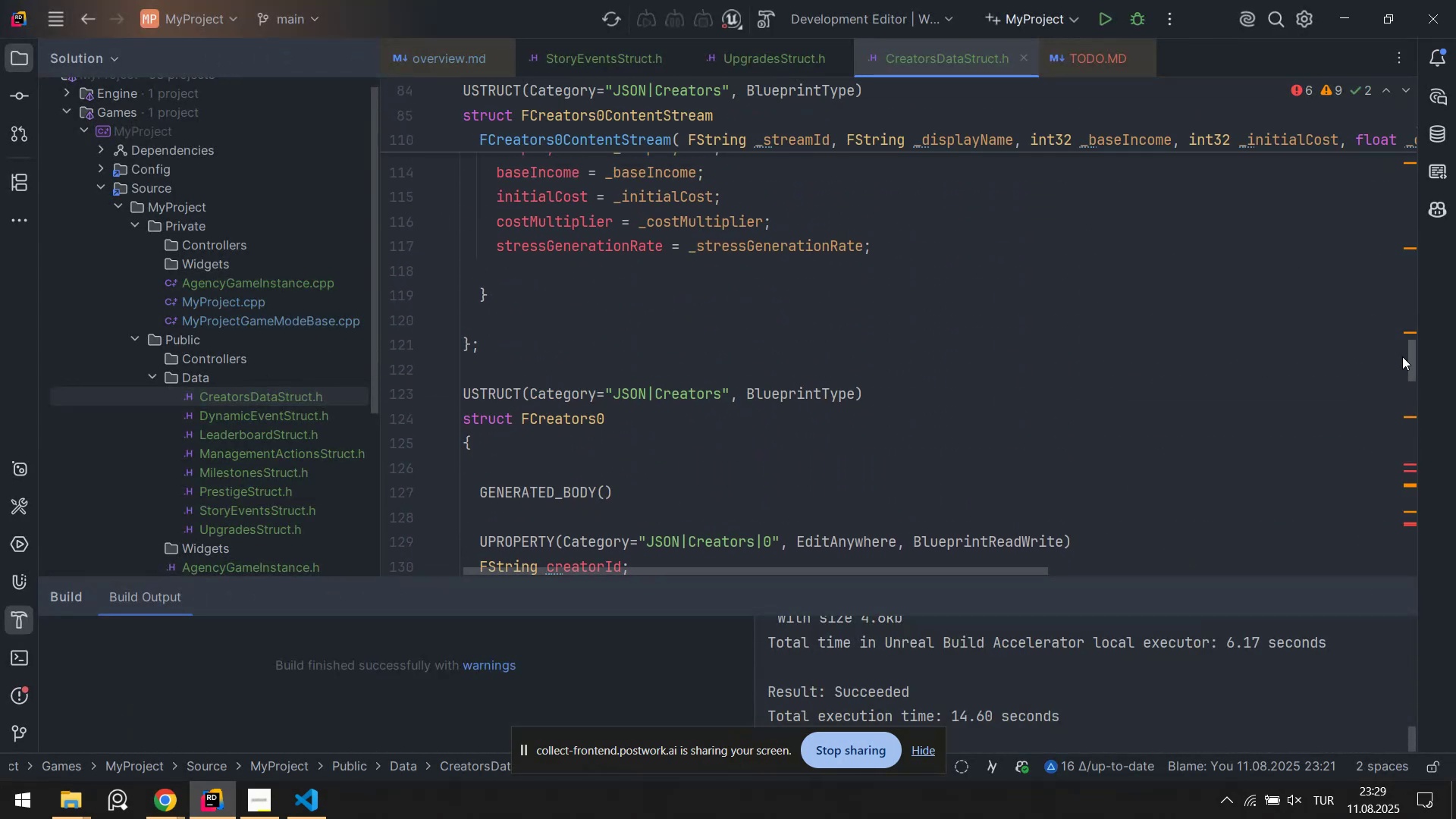 
left_click_drag(start_coordinate=[1404, 358], to_coordinate=[1417, 111])
 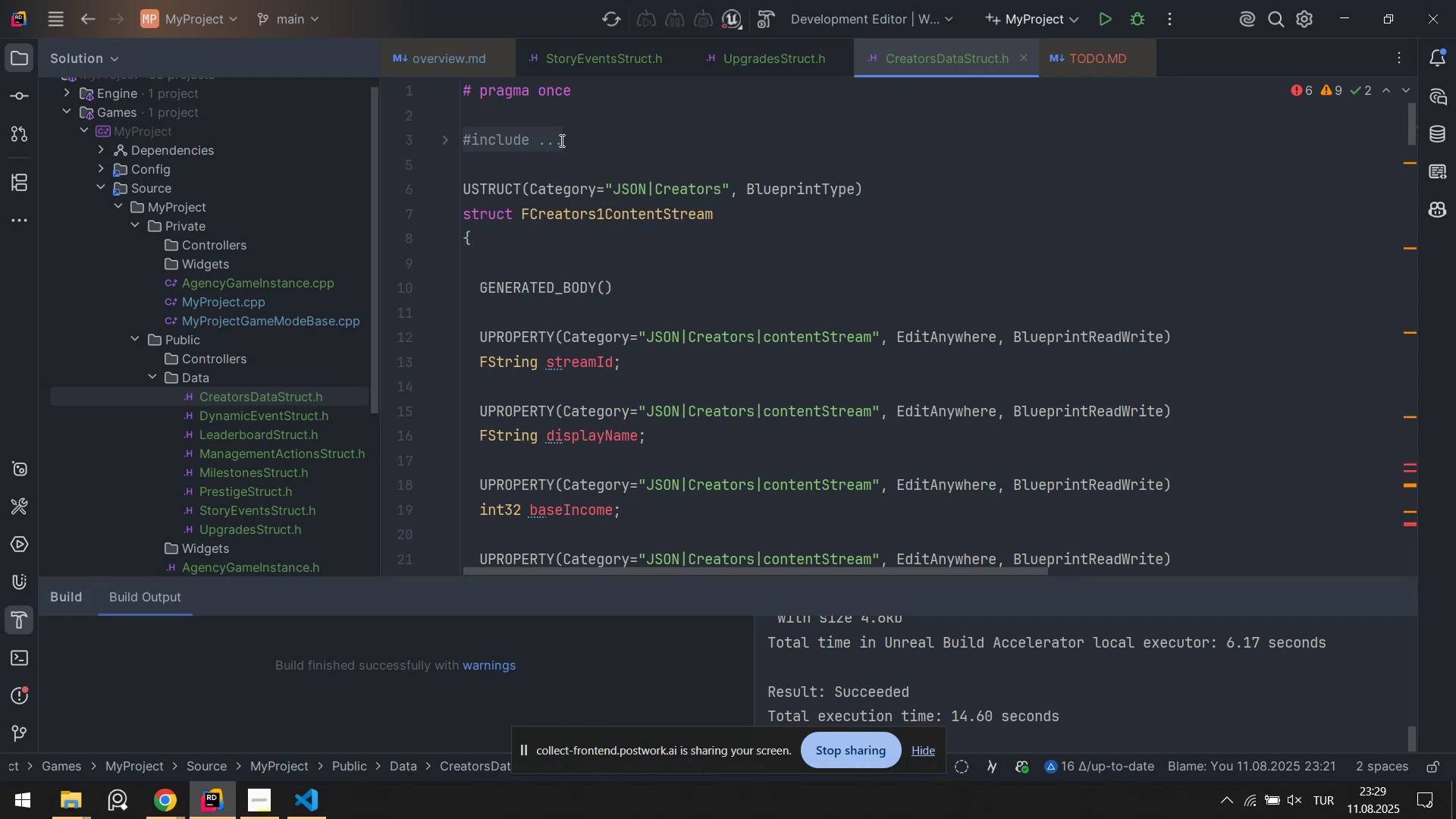 
left_click([513, 131])
 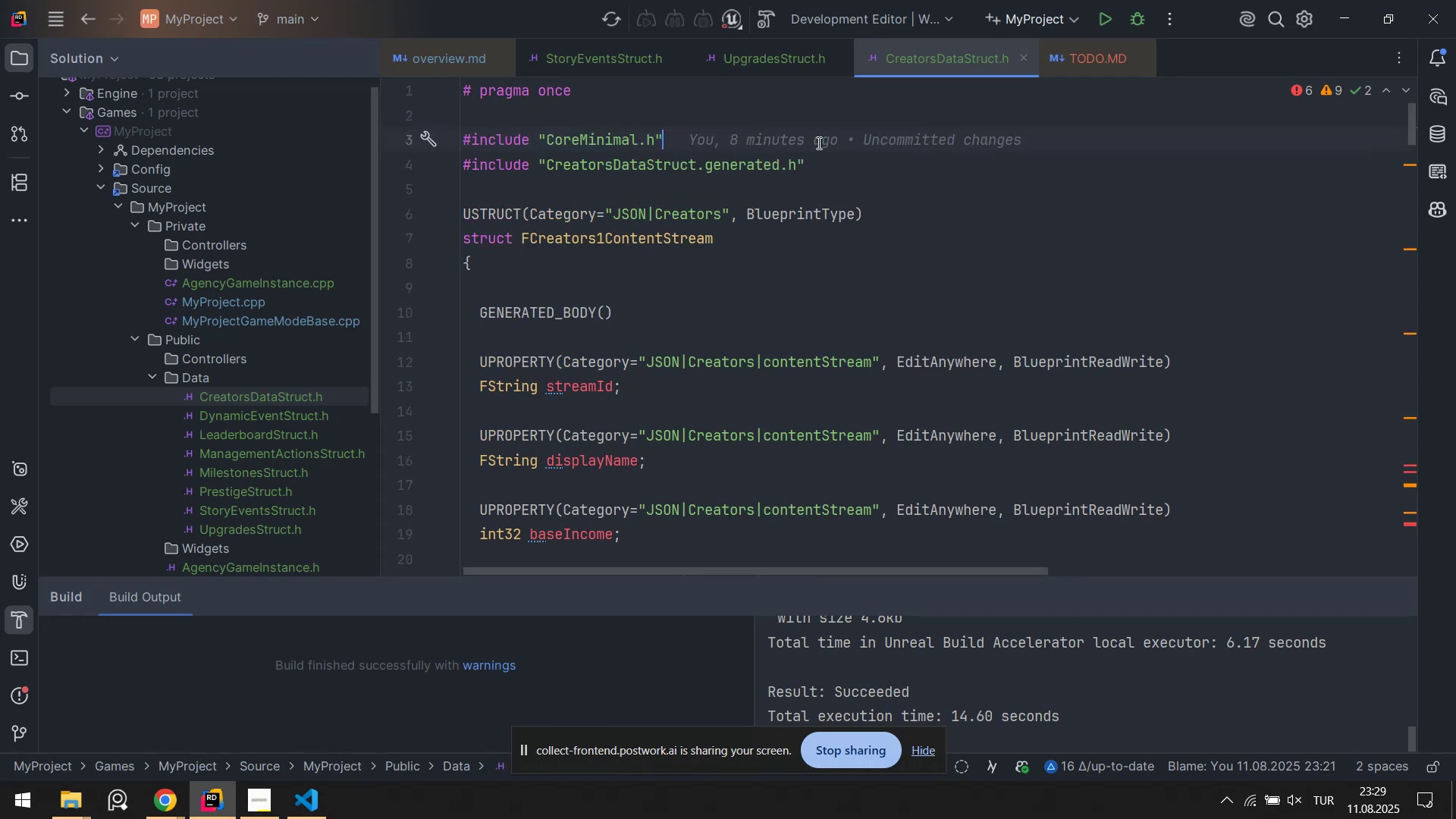 
key(NumpadEnter)
 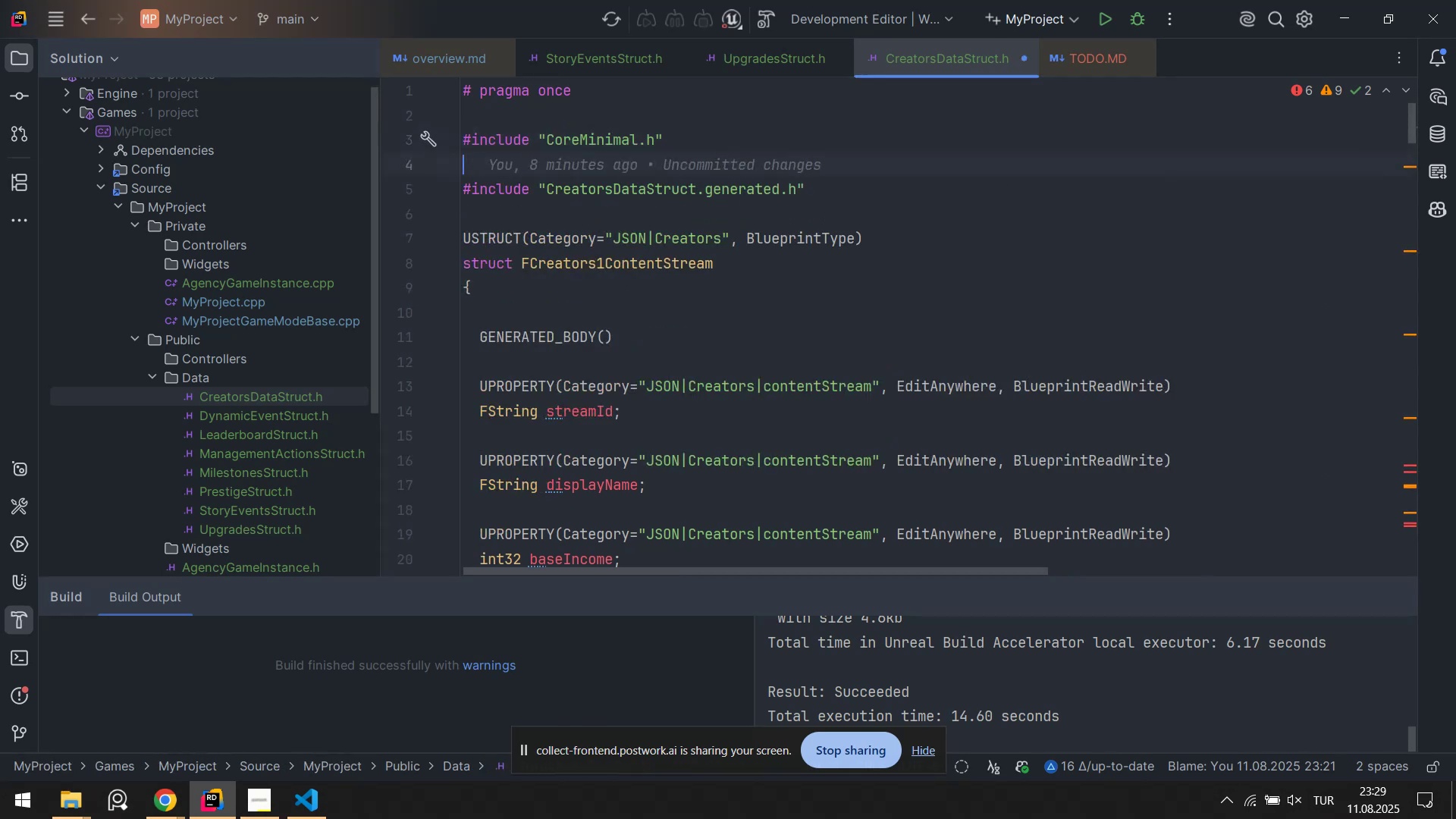 
key(Control+V)
 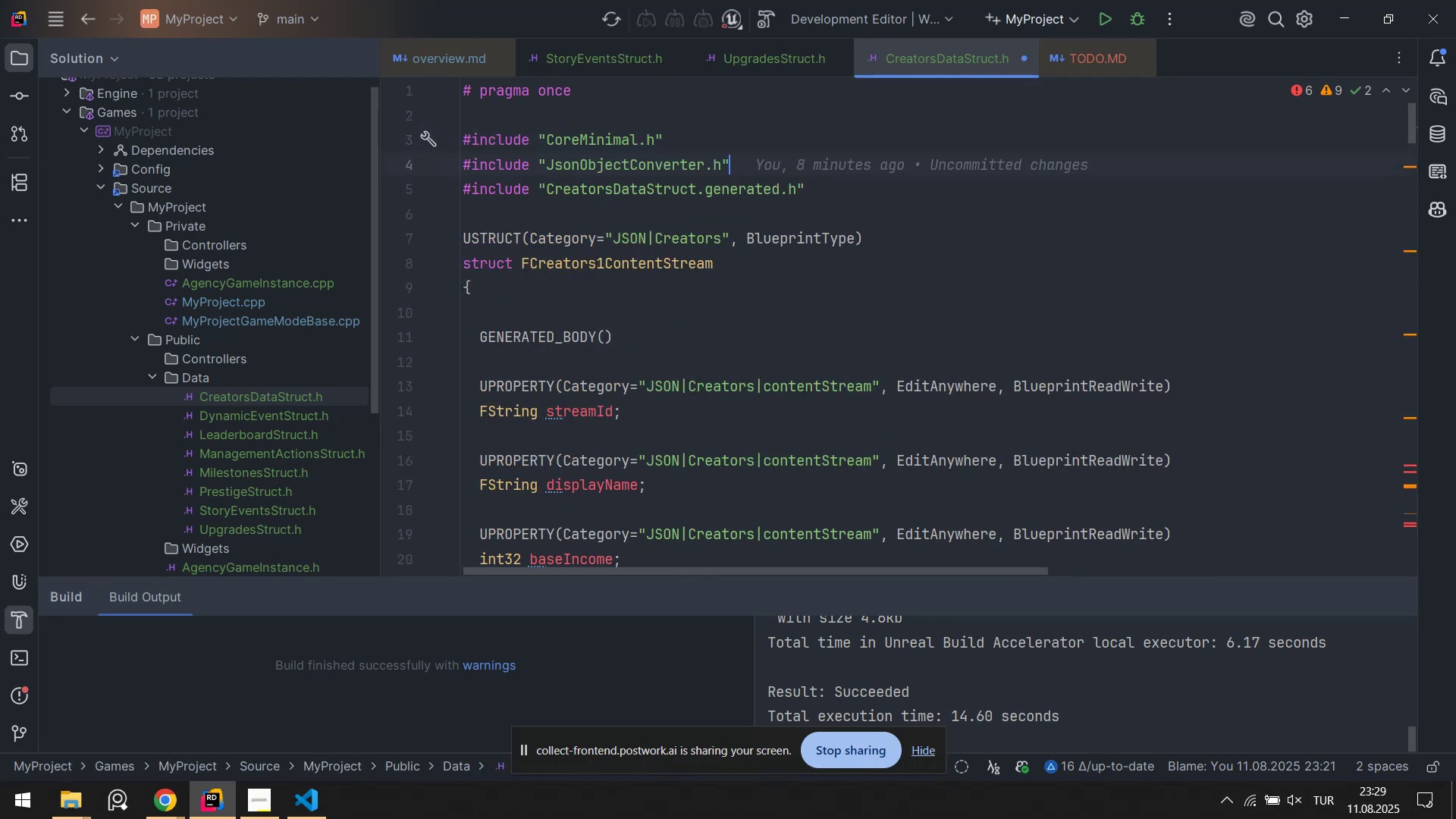 
key(Control+S)
 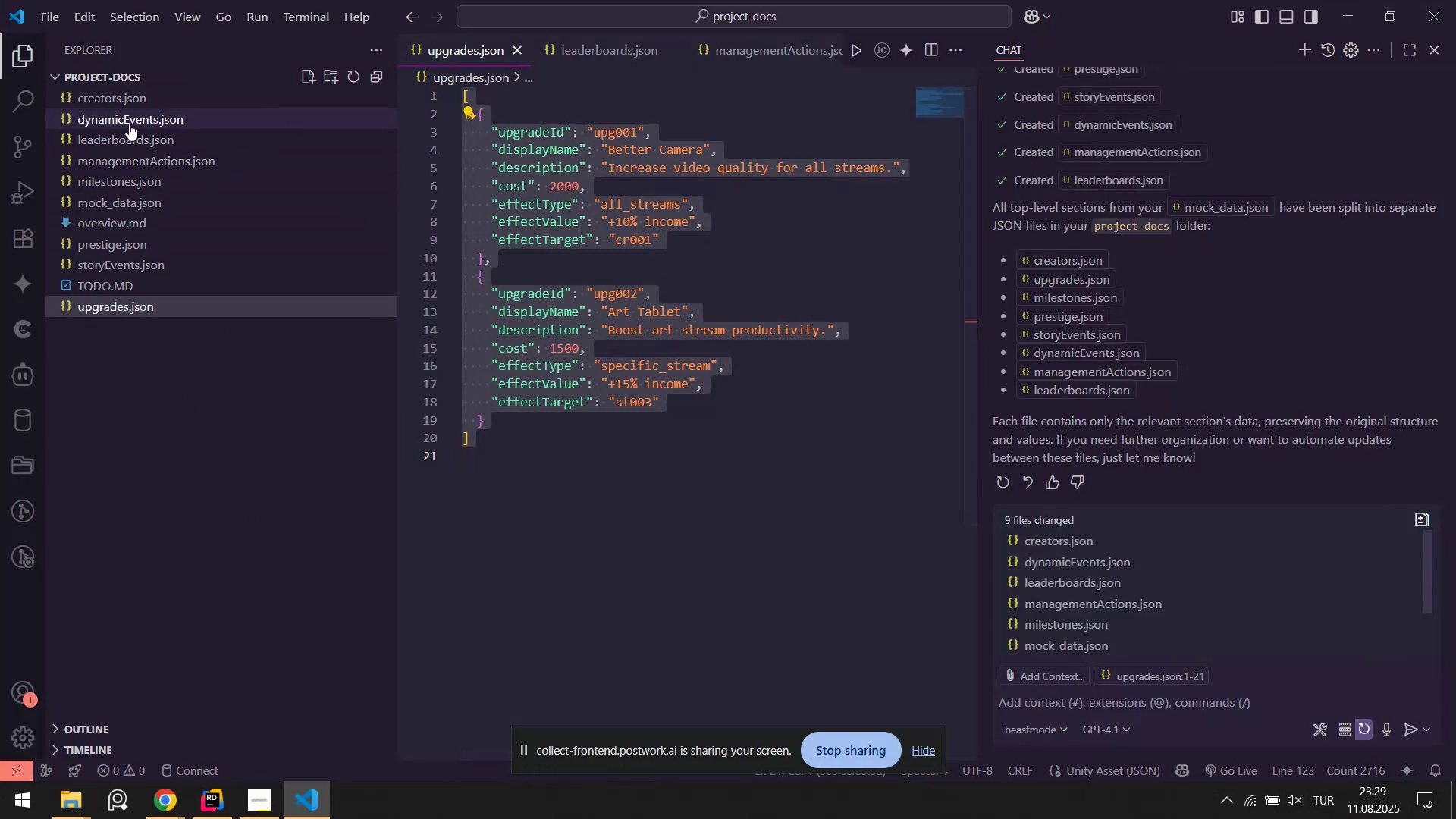 
left_click([320, 797])
 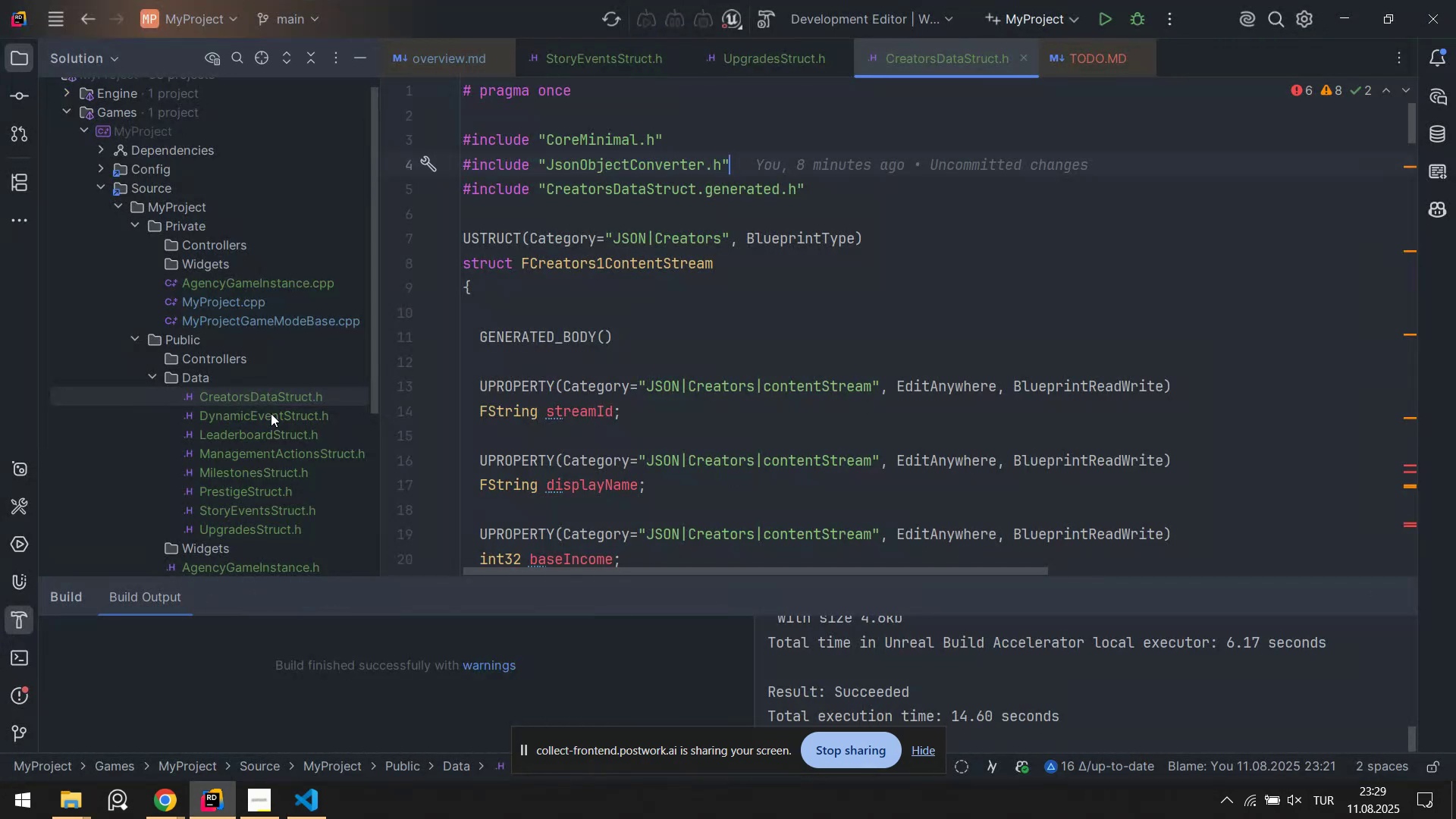 
double_click([271, 412])
 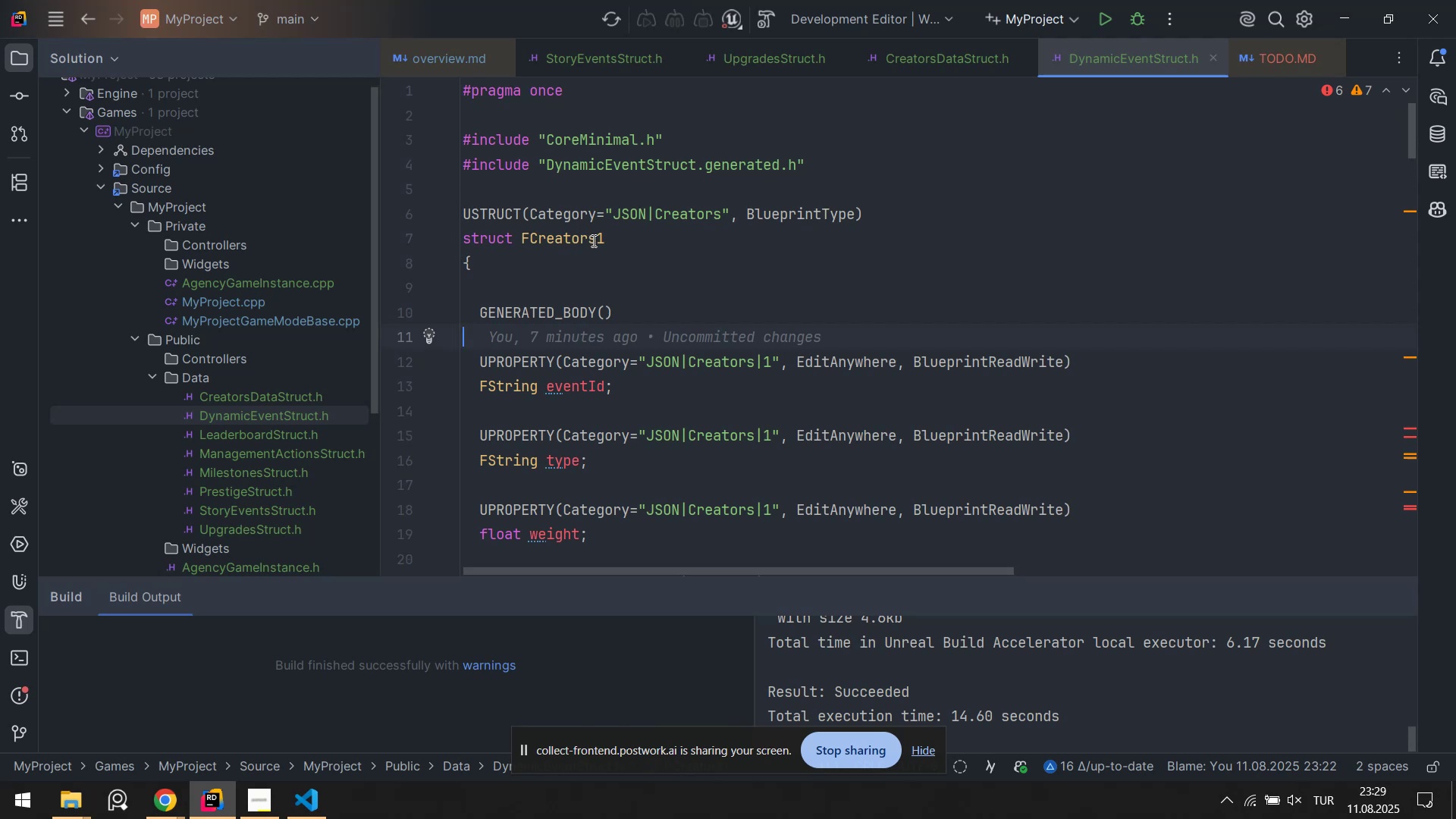 
left_click_drag(start_coordinate=[598, 242], to_coordinate=[519, 239])
 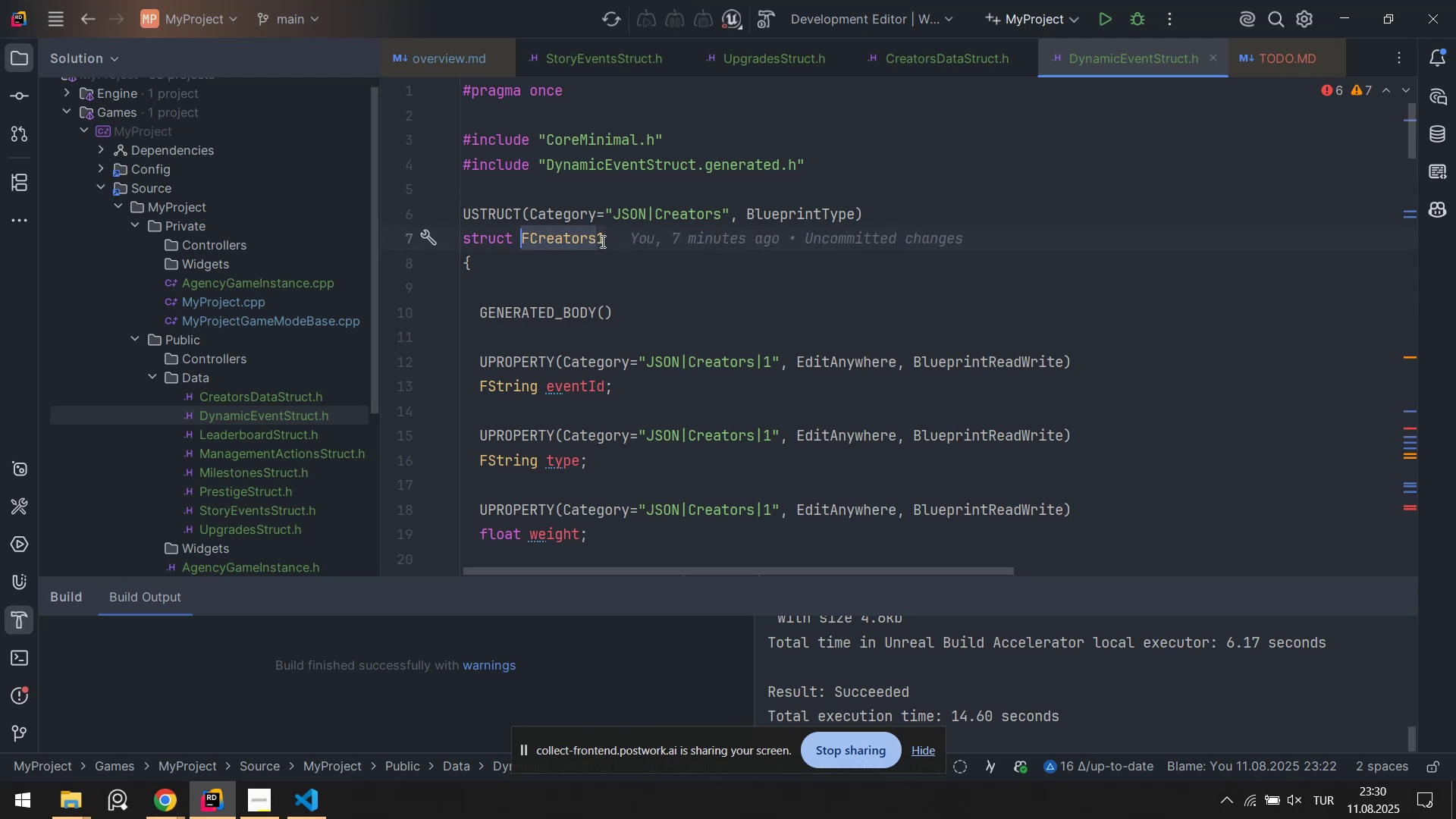 
key(Control+F)
 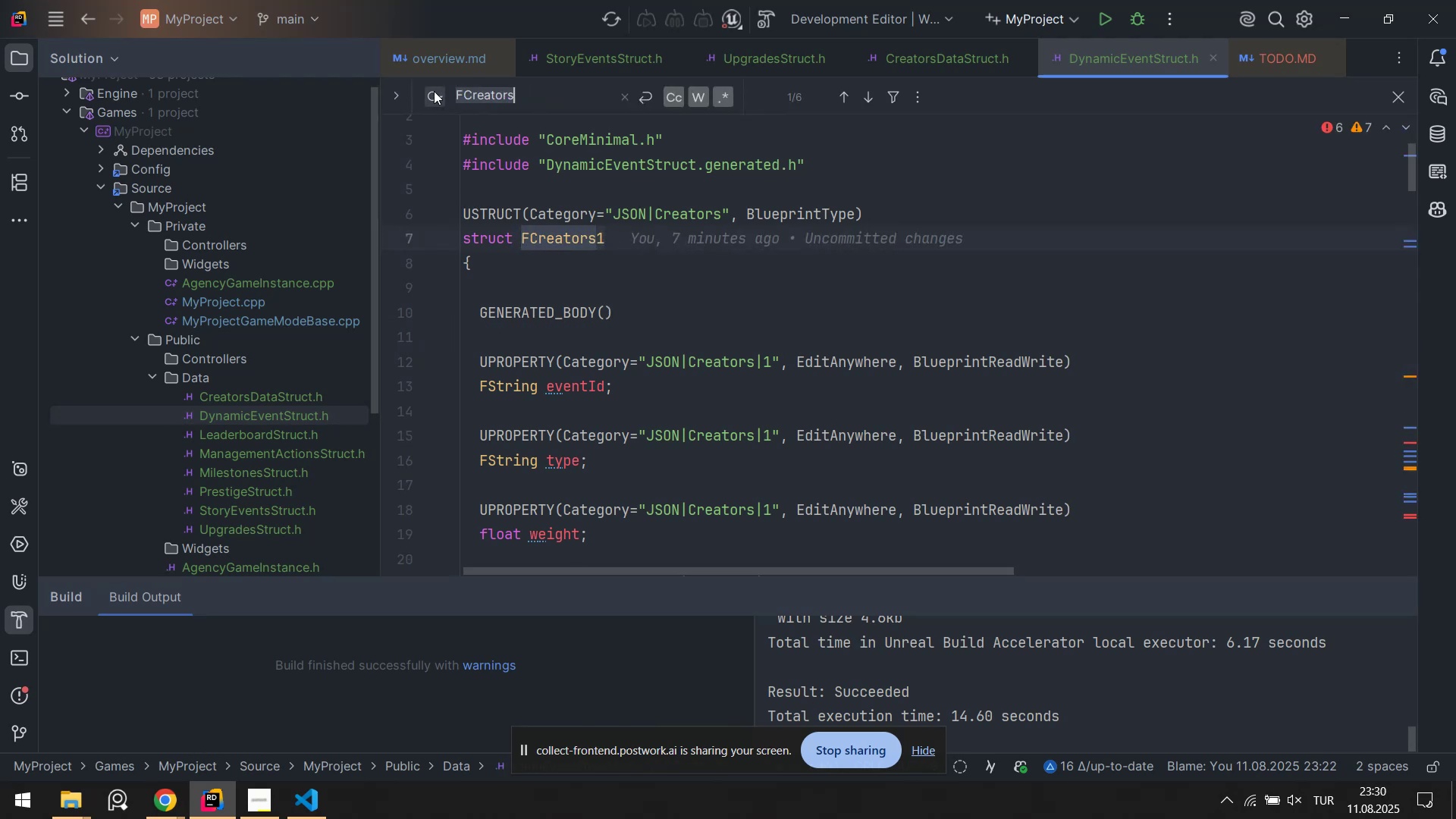 
left_click([430, 96])
 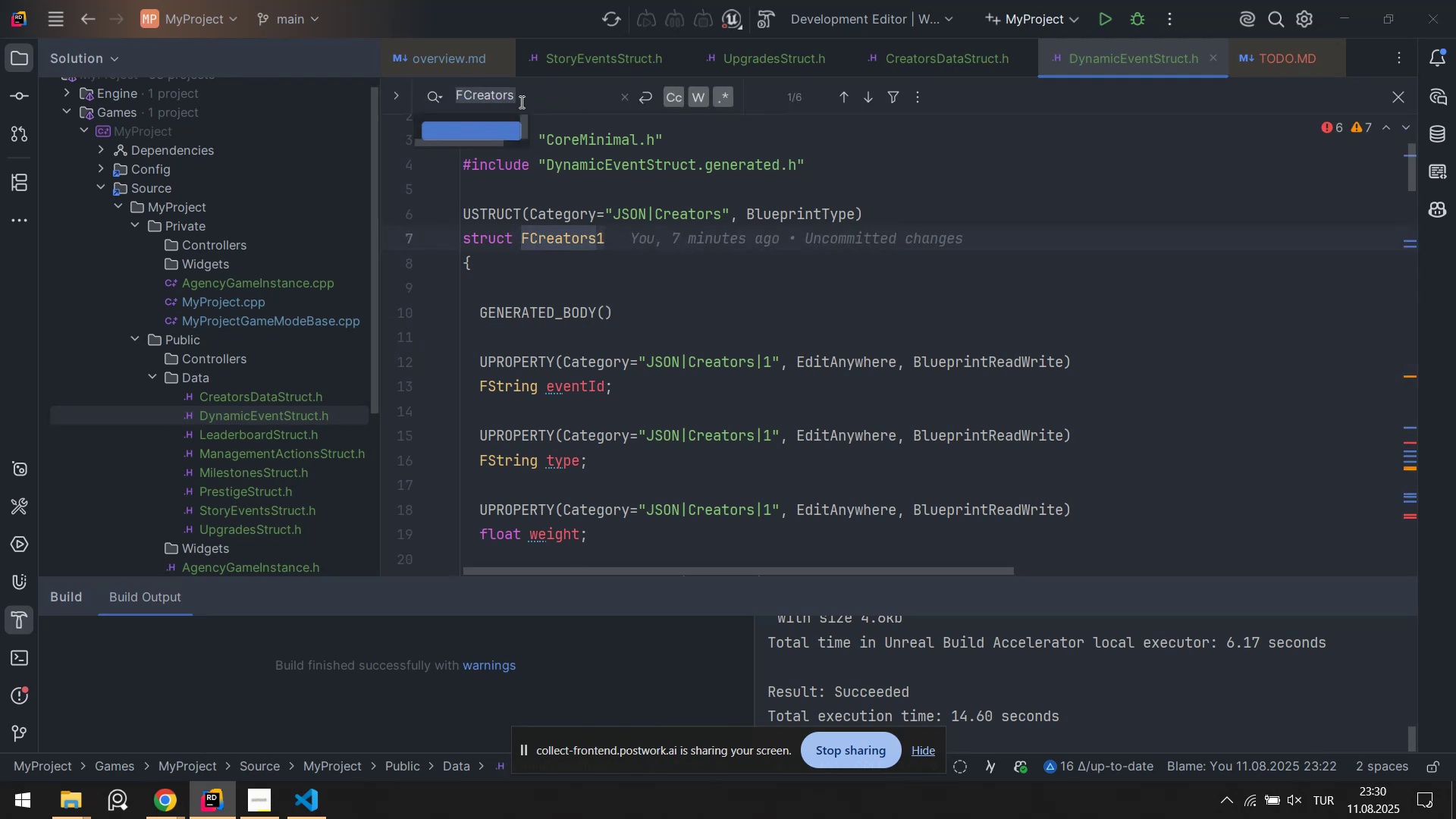 
left_click([545, 92])
 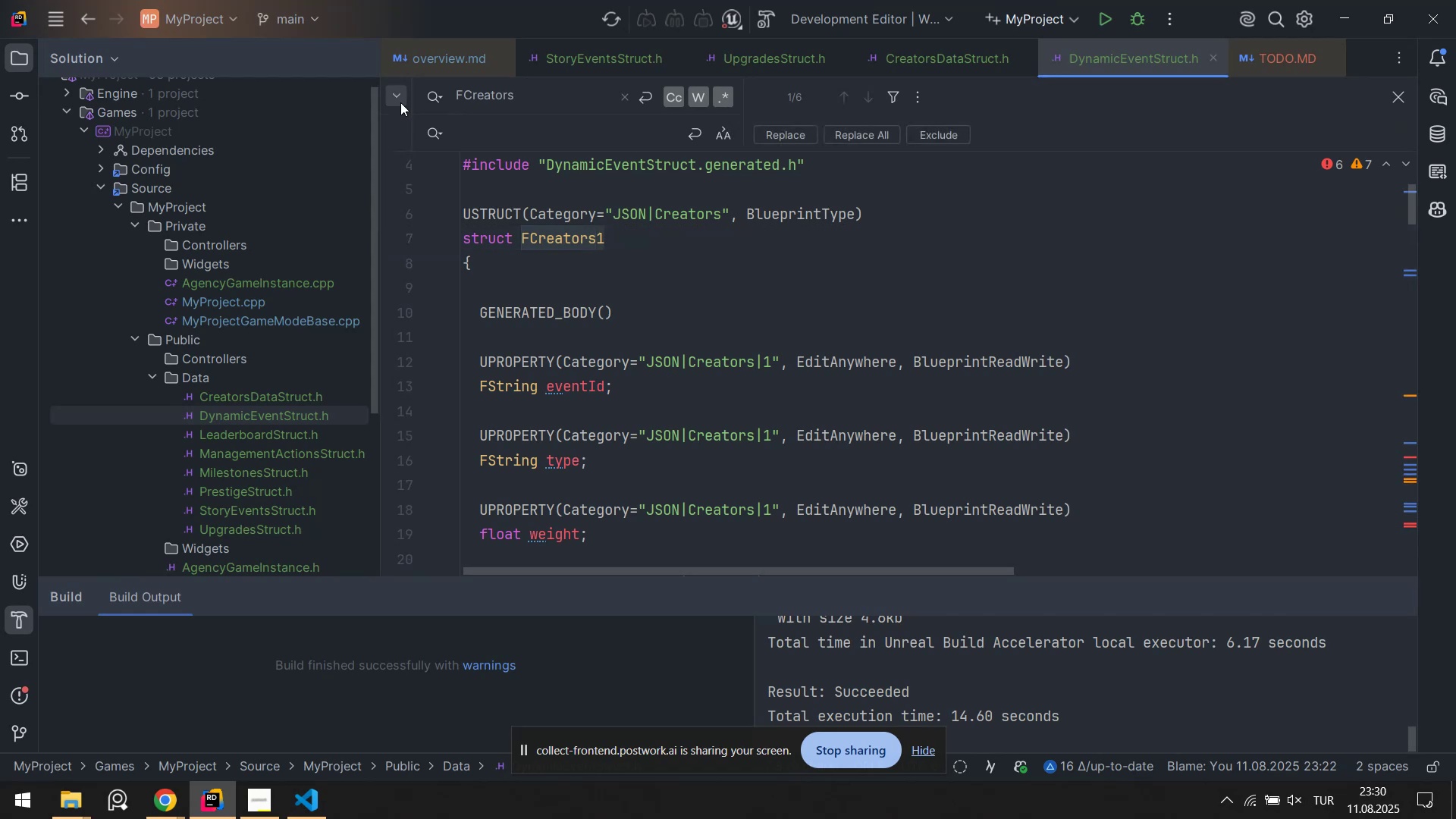 
double_click([500, 130])
 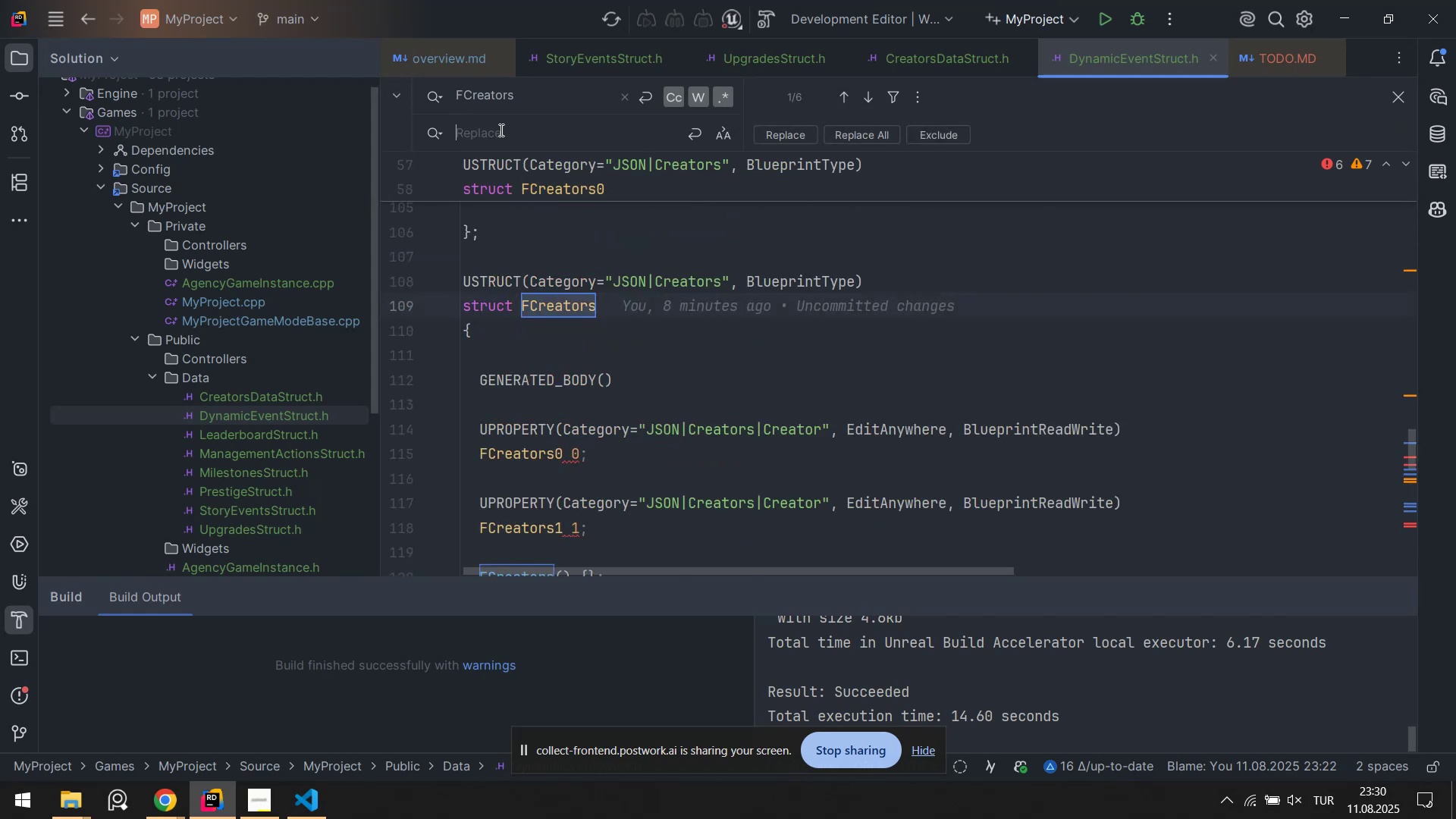 
type(FDynam'cEvent)
 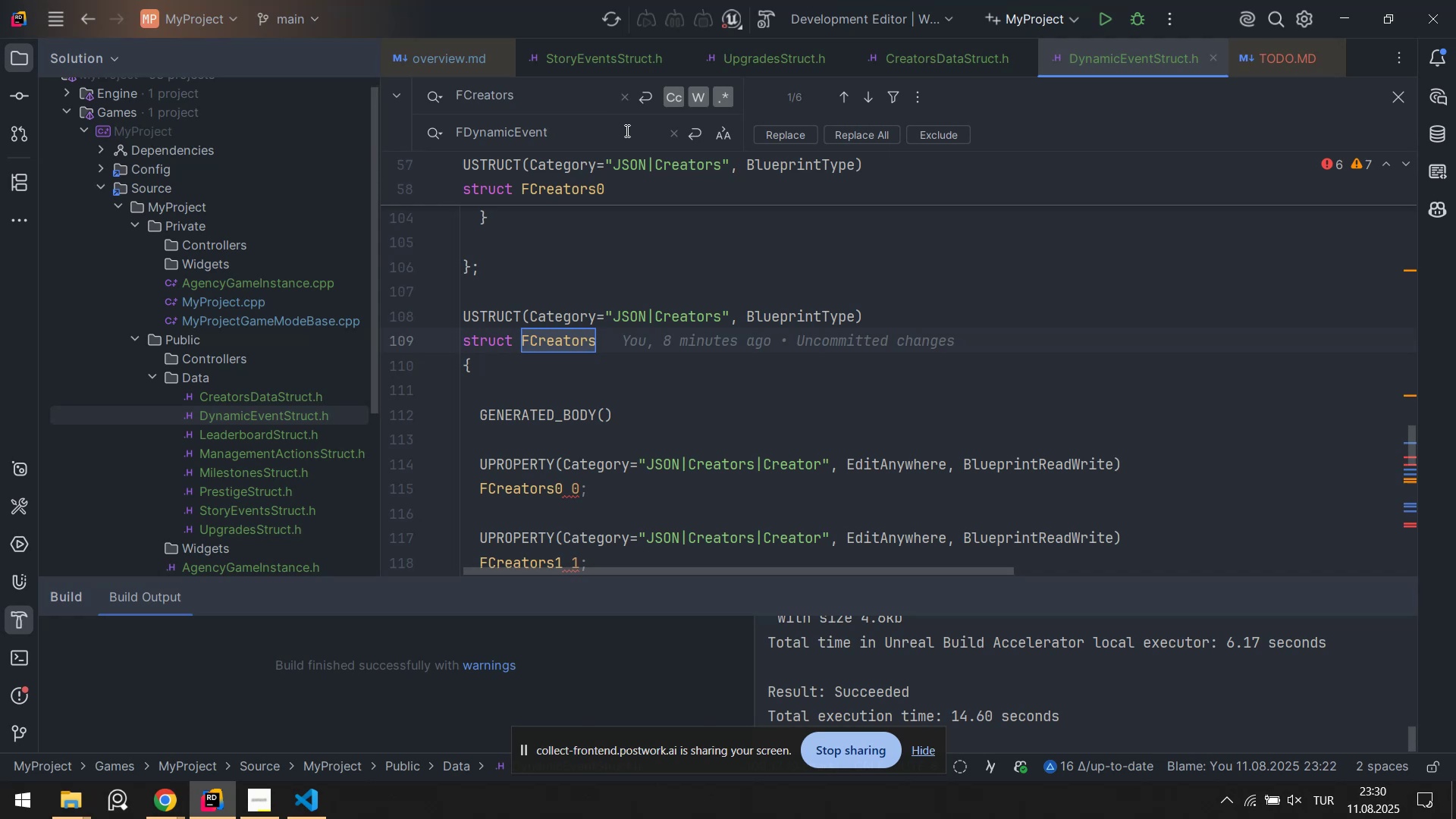 
left_click([868, 135])
 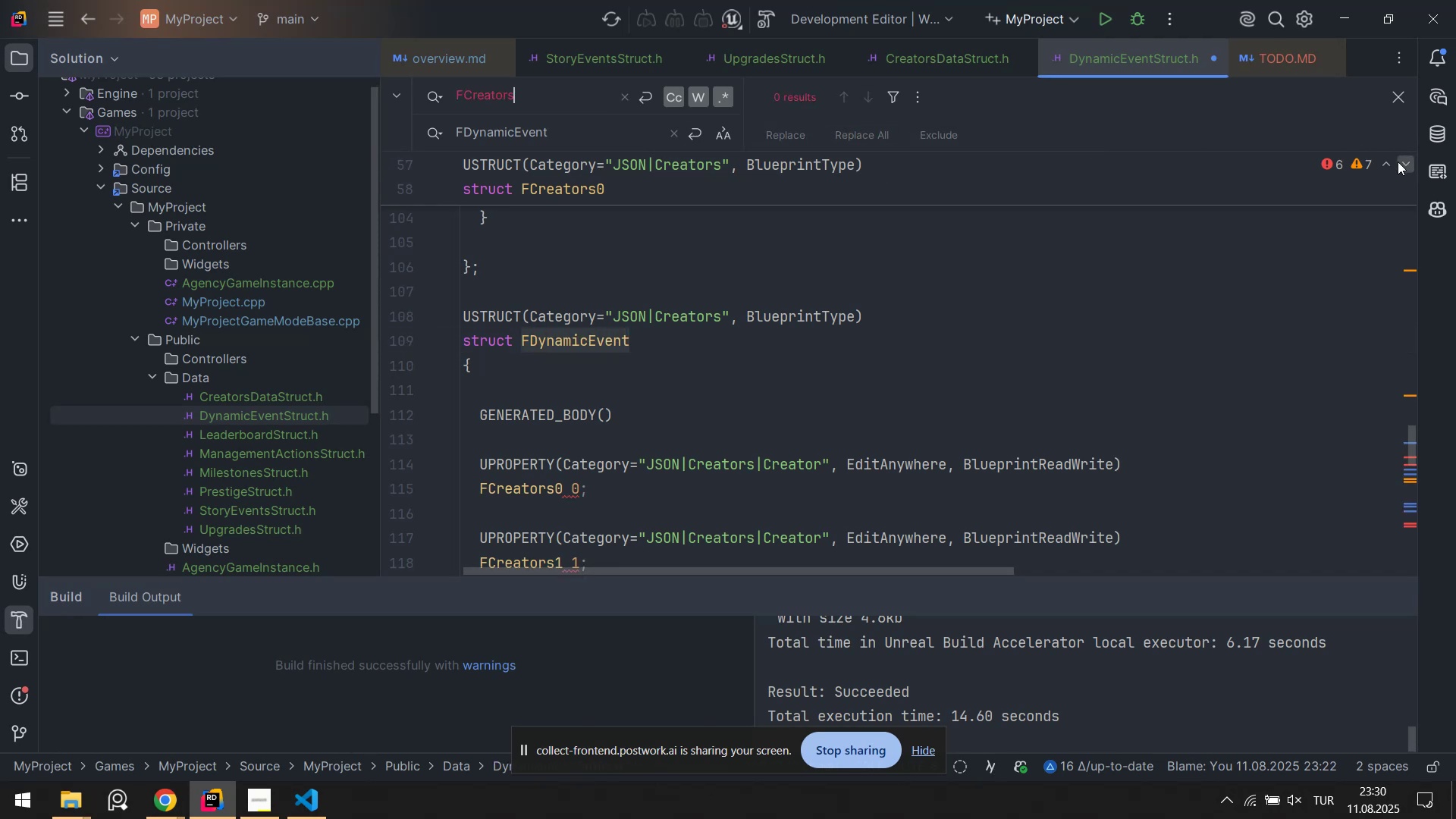 
left_click([1391, 92])
 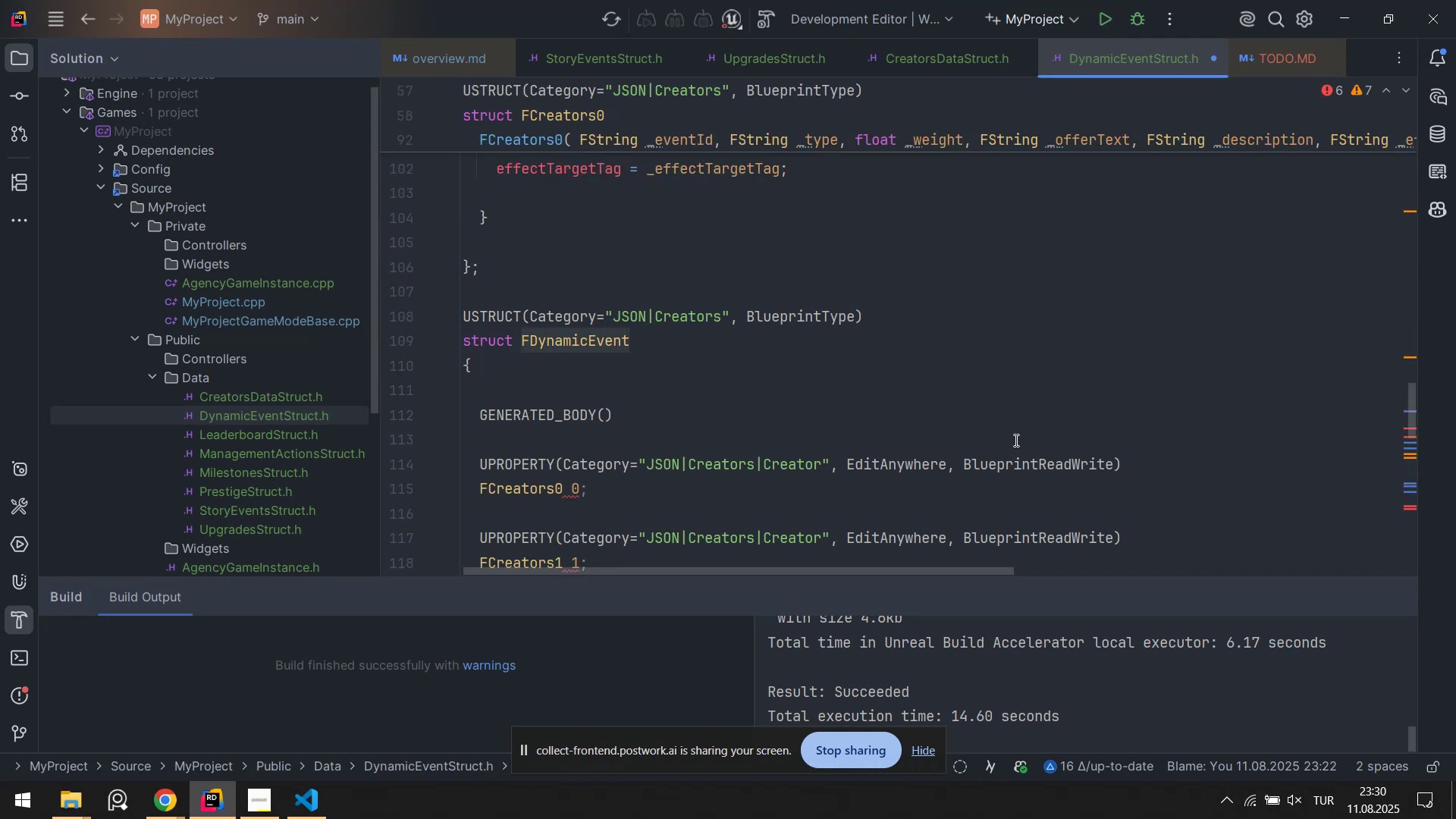 
scroll: coordinate [995, 422], scroll_direction: down, amount: 3.0
 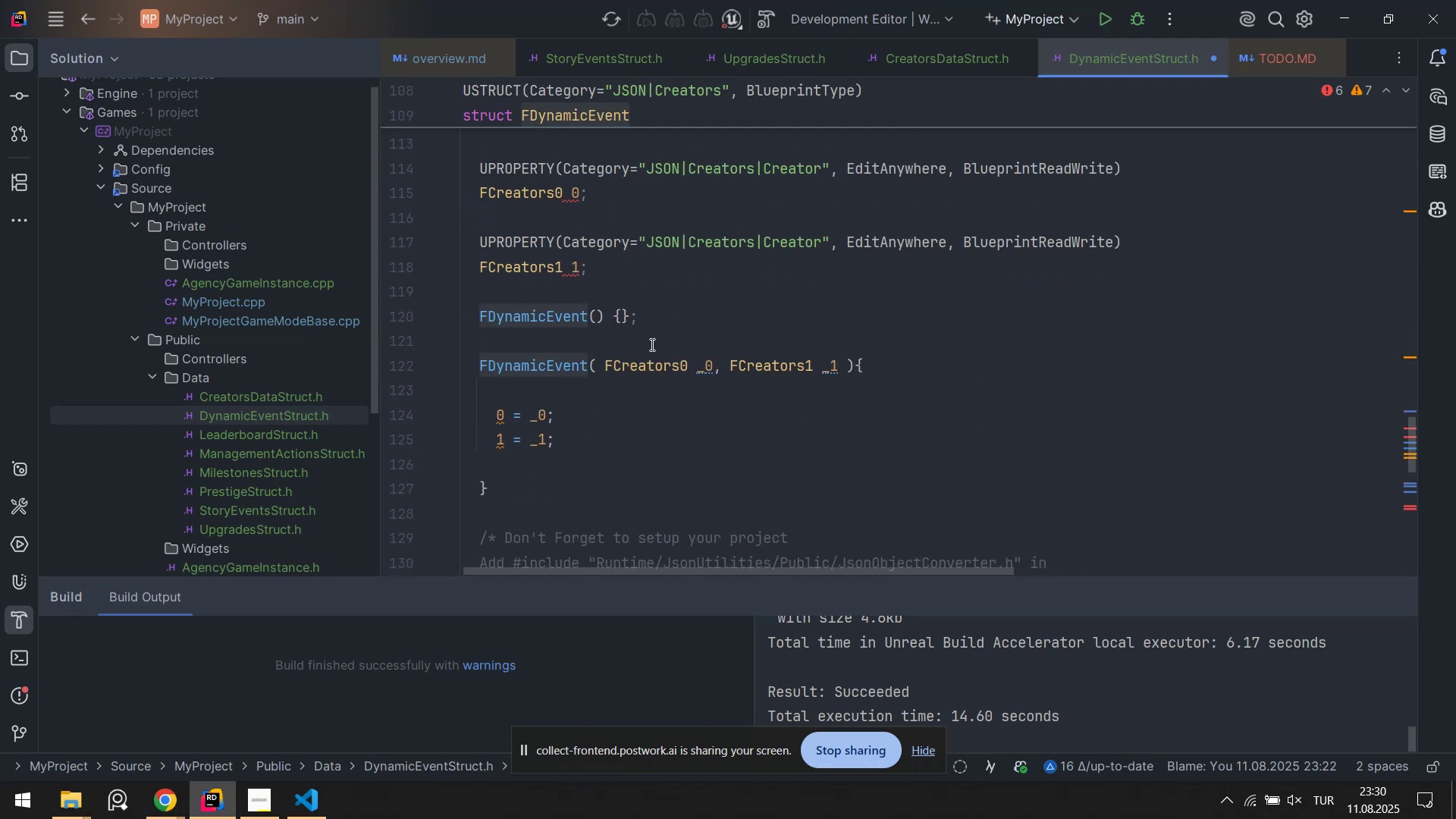 
left_click([620, 336])
 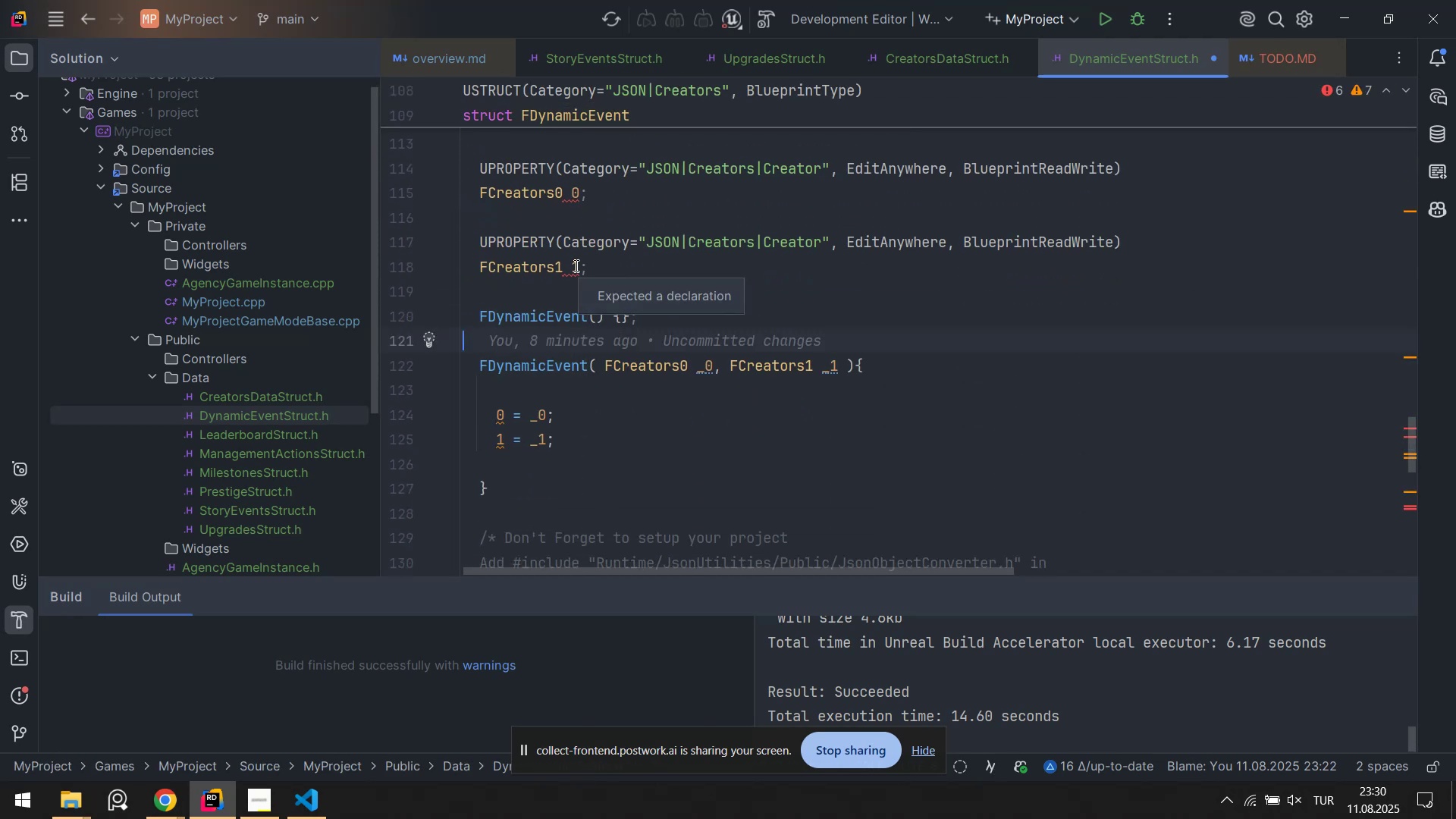 
scroll: coordinate [575, 265], scroll_direction: none, amount: 0.0
 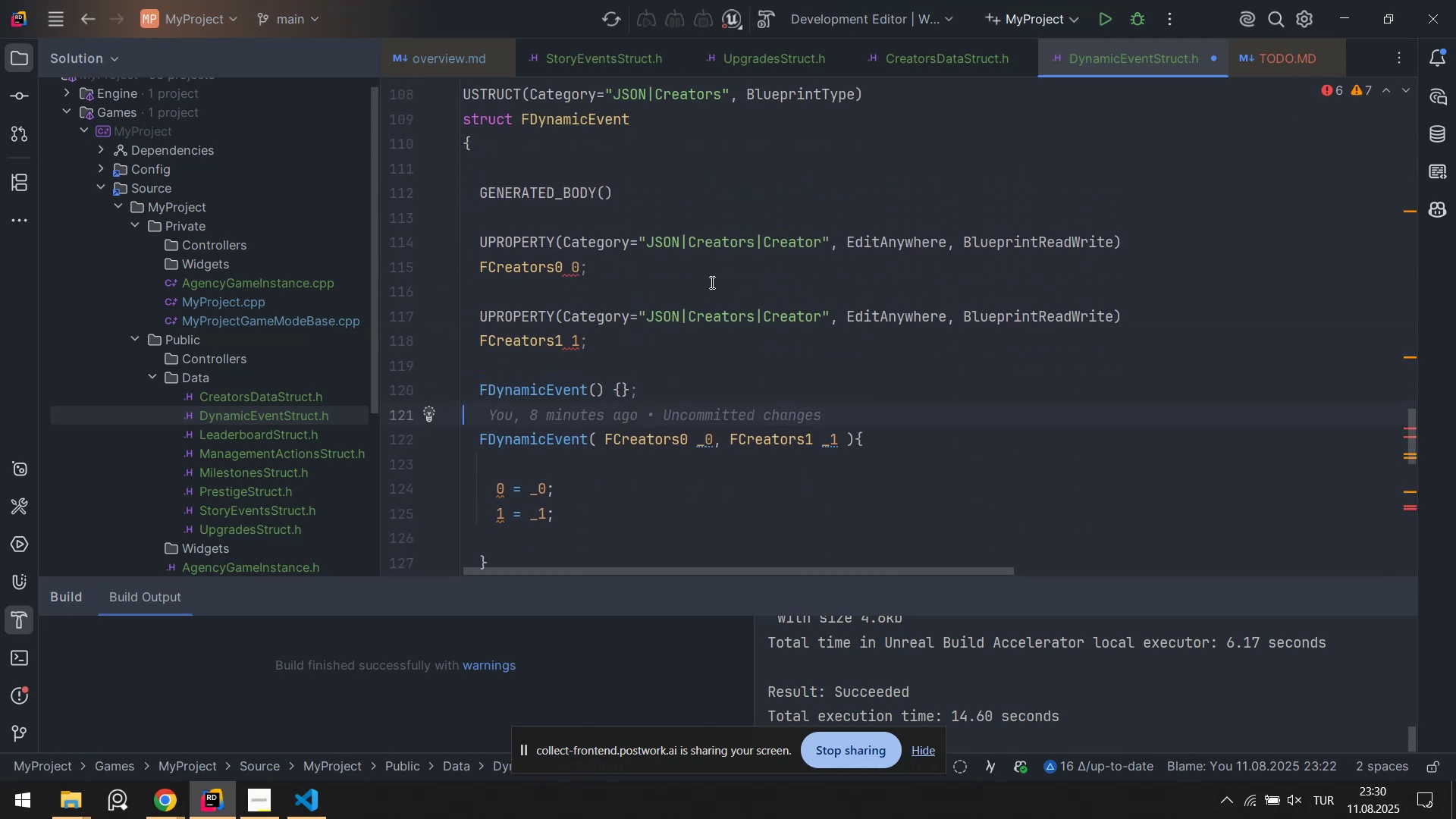 
key(Alt+AltLeft)
 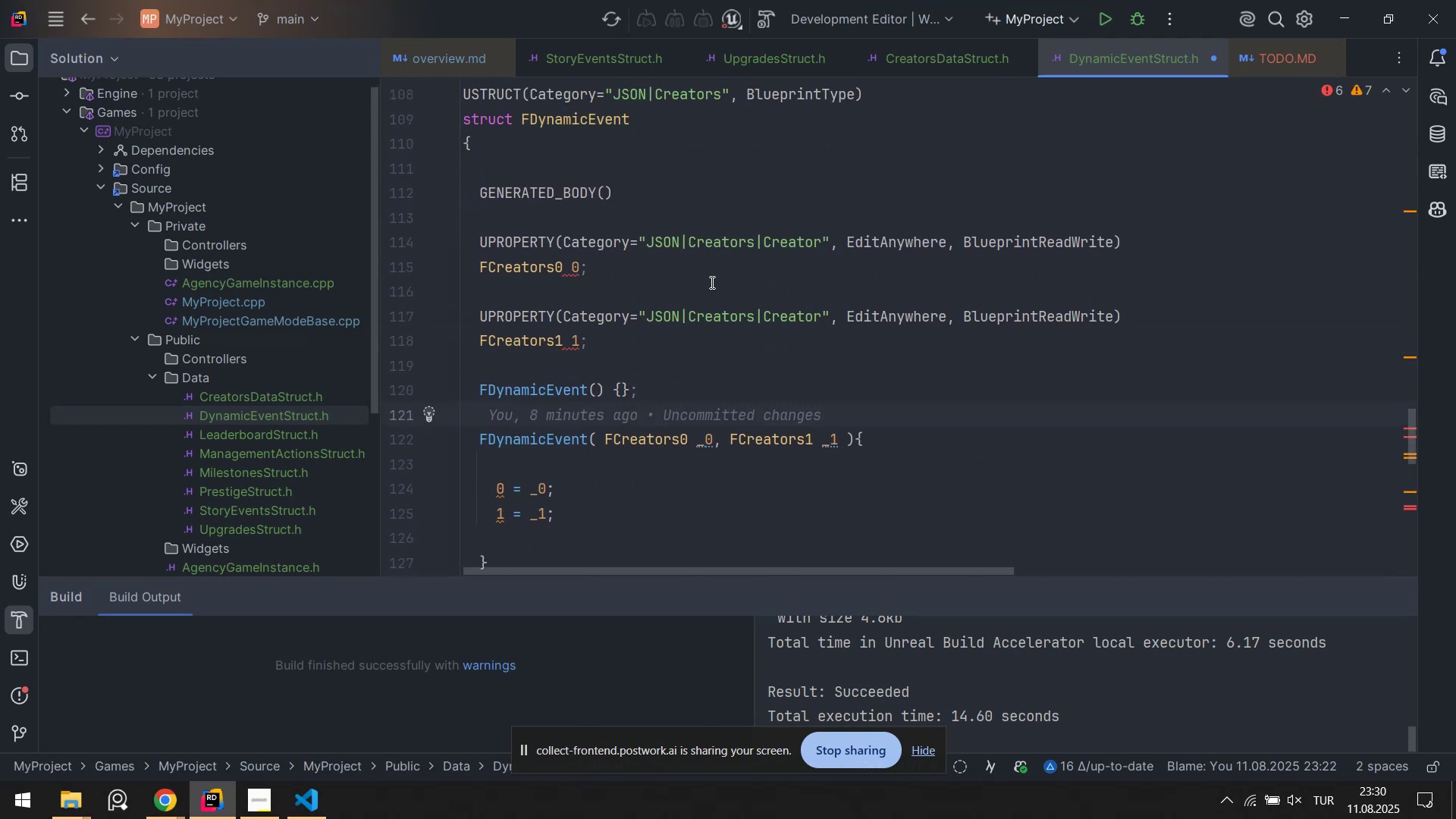 
scroll: coordinate [711, 282], scroll_direction: up, amount: 1.0
 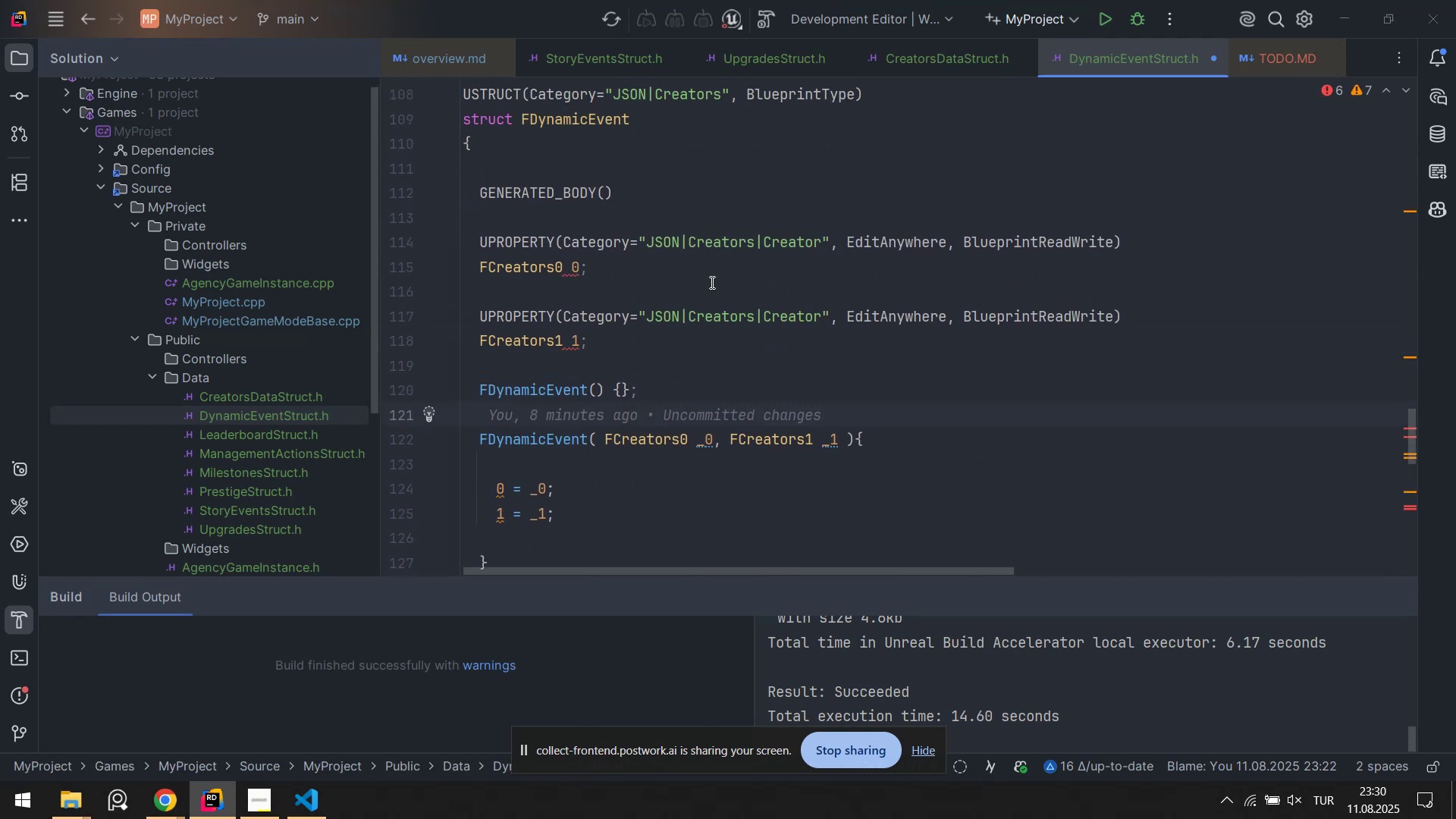 
key(Alt+Tab)
 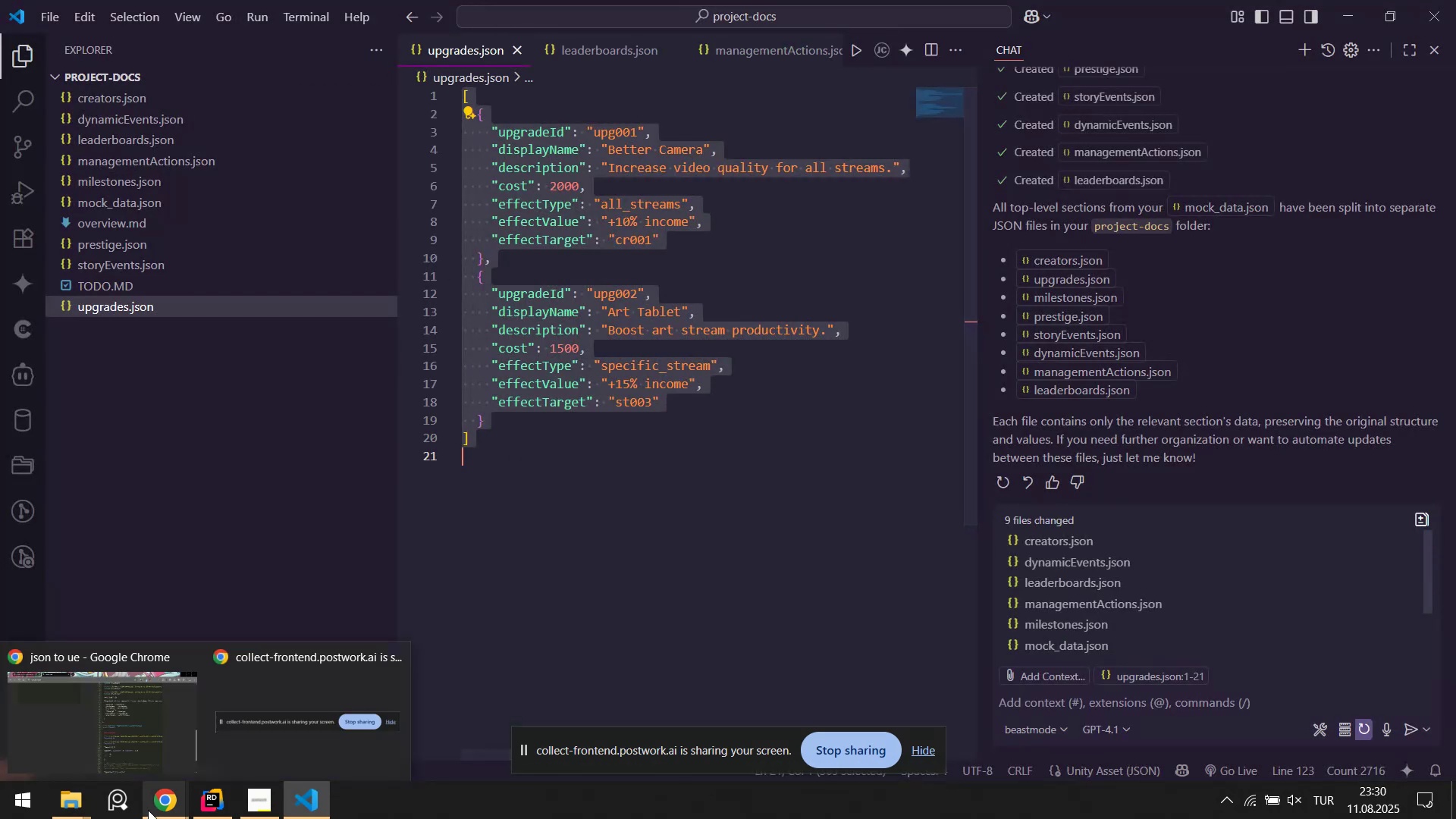 
double_click([128, 759])
 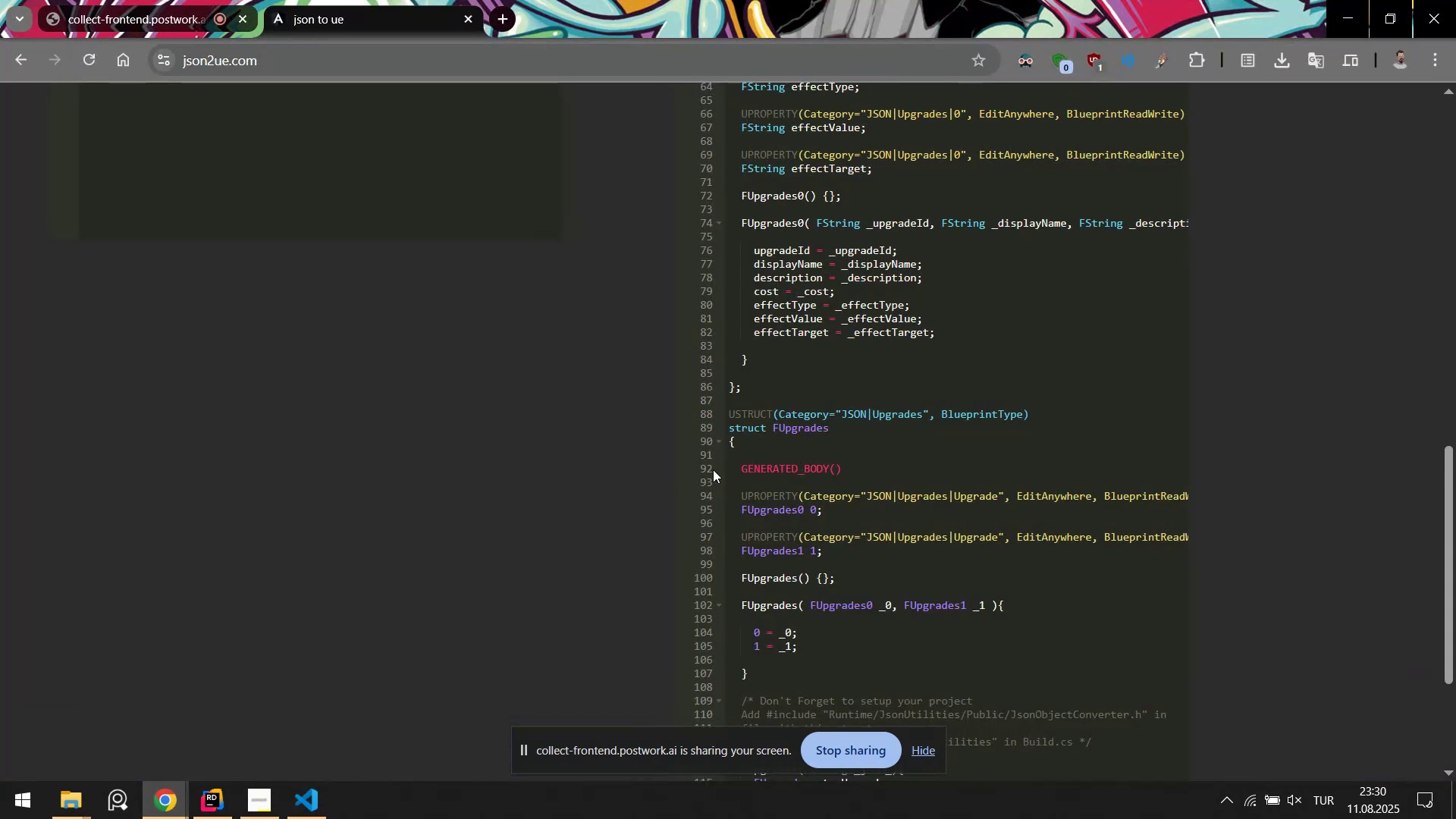 
scroll: coordinate [713, 469], scroll_direction: down, amount: 1.0
 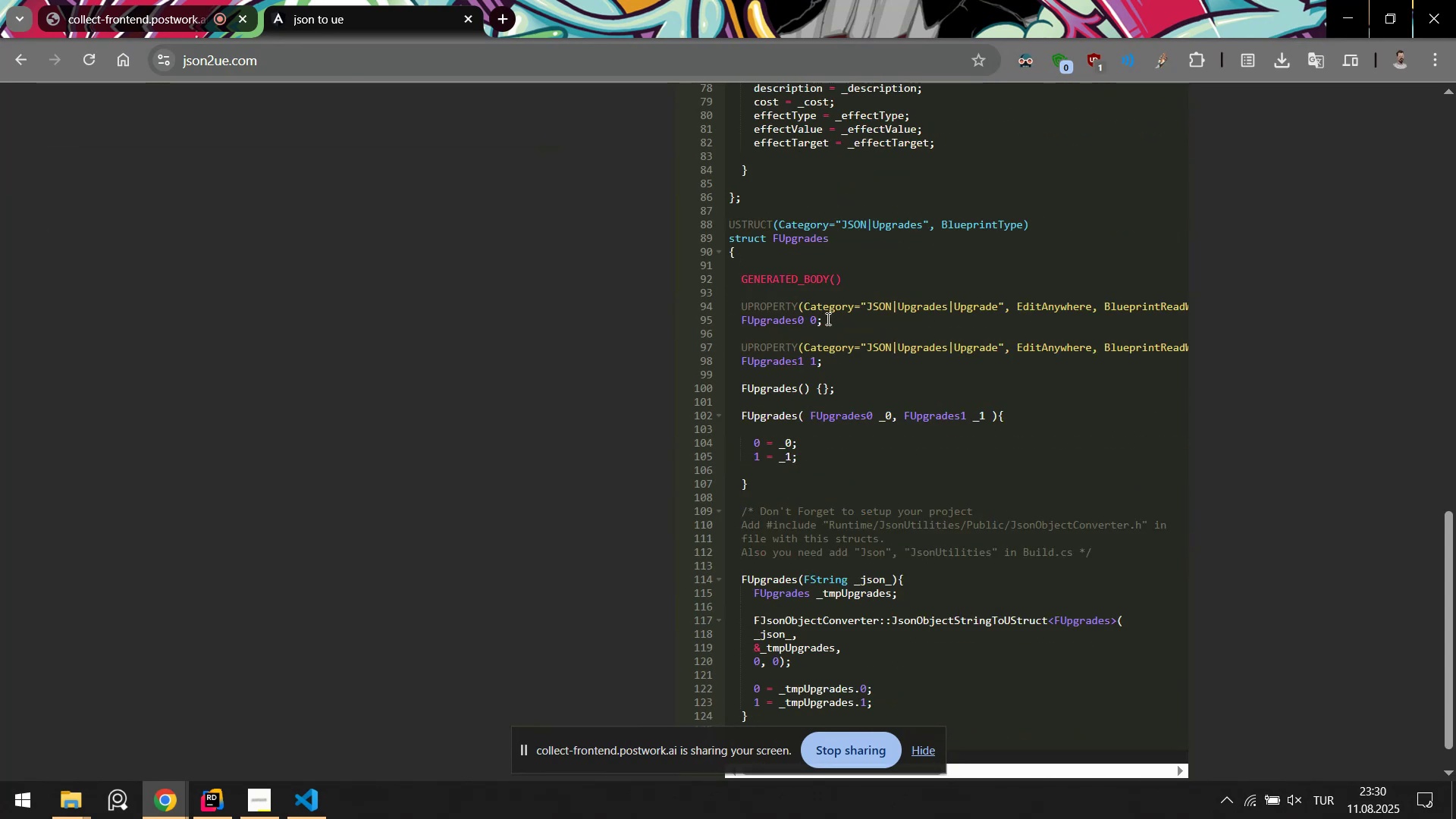 
scroll: coordinate [815, 322], scroll_direction: none, amount: 0.0
 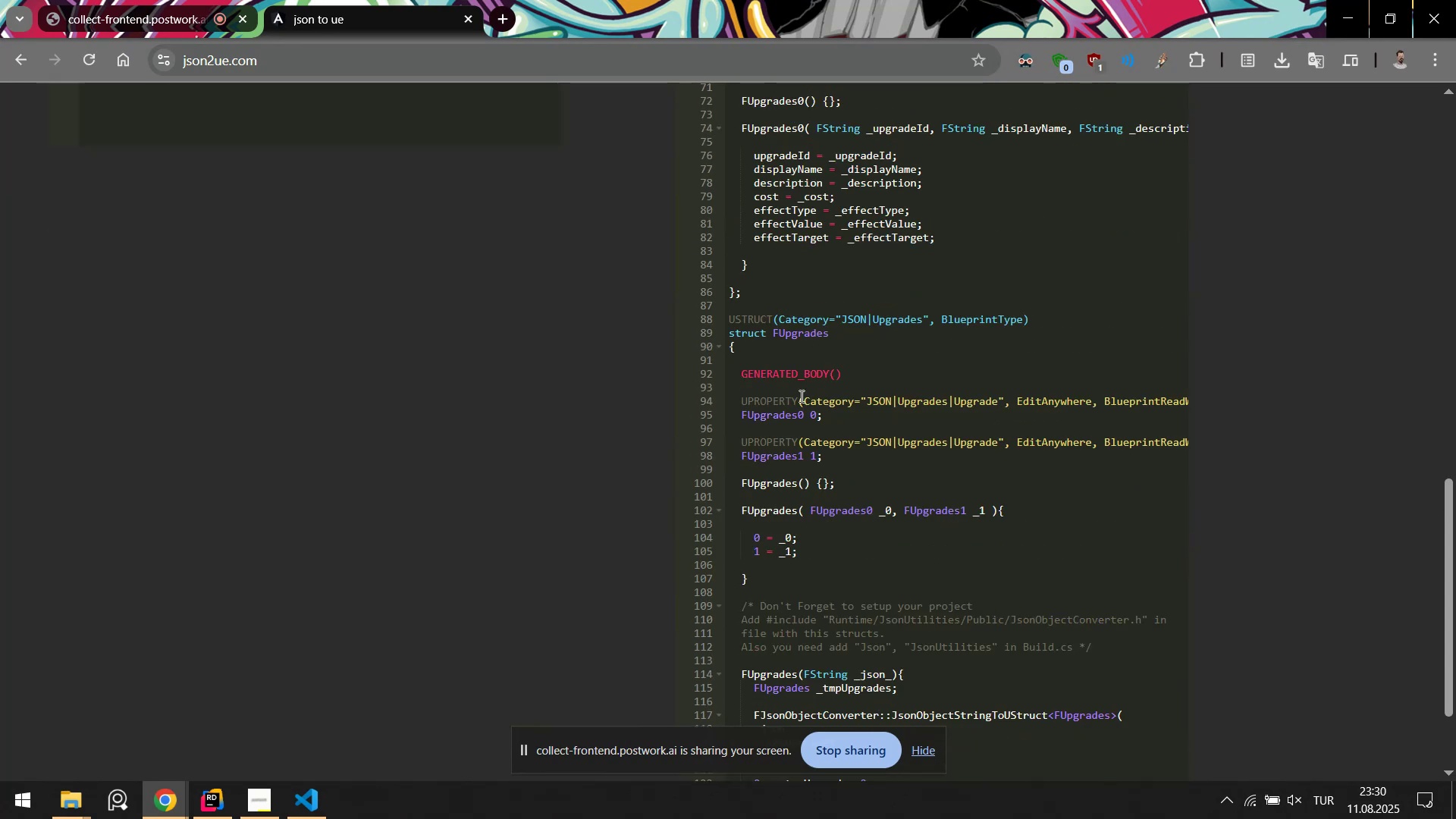 
left_click_drag(start_coordinate=[786, 391], to_coordinate=[843, 467])
 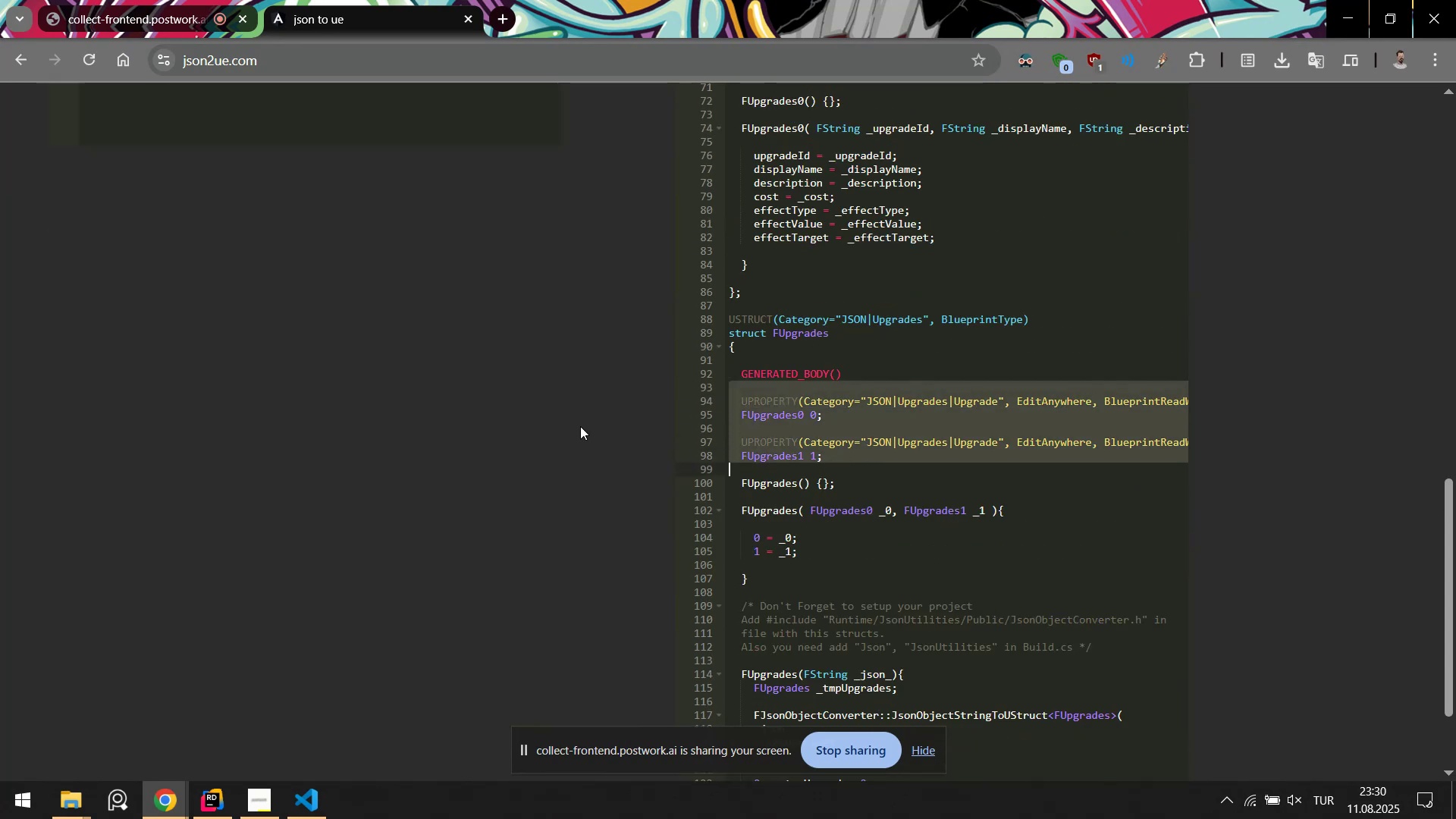 
scroll: coordinate [414, 381], scroll_direction: up, amount: 9.0
 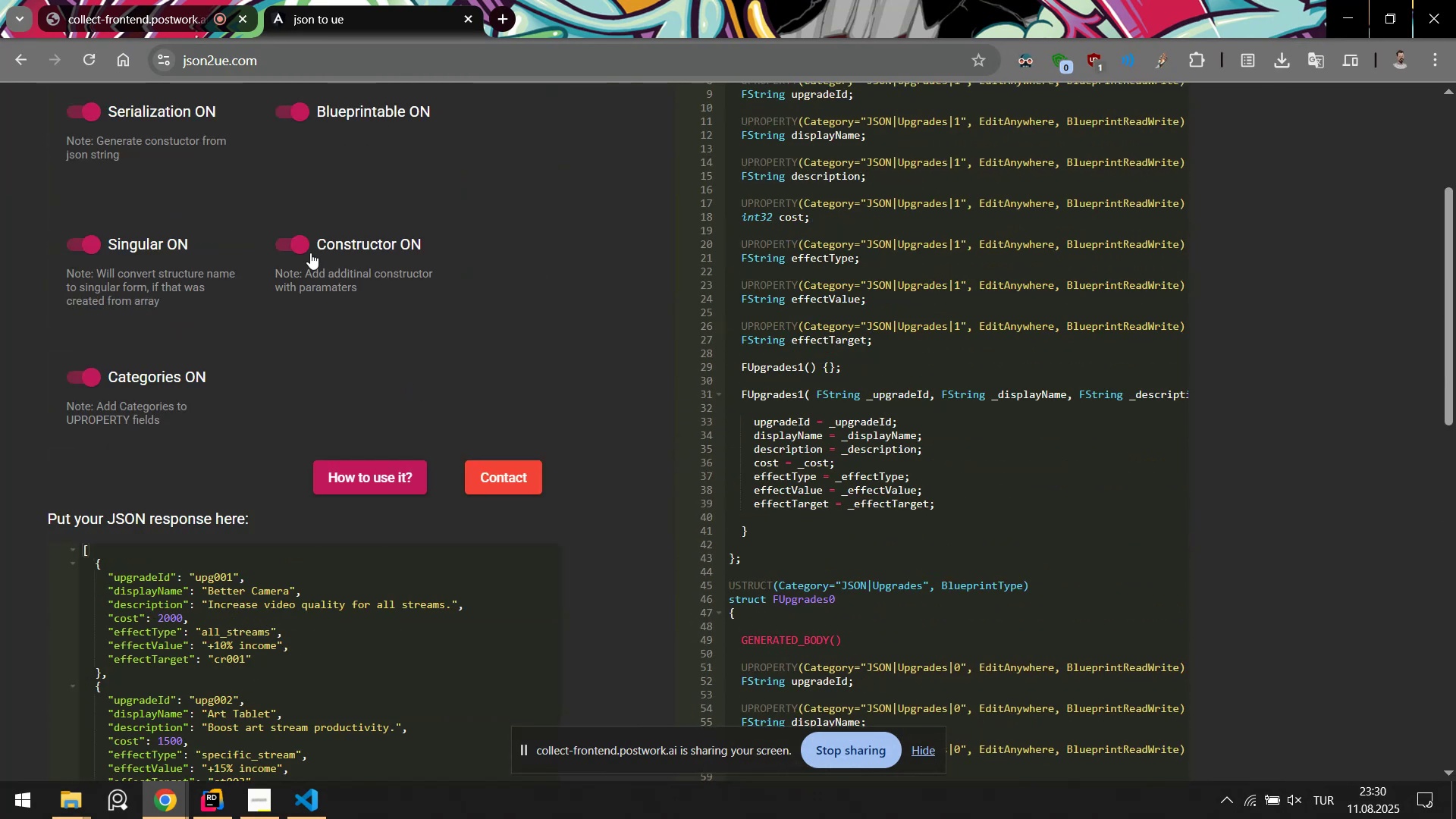 
left_click([306, 249])
 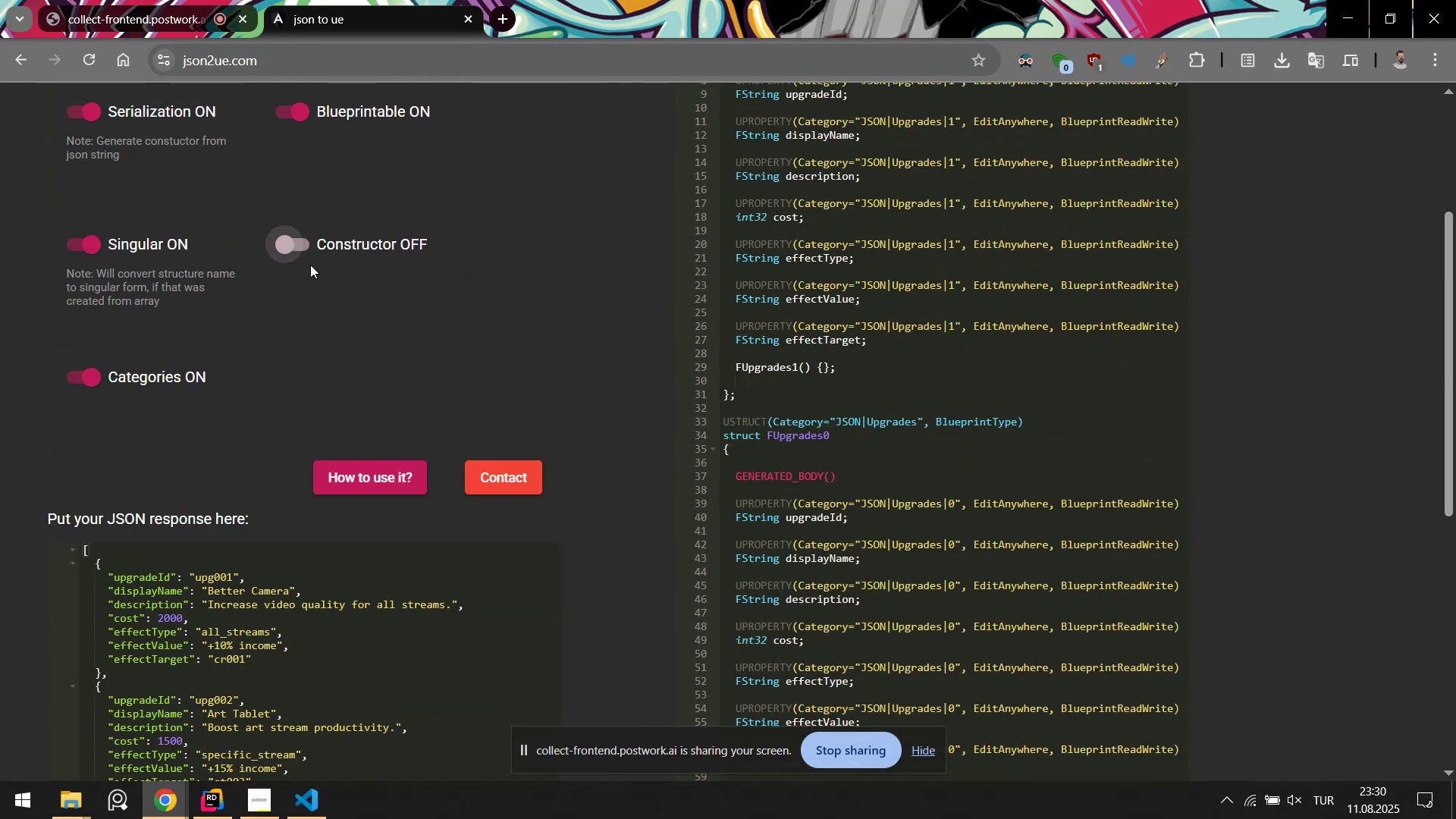 
scroll: coordinate [322, 306], scroll_direction: down, amount: 1.0
 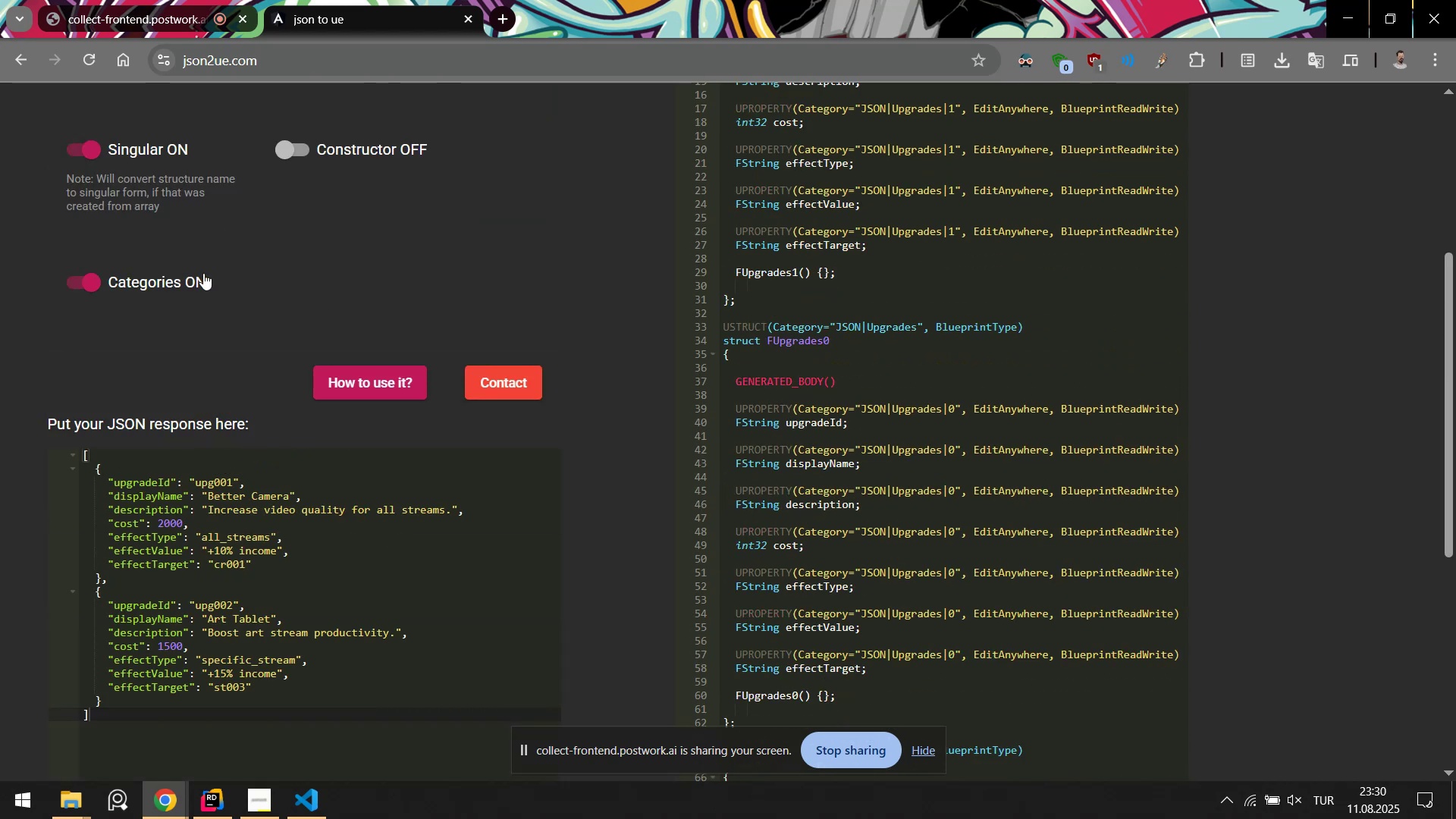 
scroll: coordinate [165, 238], scroll_direction: up, amount: 1.0
 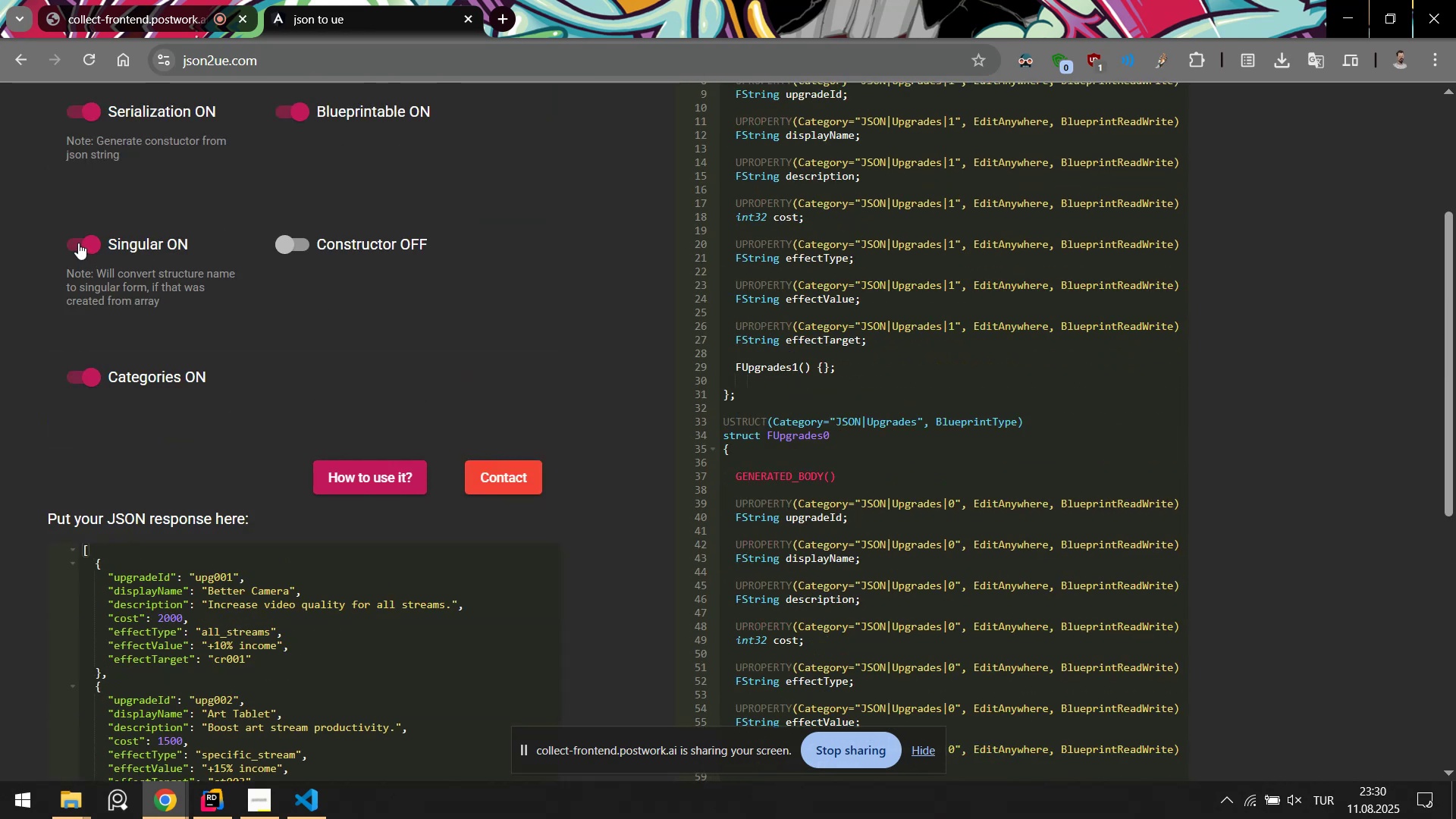 
left_click([78, 243])
 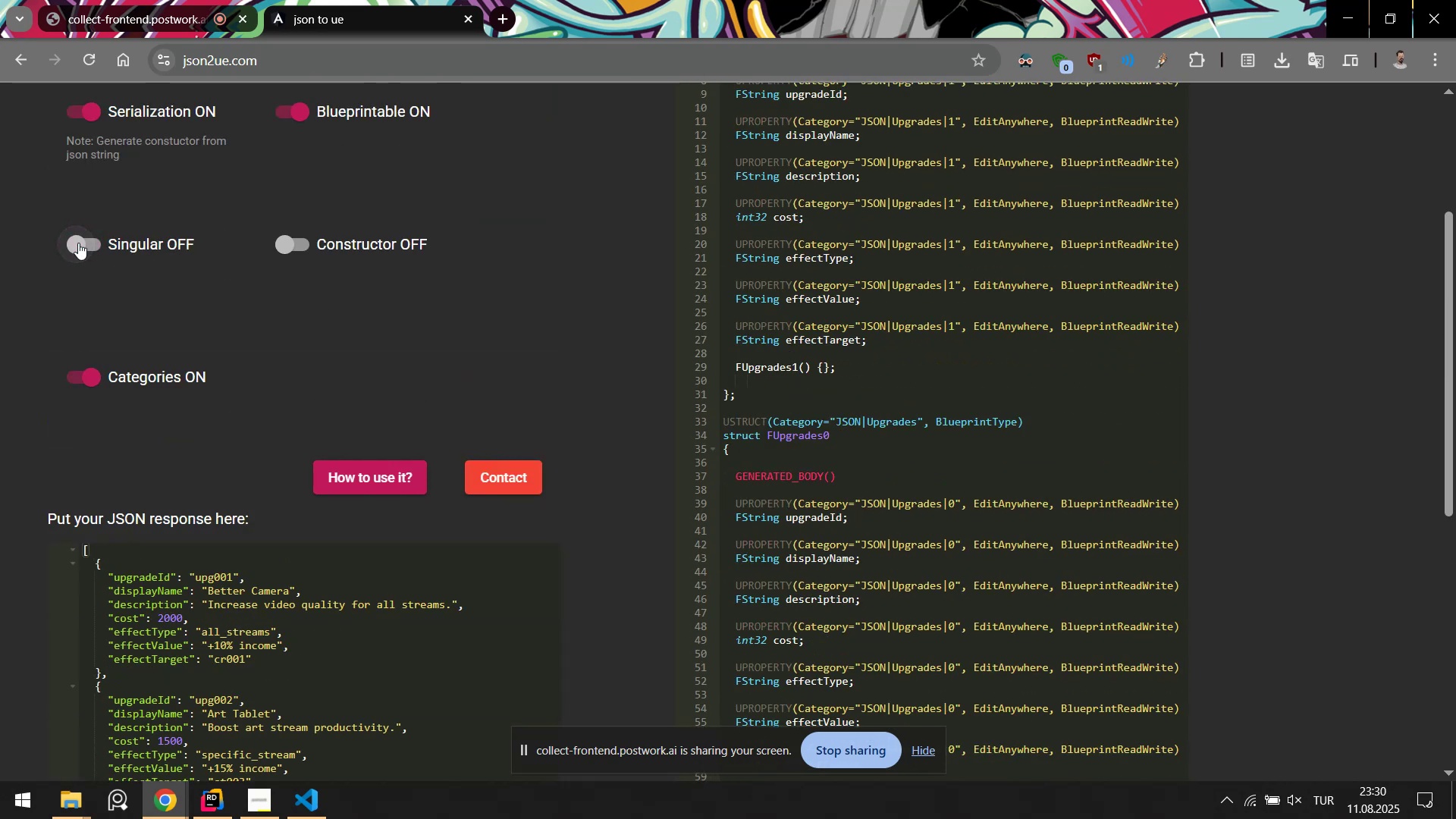 
left_click([78, 243])
 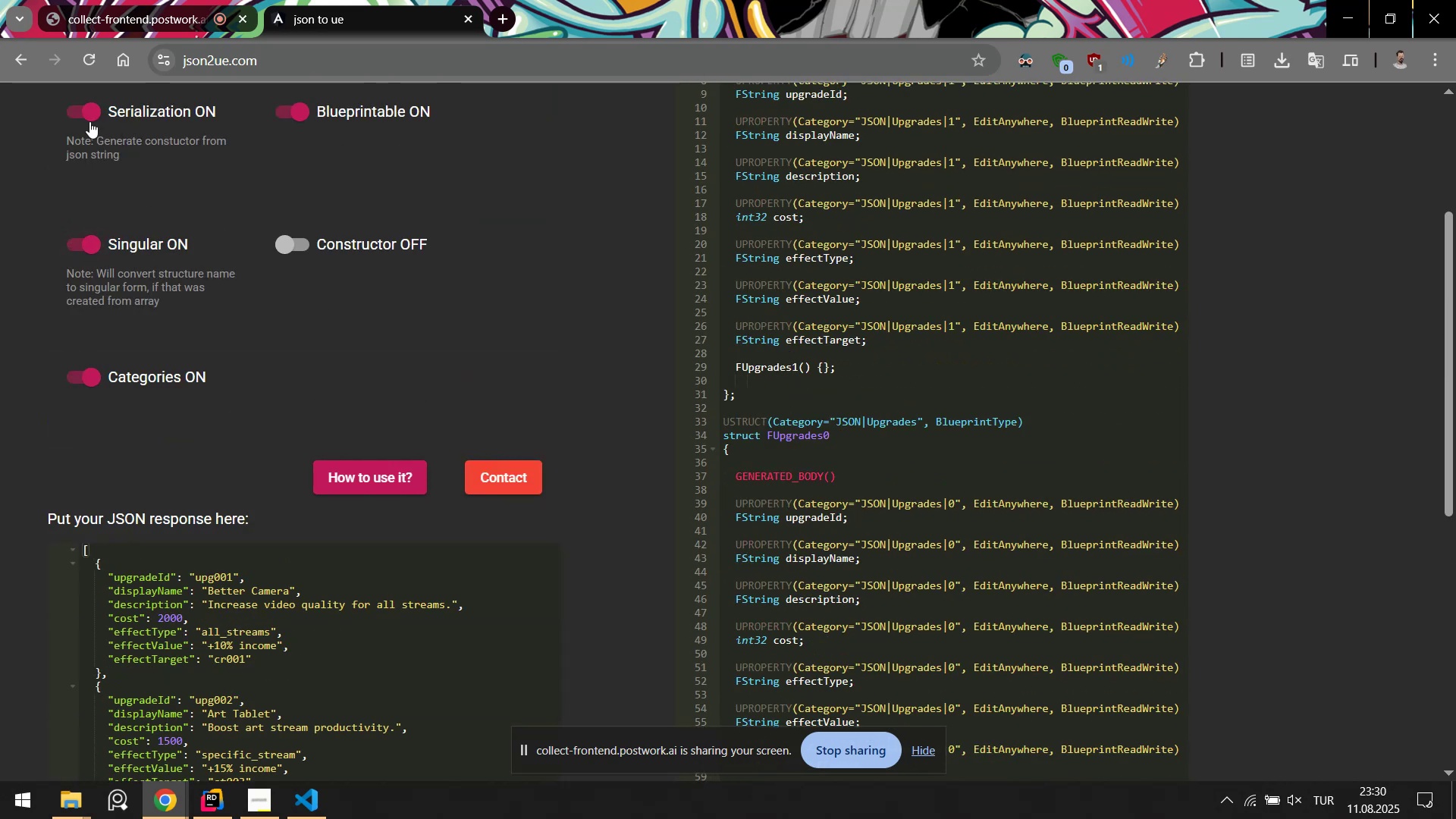 
left_click([83, 116])
 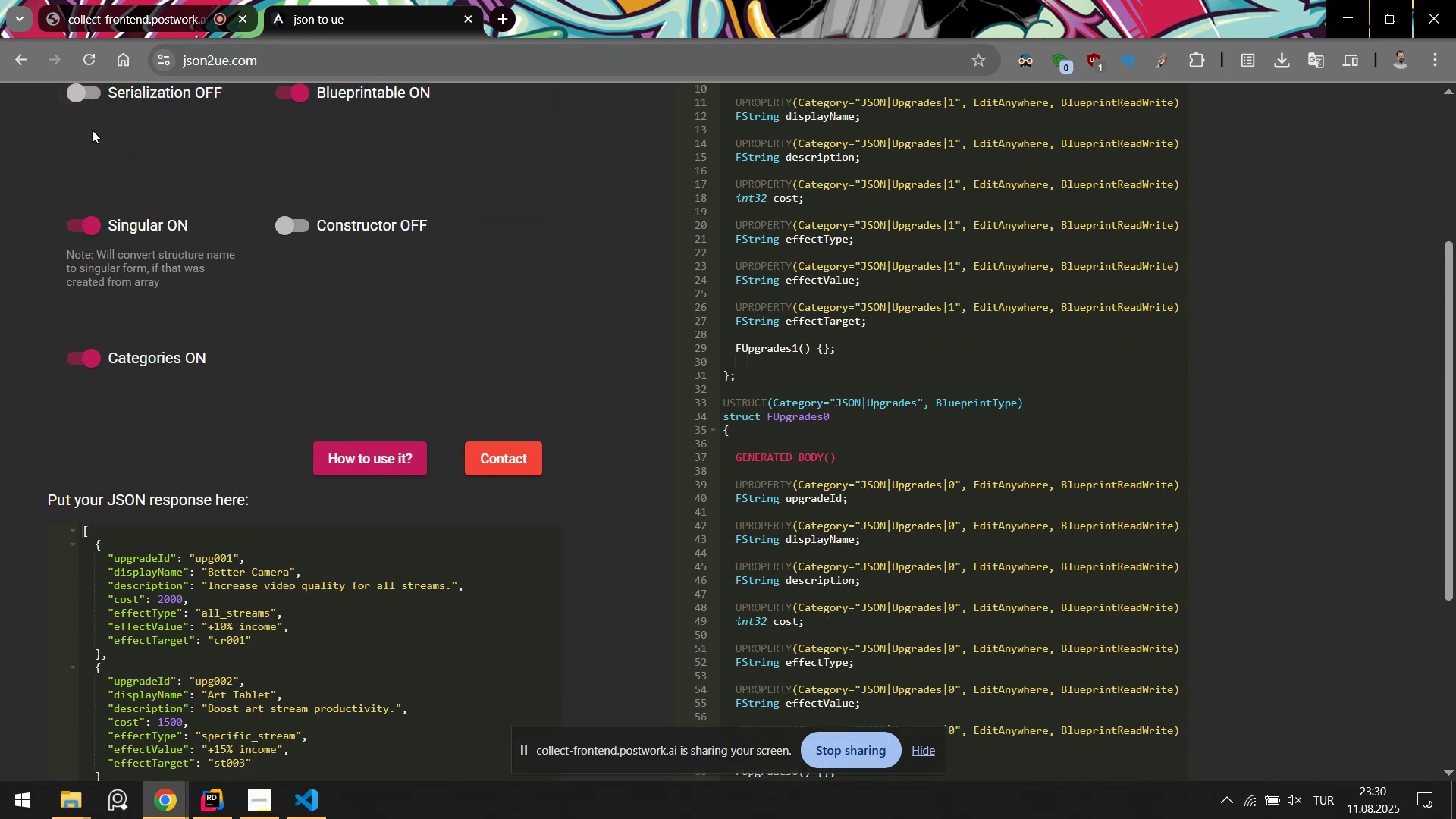 
scroll: coordinate [278, 314], scroll_direction: down, amount: 5.0
 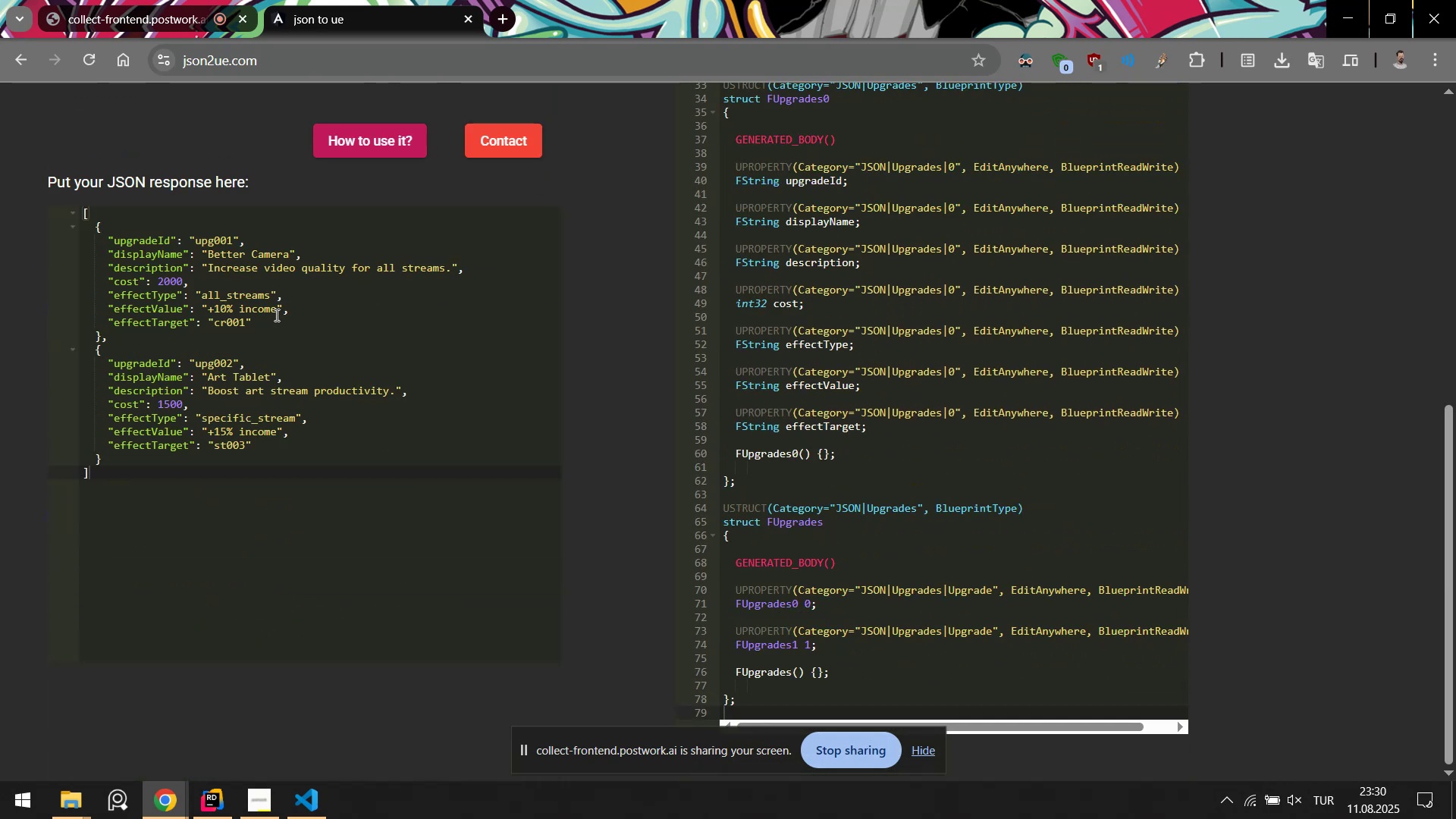 
scroll: coordinate [275, 312], scroll_direction: up, amount: 5.0
 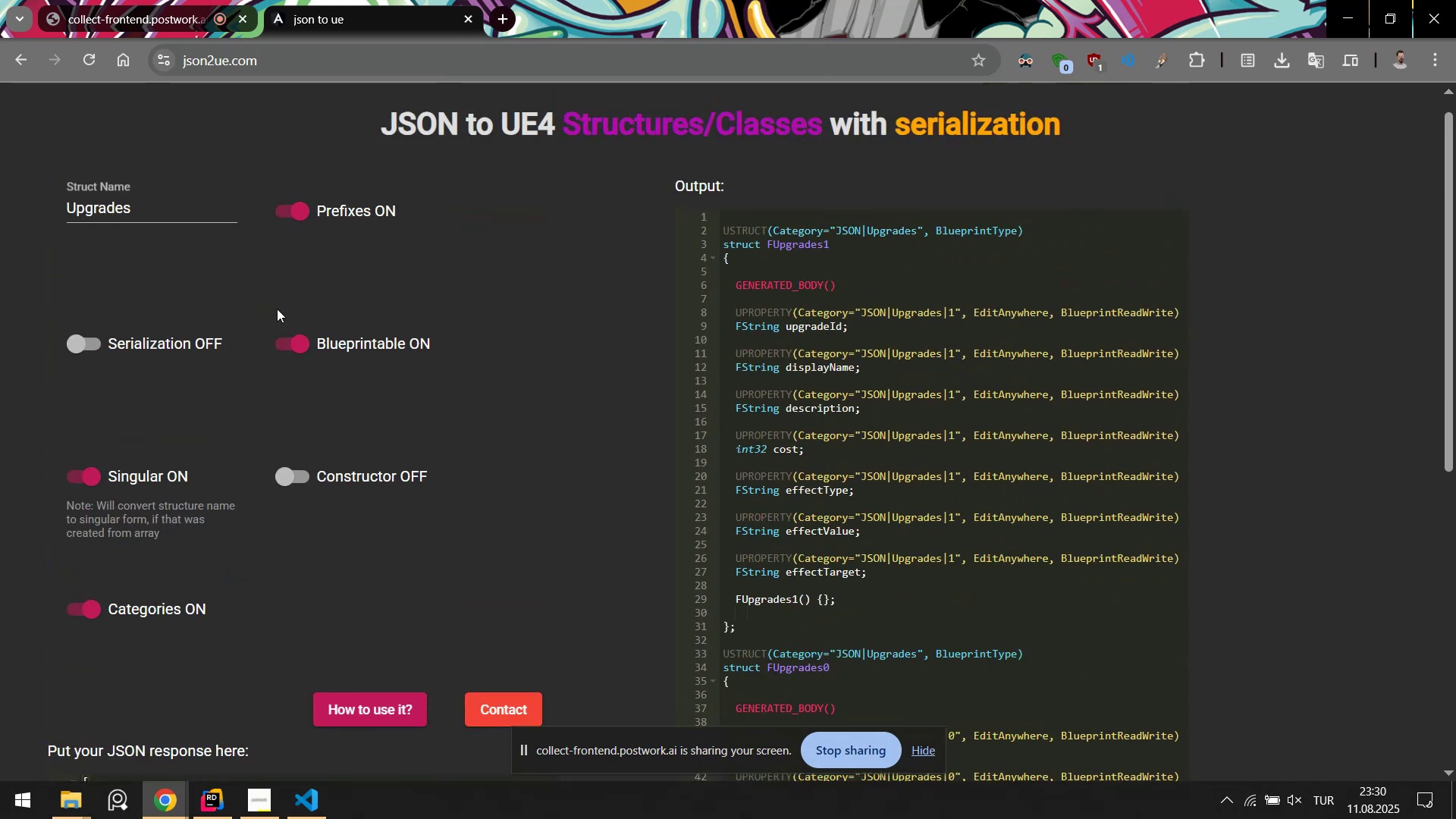 
scroll: coordinate [277, 308], scroll_direction: down, amount: 2.0
 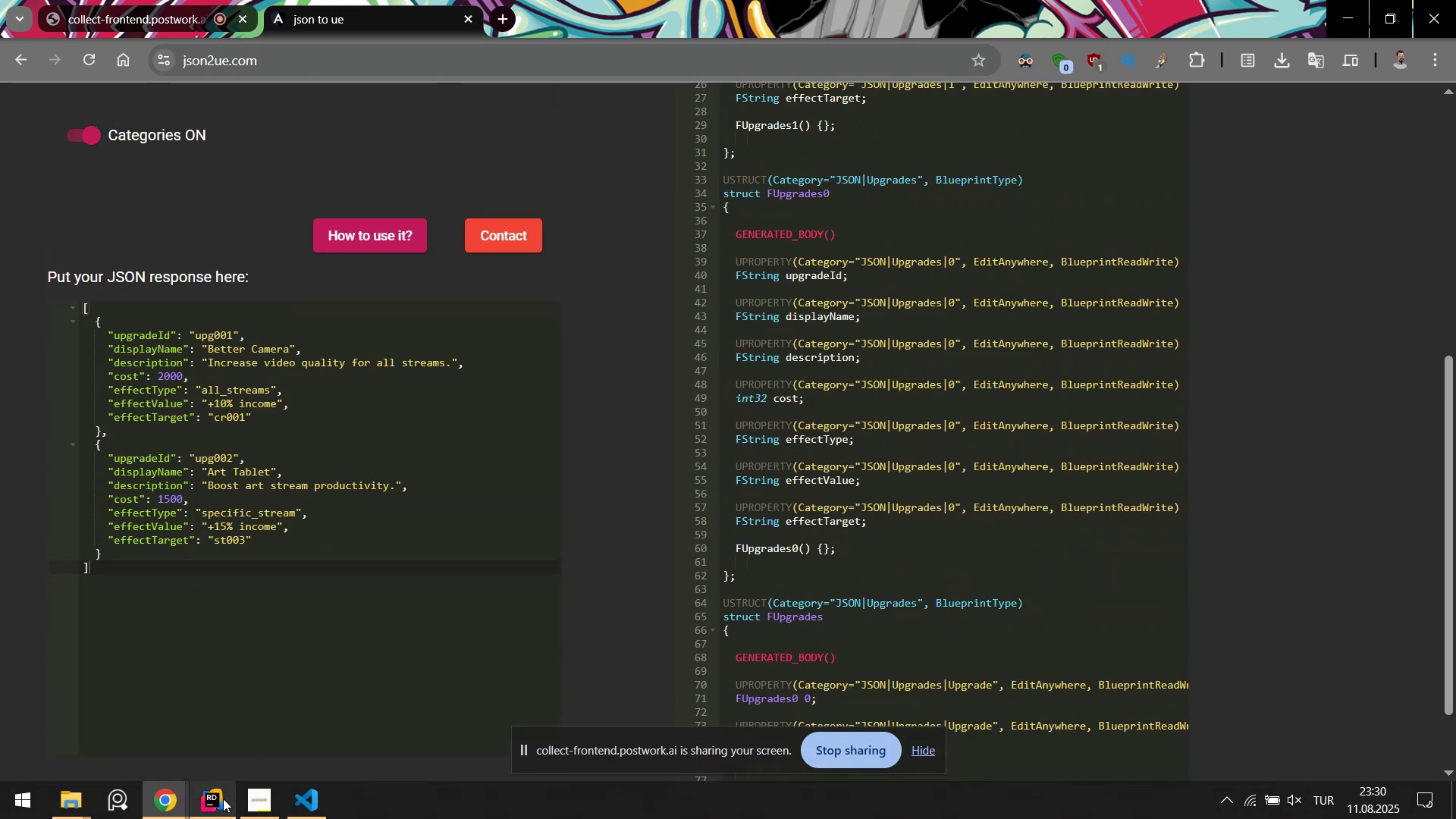 
left_click([208, 818])
 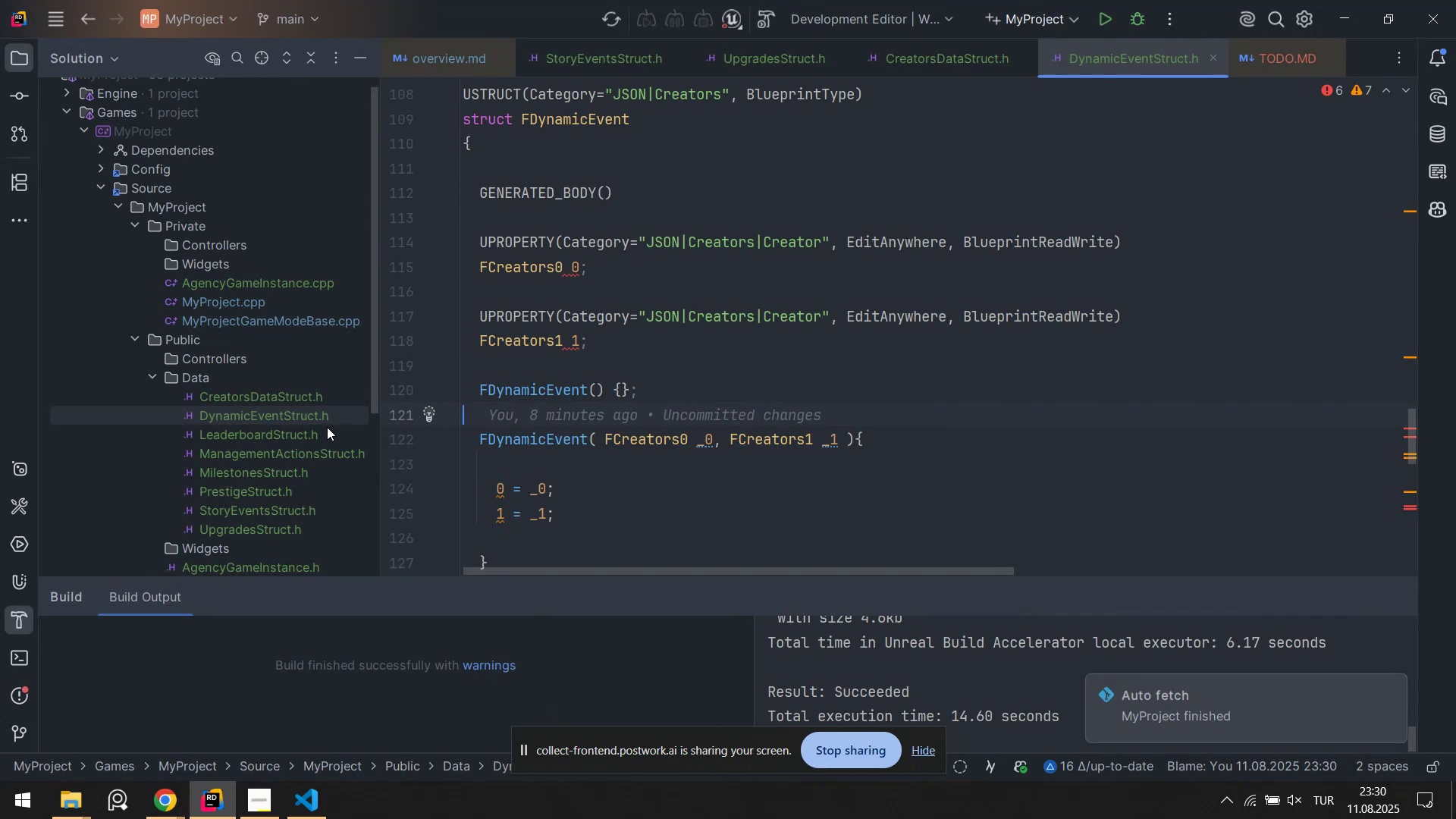 
wait(11.73)
 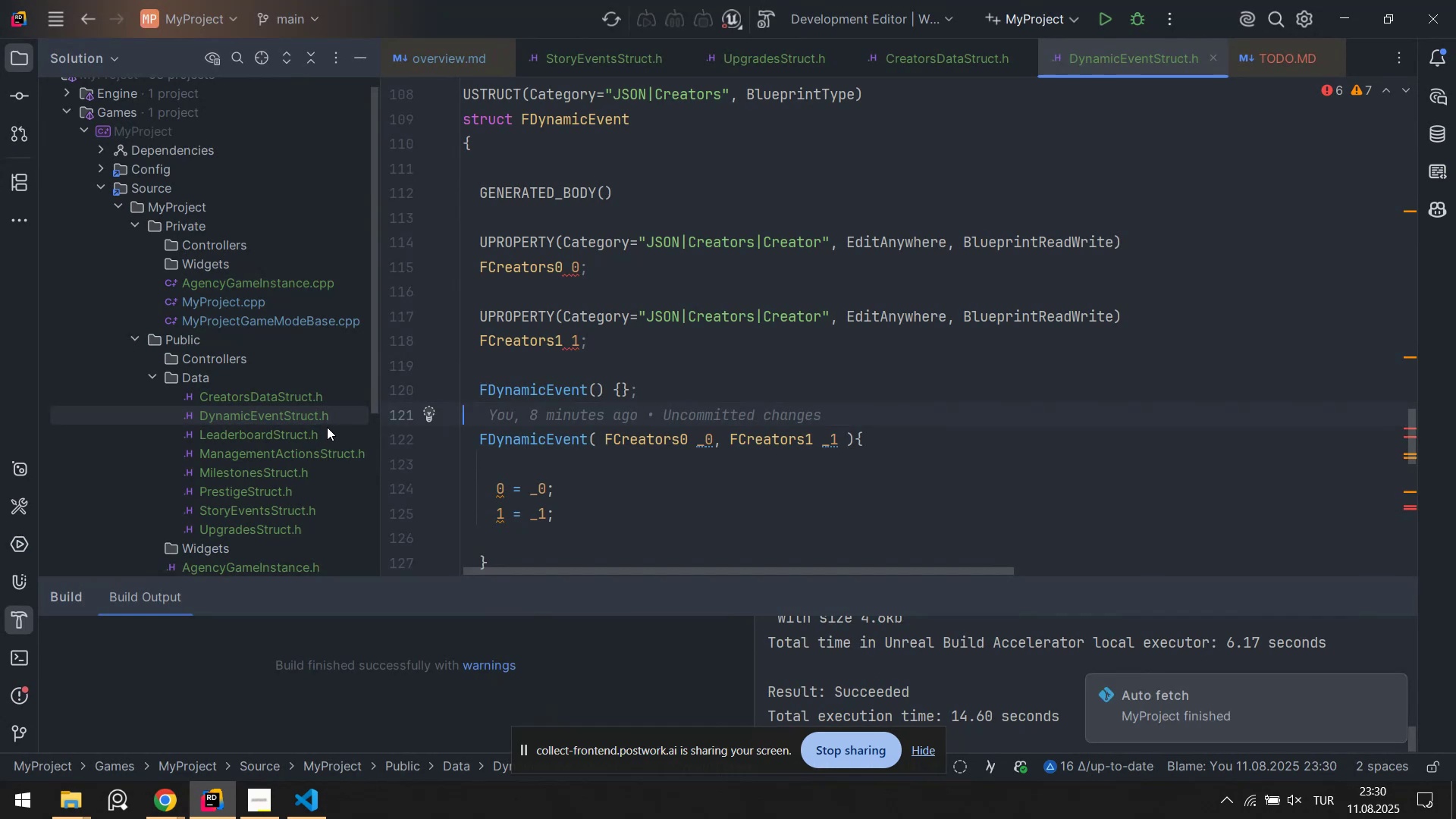 
double_click([234, 398])
 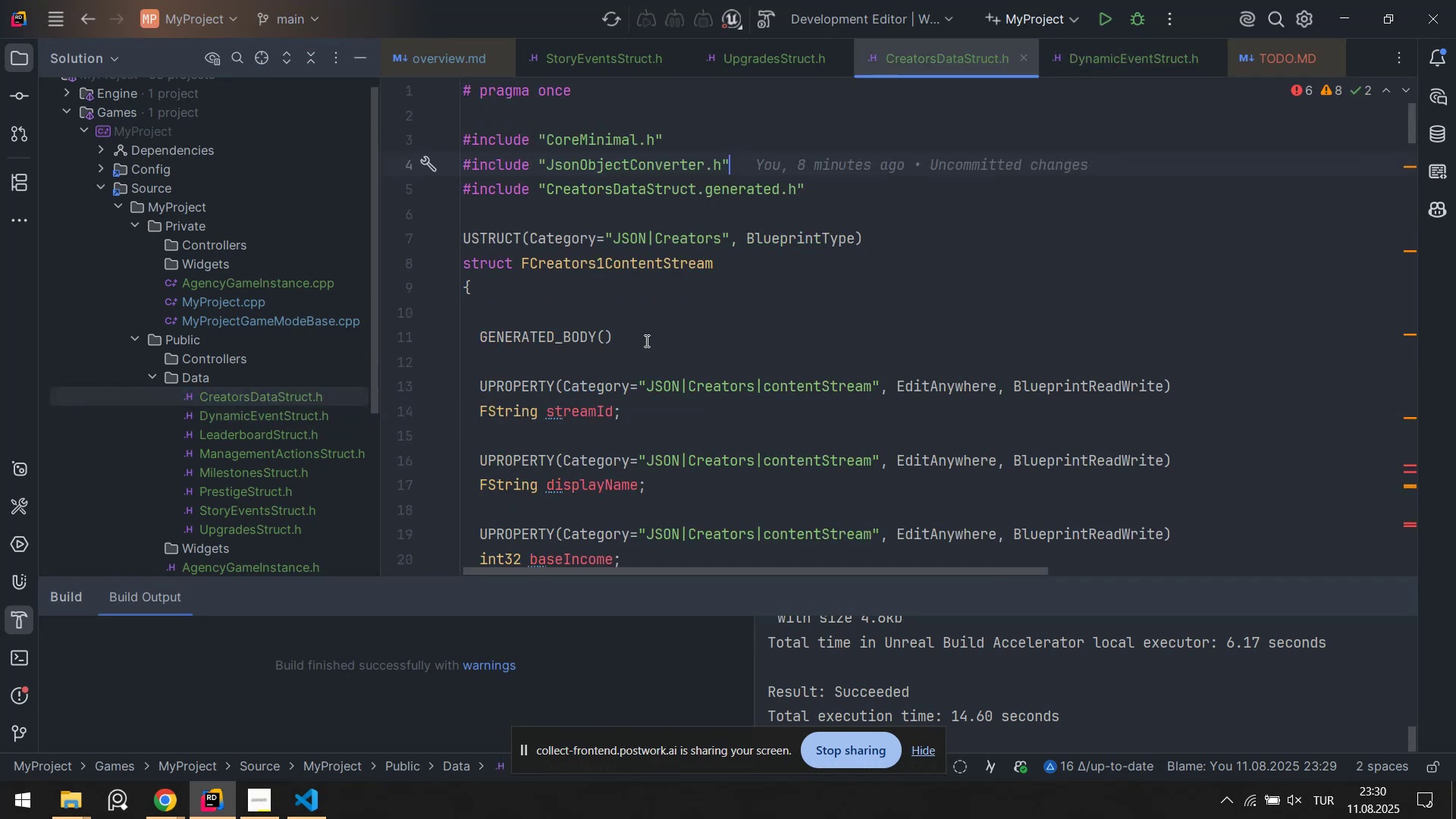 
scroll: coordinate [696, 371], scroll_direction: down, amount: 13.0
 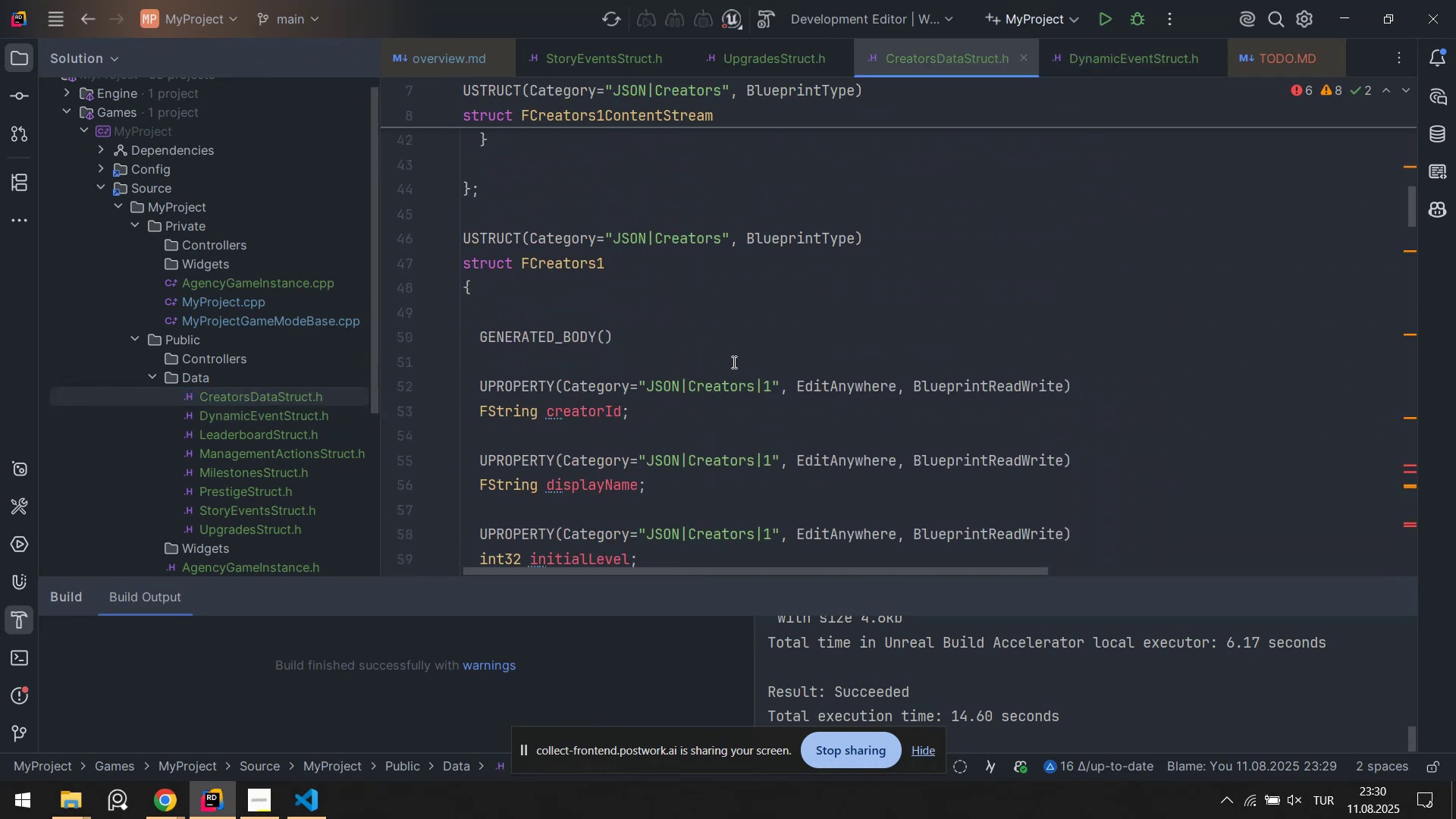 
left_click([733, 361])
 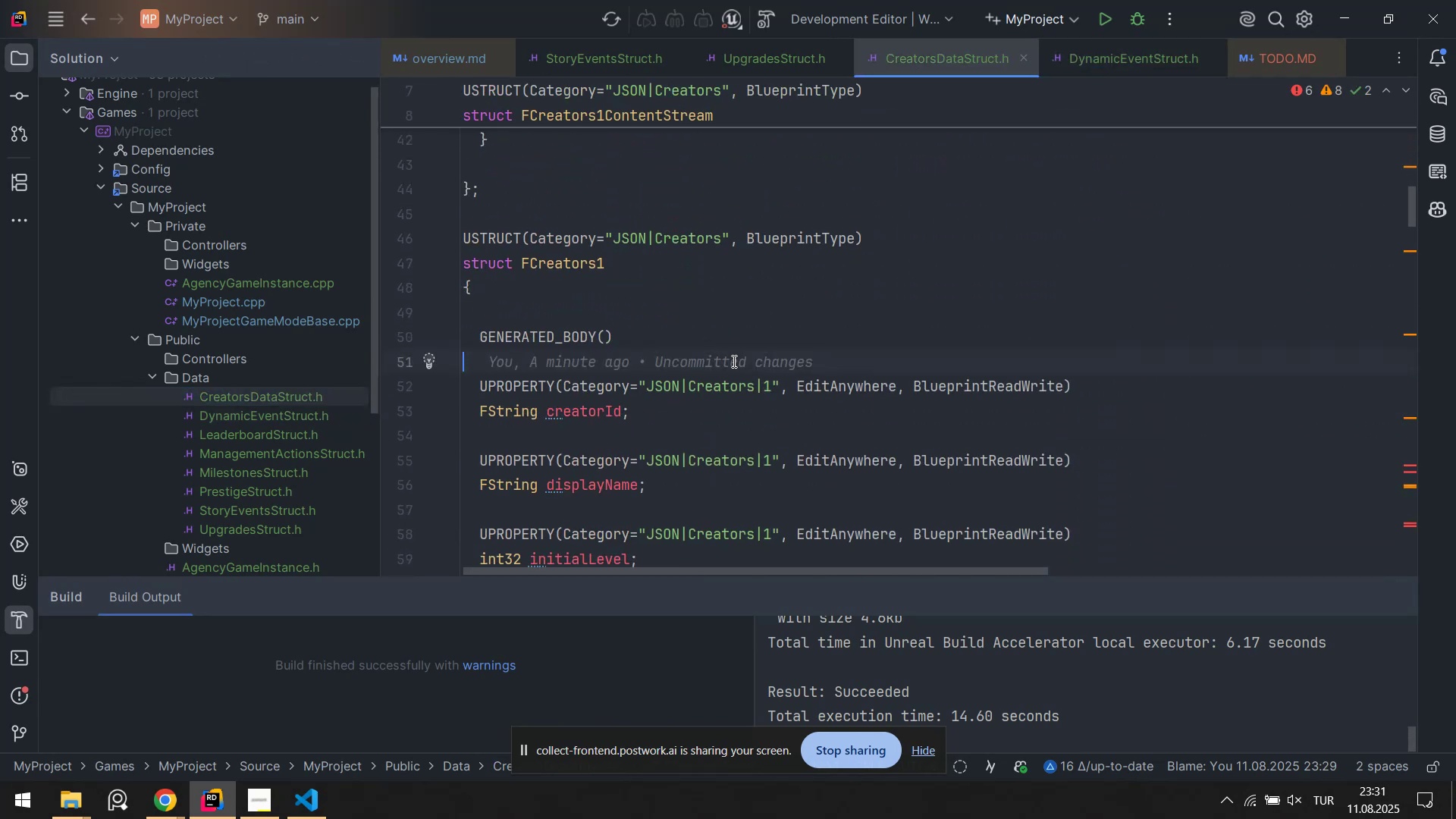 
scroll: coordinate [931, 369], scroll_direction: down, amount: 22.0
 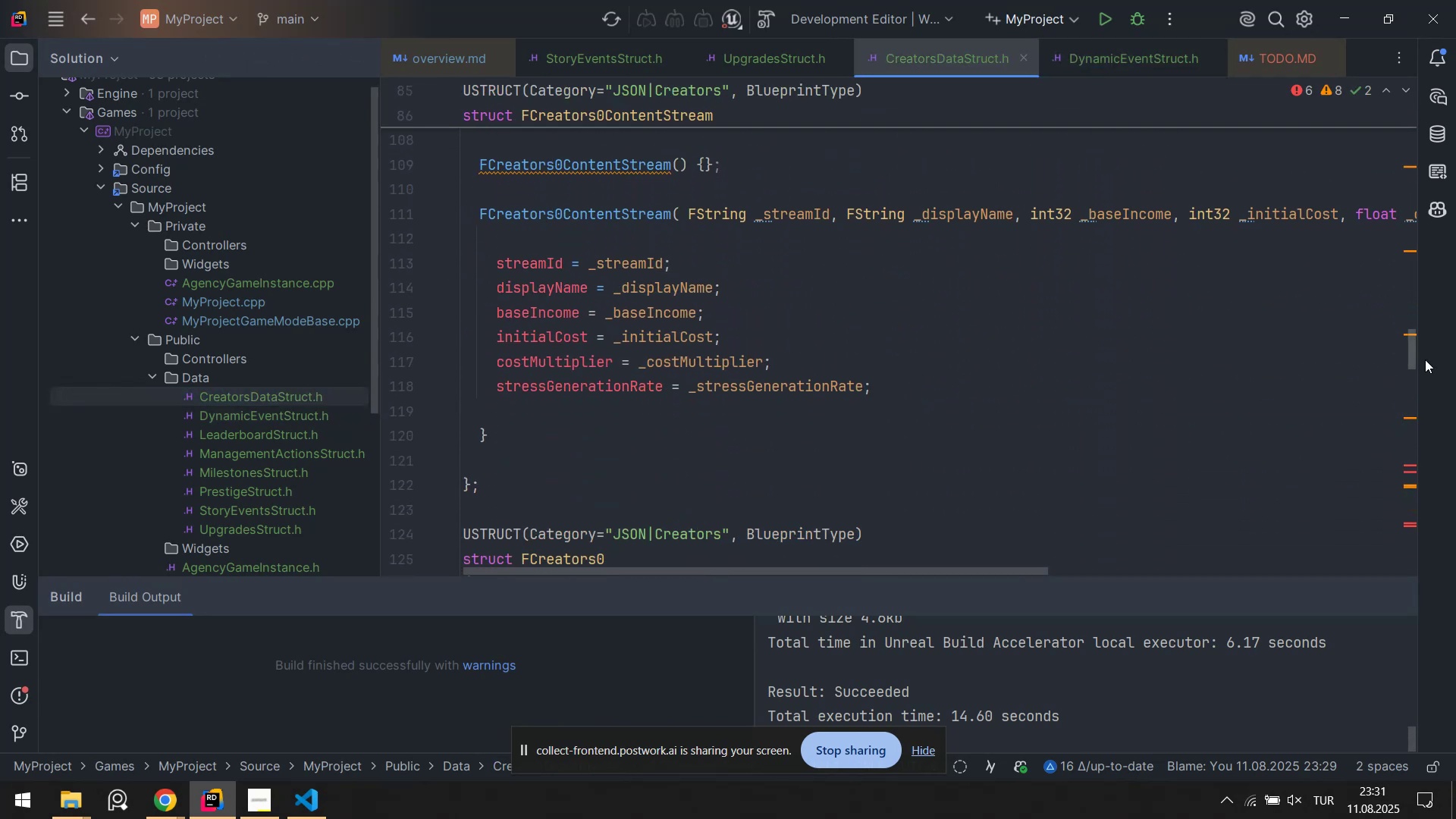 
left_click_drag(start_coordinate=[1413, 352], to_coordinate=[1417, 302])
 